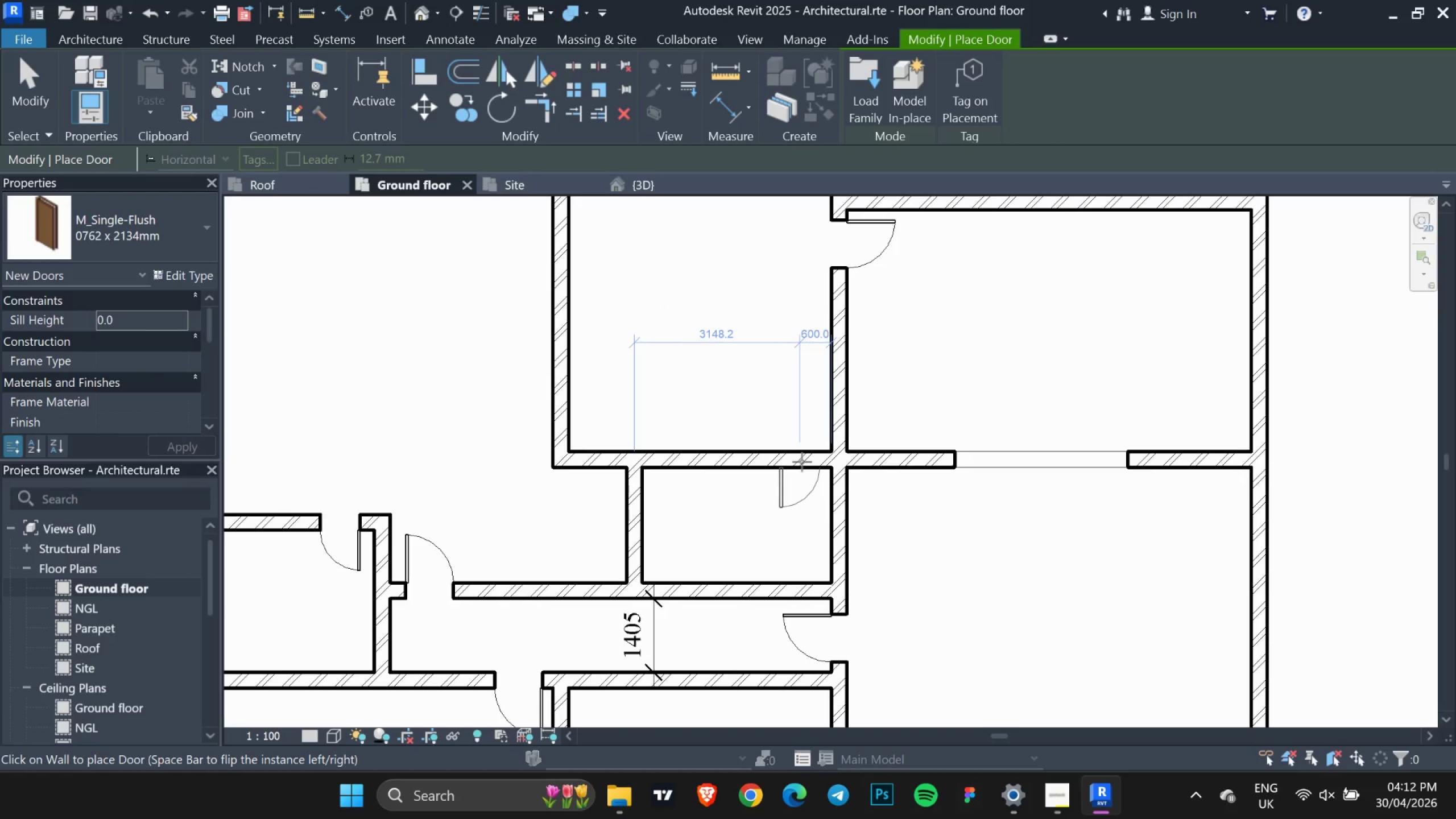 
key(Space)
 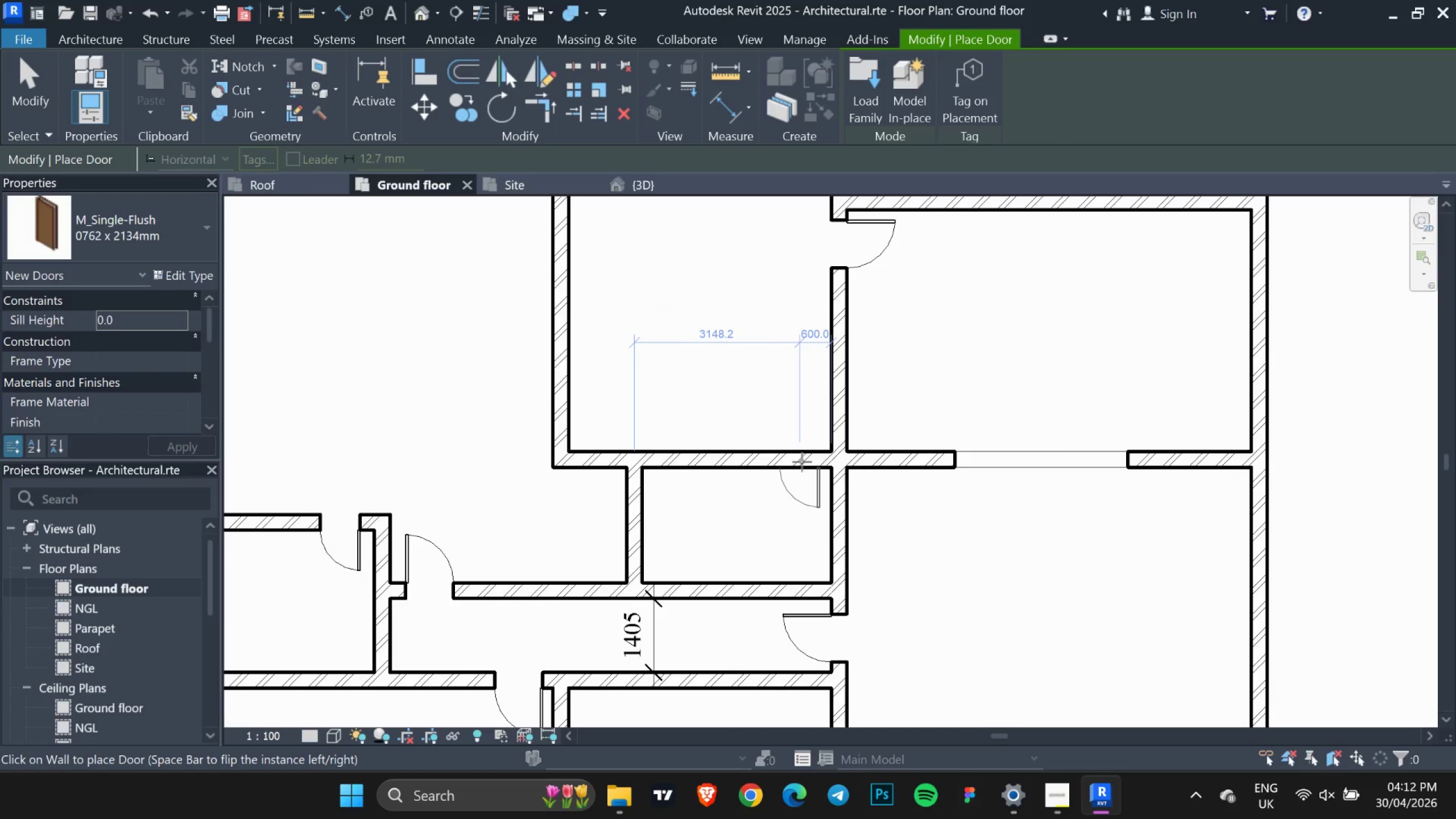 
left_click([802, 462])
 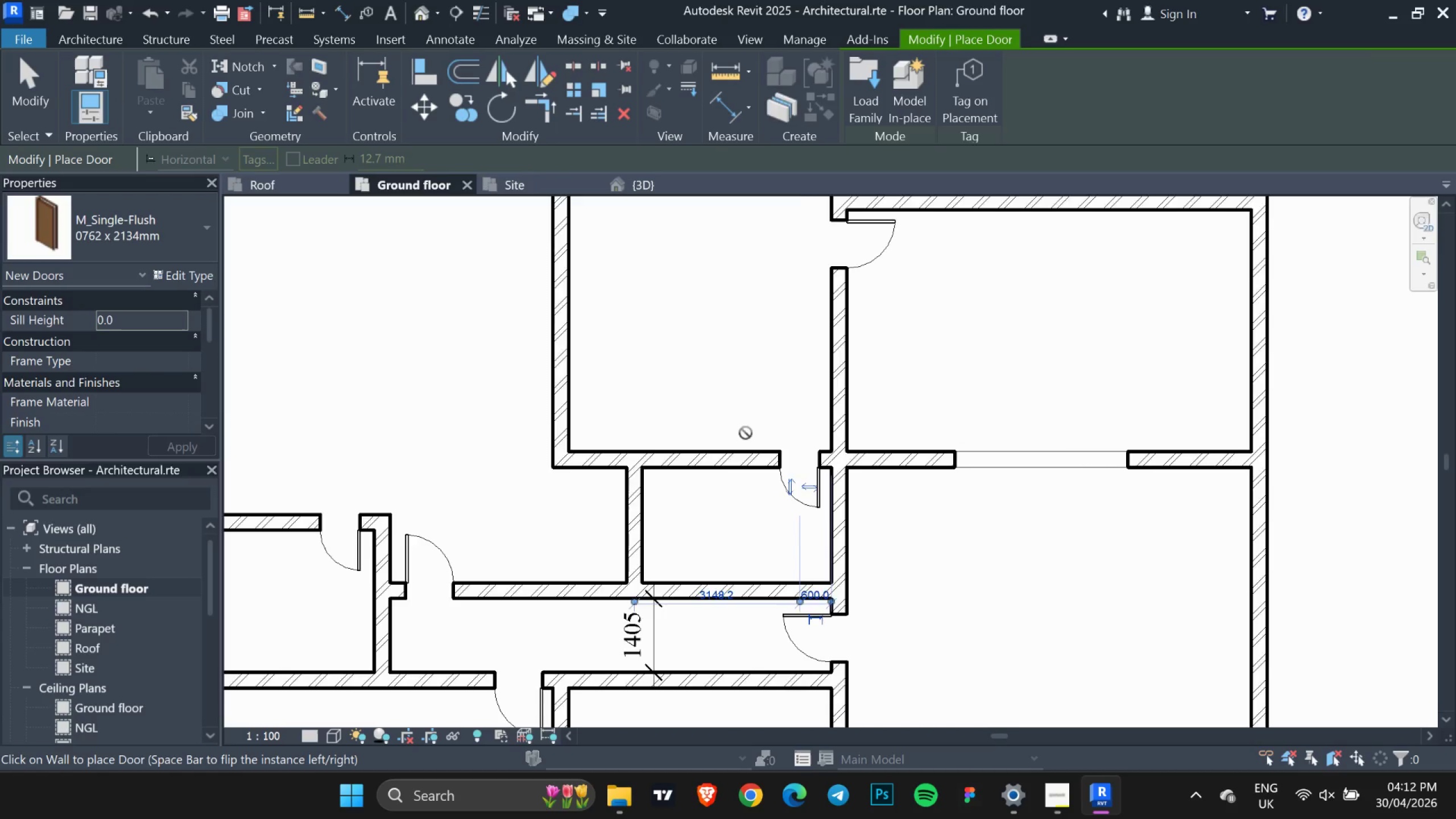 
scroll: coordinate [670, 339], scroll_direction: down, amount: 11.0
 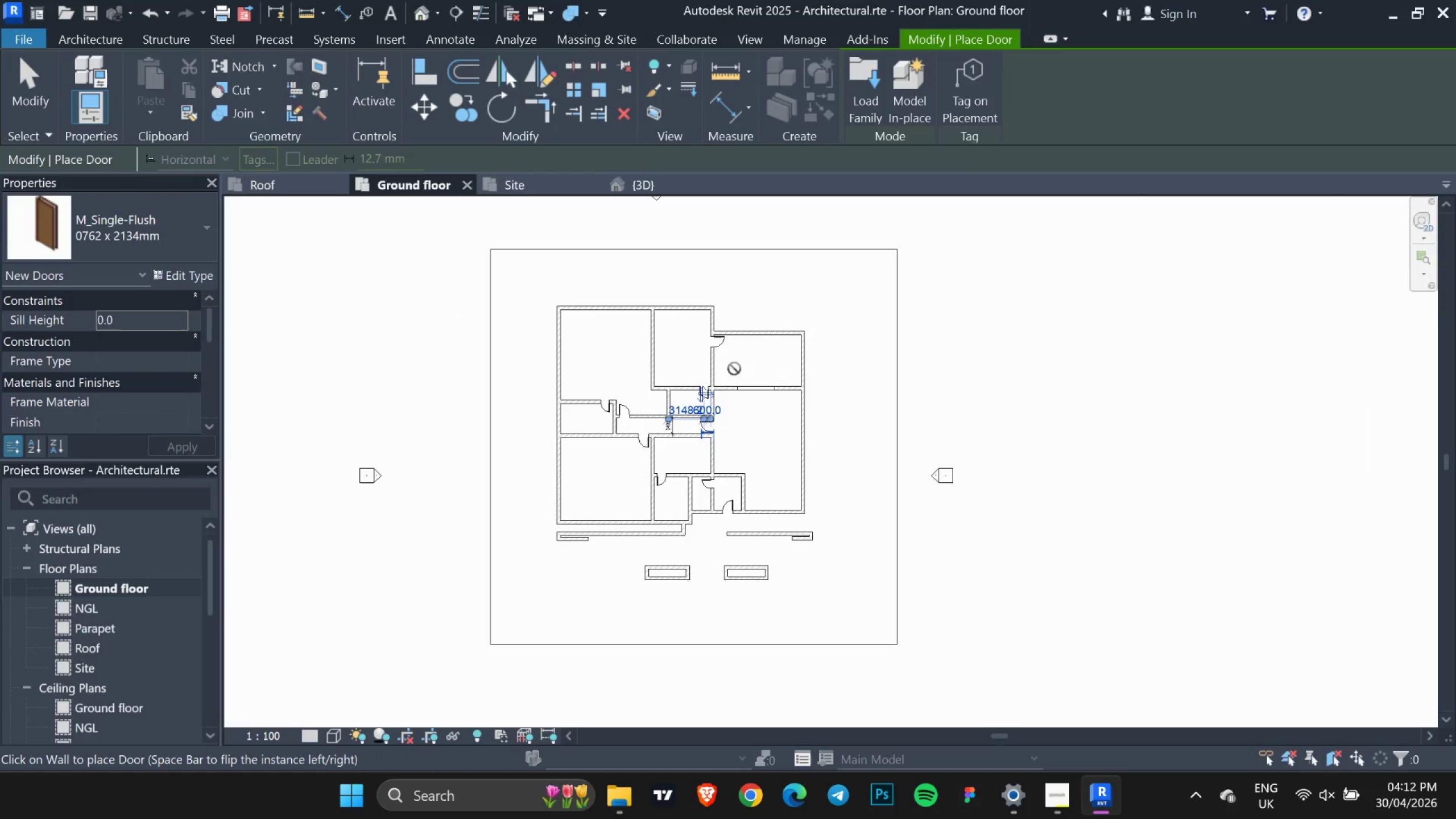 
key(Escape)
 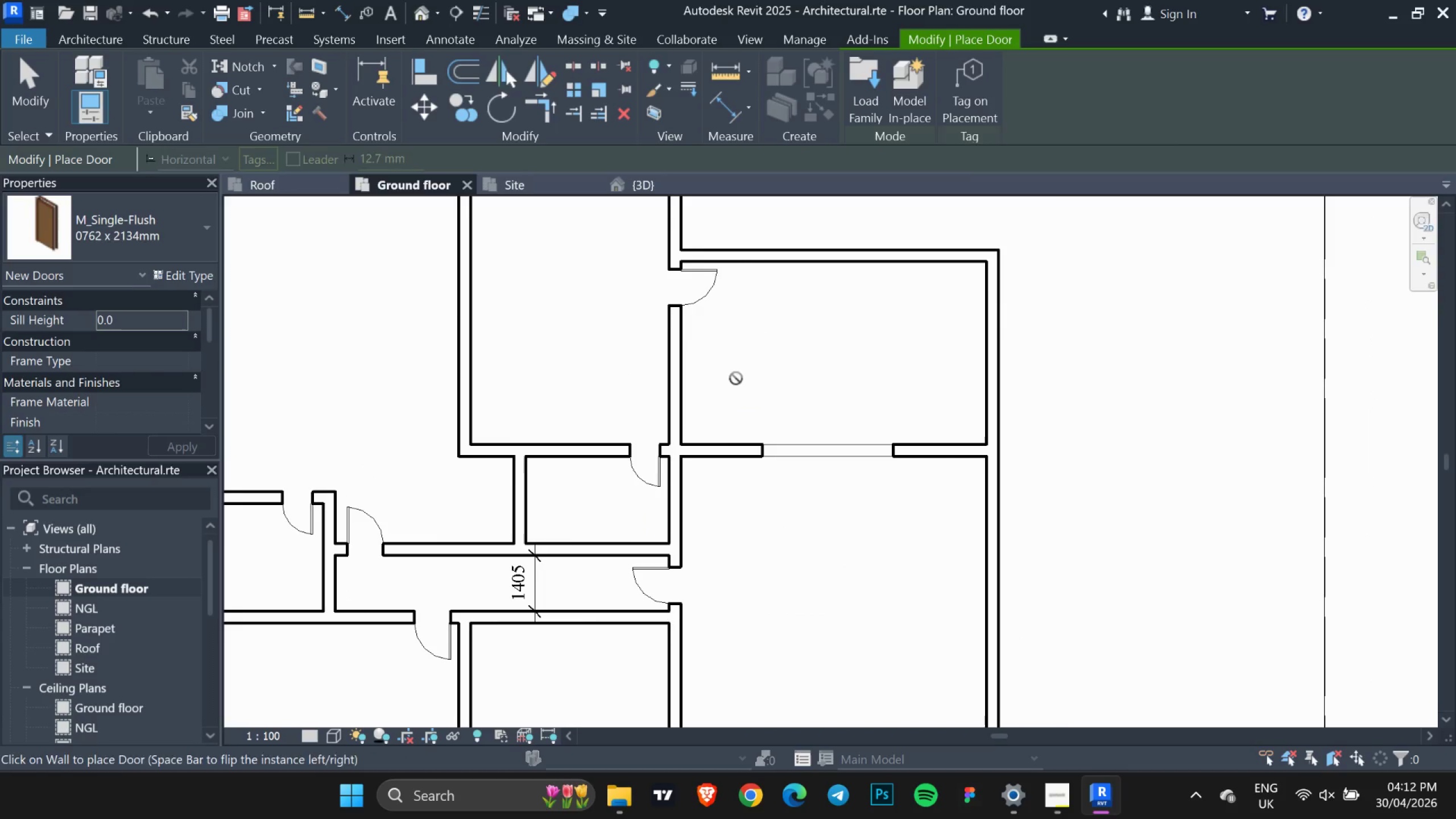 
key(Escape)
 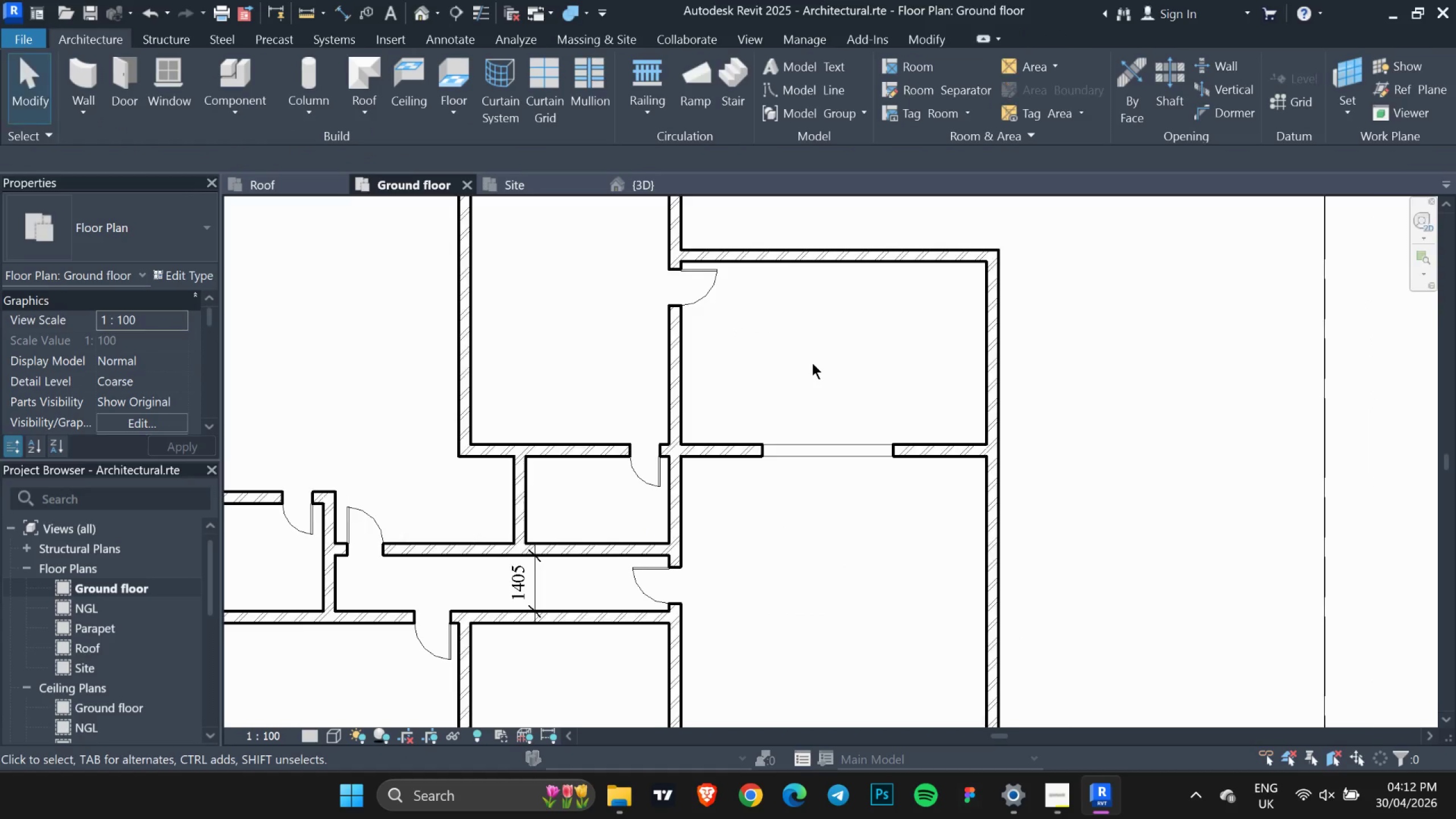 
scroll: coordinate [727, 363], scroll_direction: up, amount: 9.0
 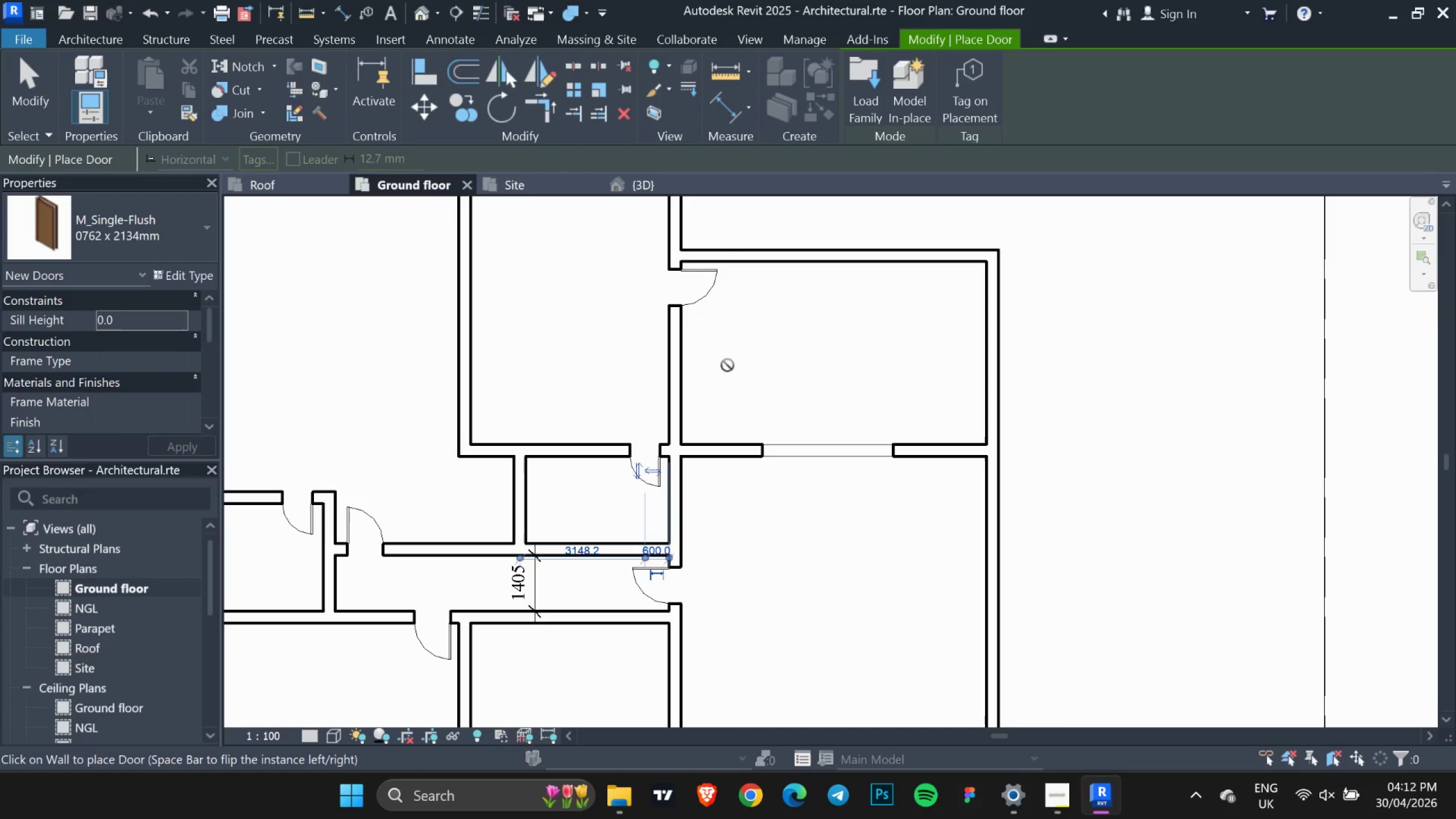 
scroll: coordinate [813, 371], scroll_direction: down, amount: 3.0
 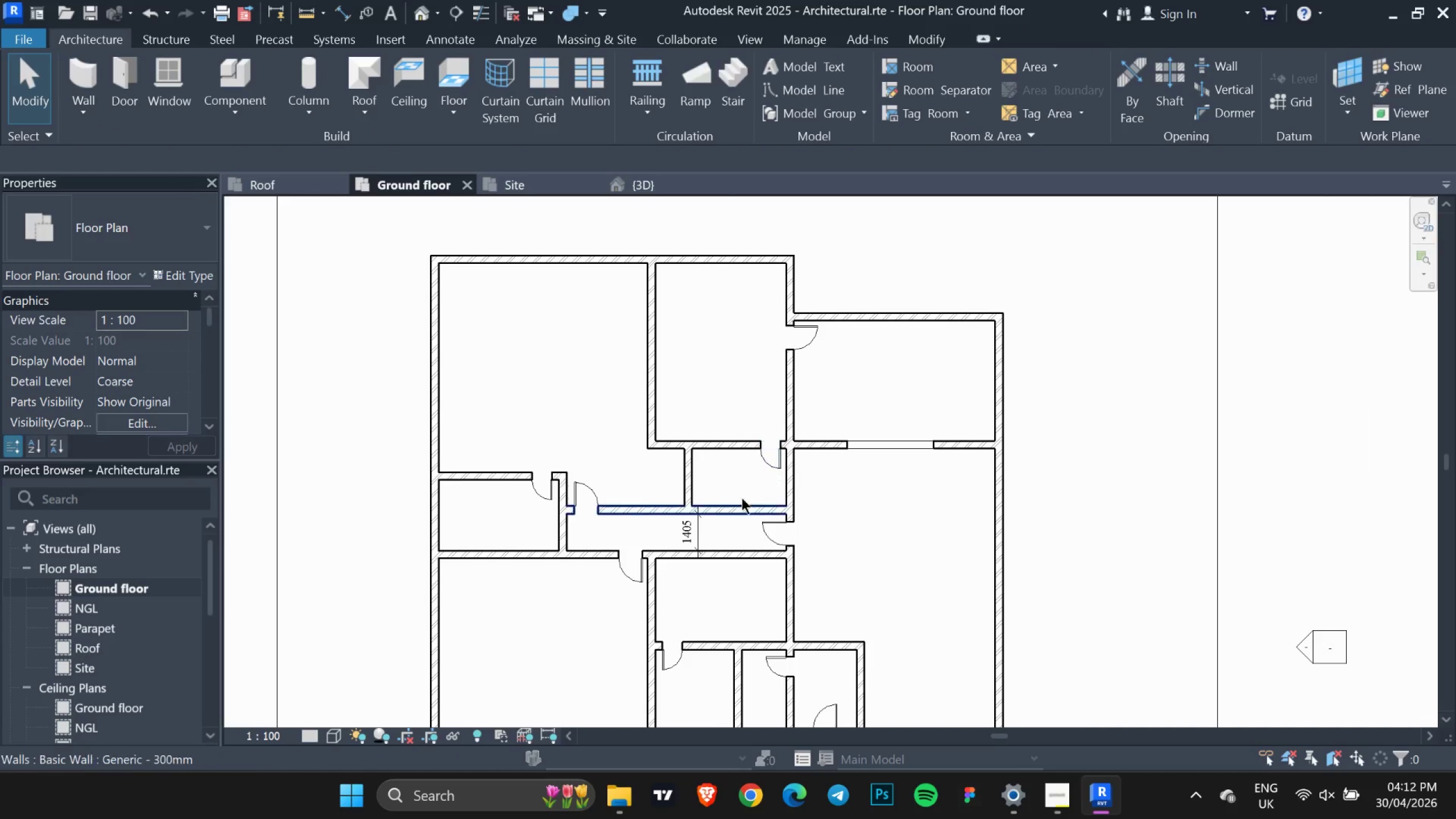 
scroll: coordinate [677, 491], scroll_direction: up, amount: 2.0
 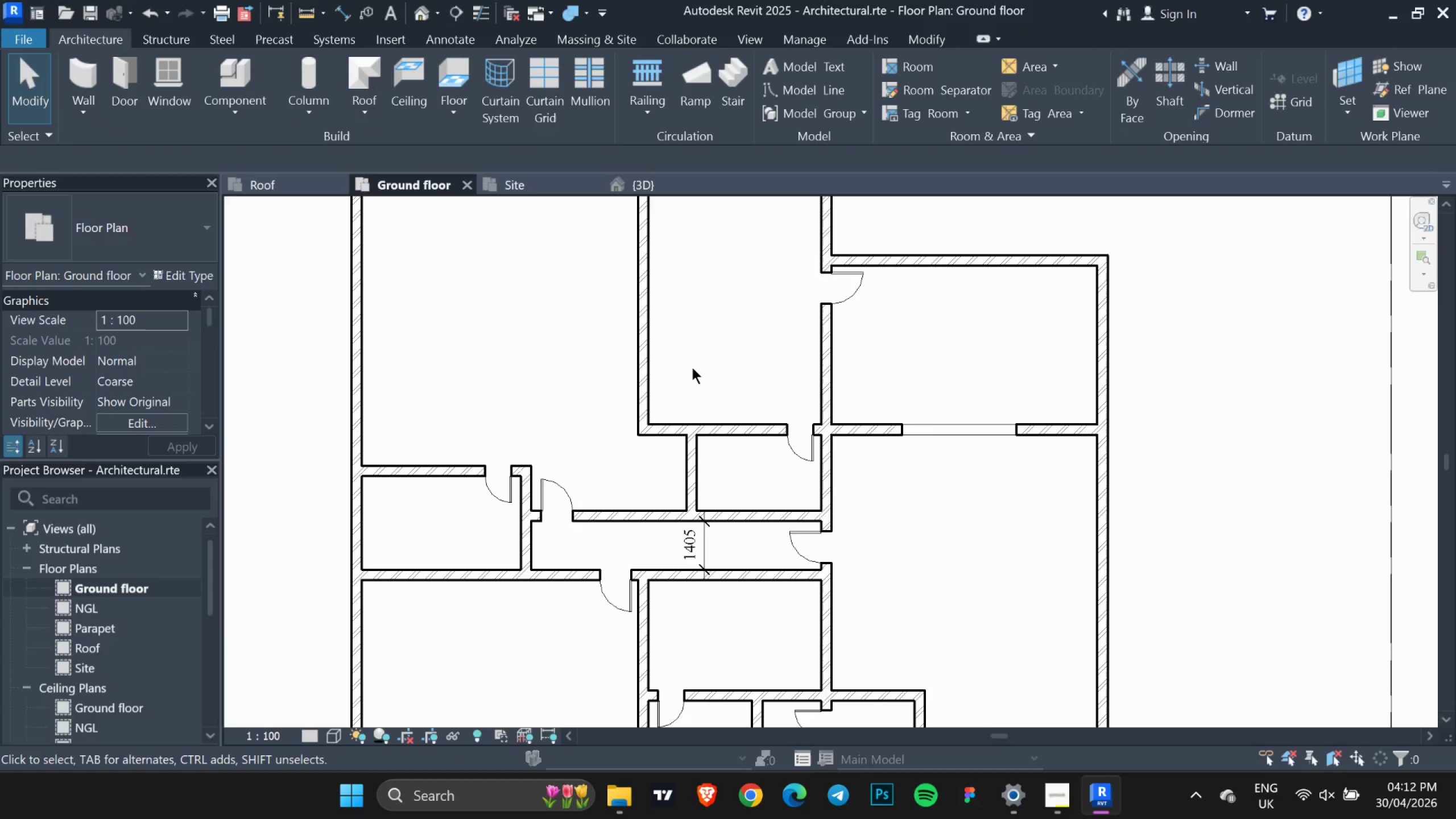 
left_click([577, 485])
 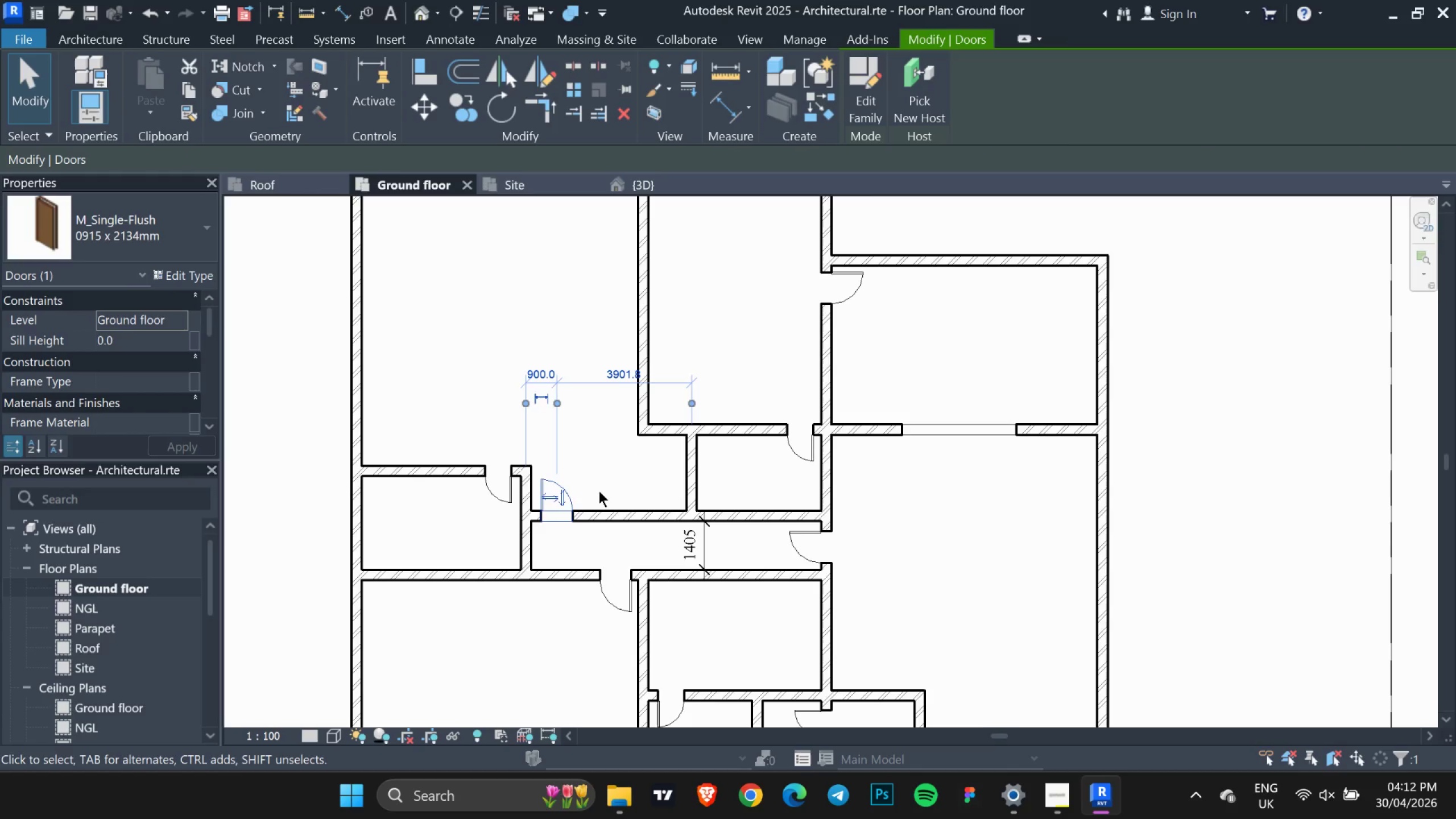 
key(Space)
 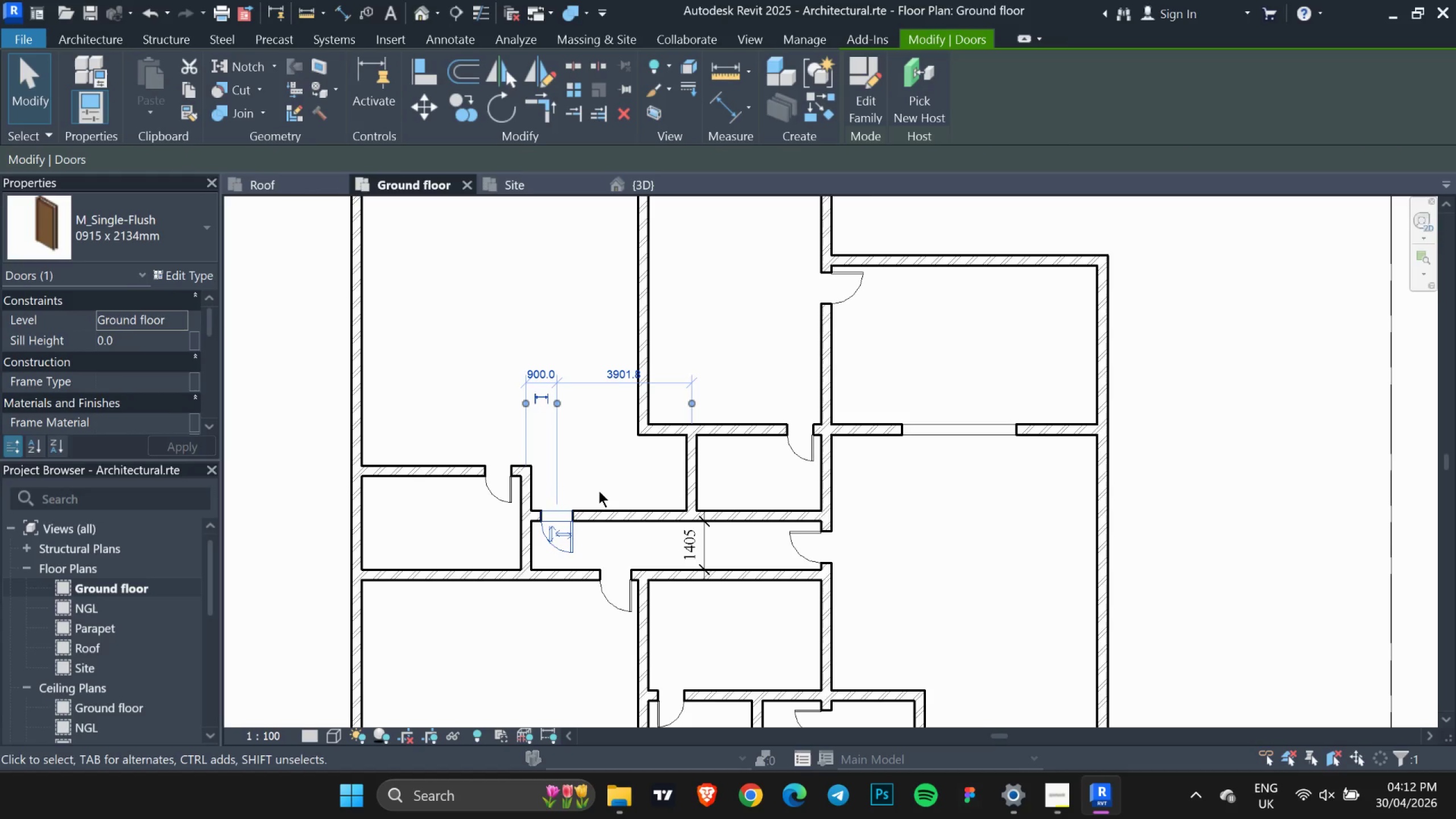 
key(Space)
 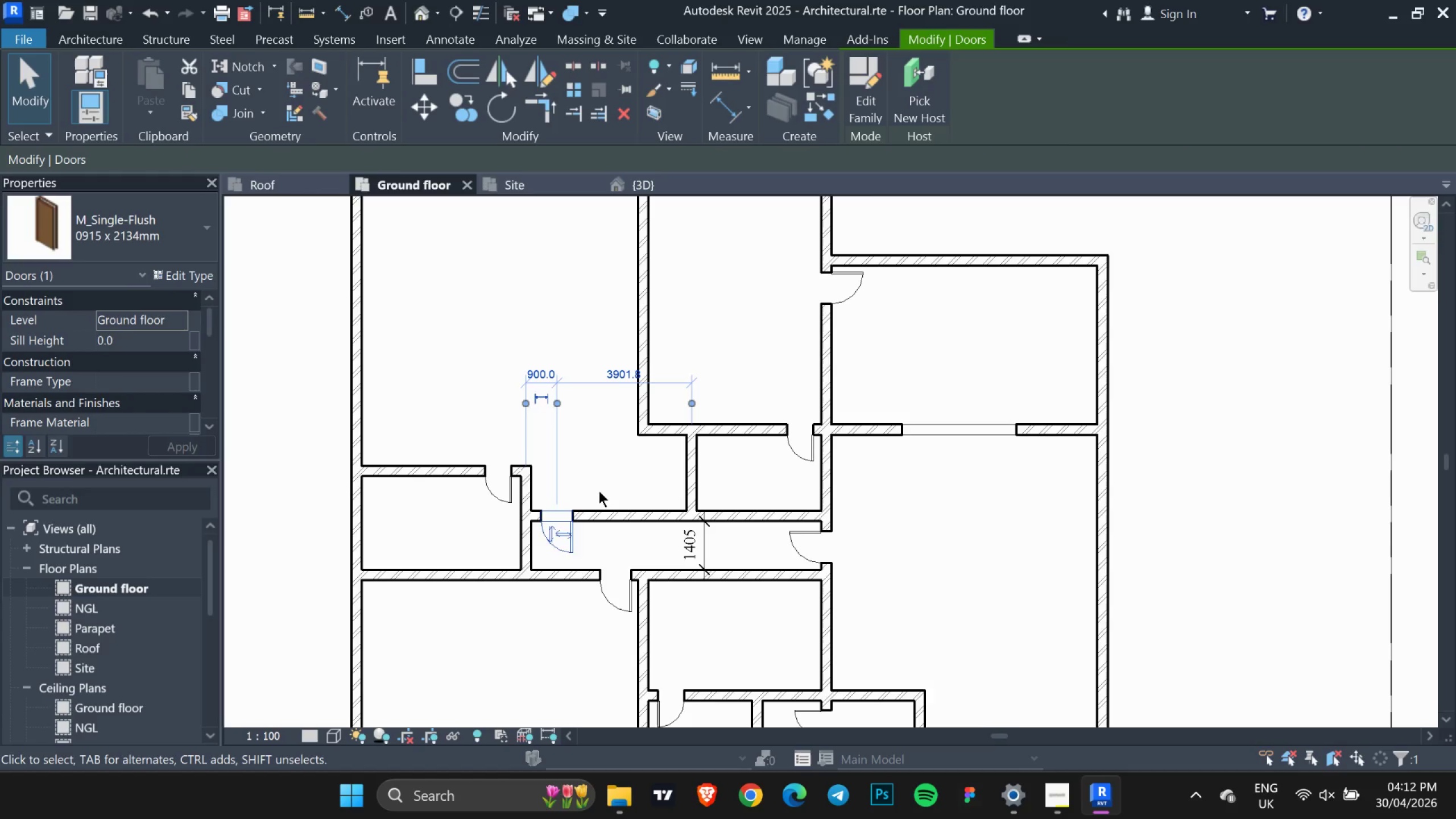 
key(Space)
 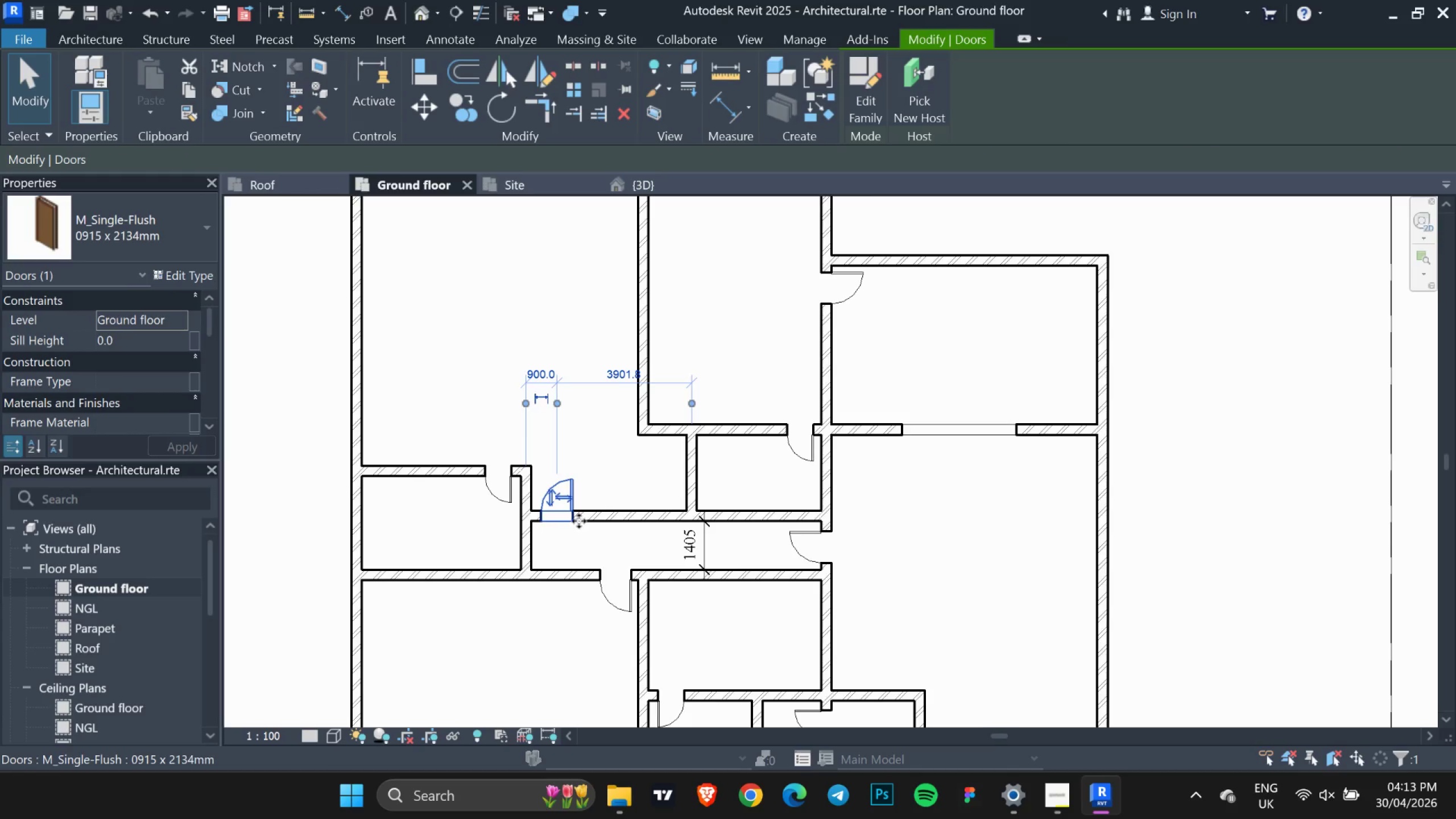 
scroll: coordinate [572, 510], scroll_direction: up, amount: 2.0
 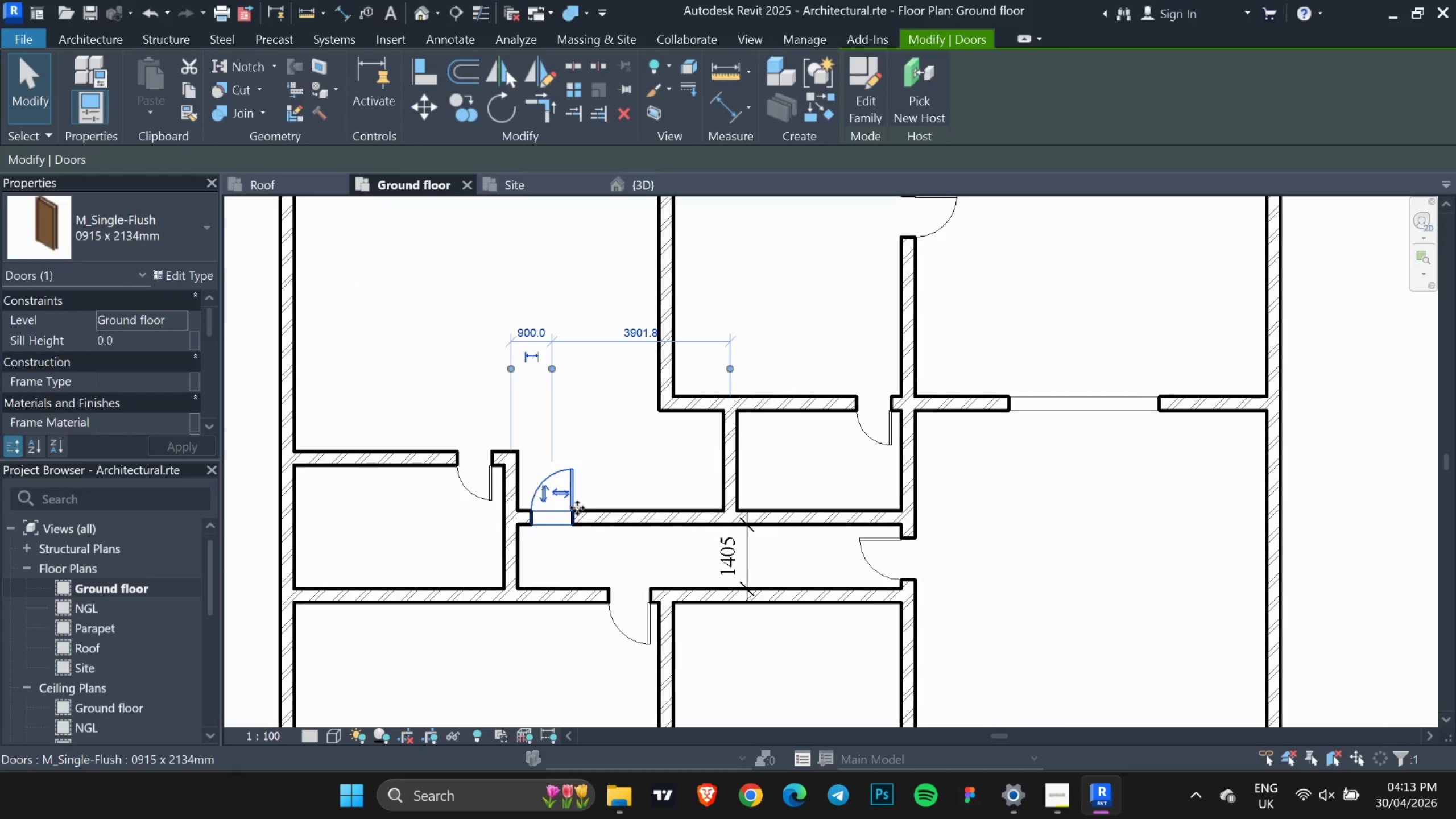 
left_click_drag(start_coordinate=[577, 508], to_coordinate=[646, 500])
 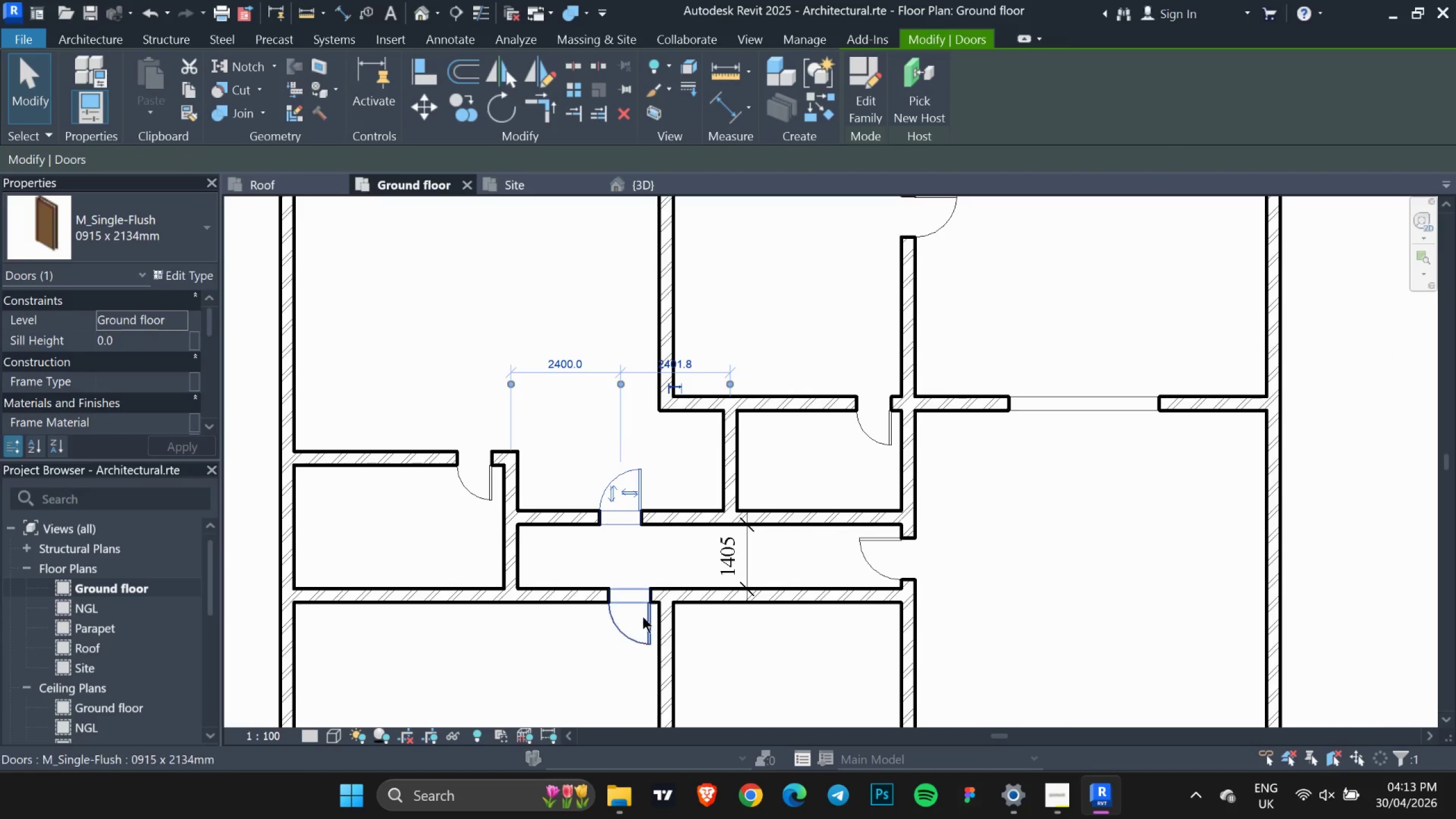 
left_click([641, 619])
 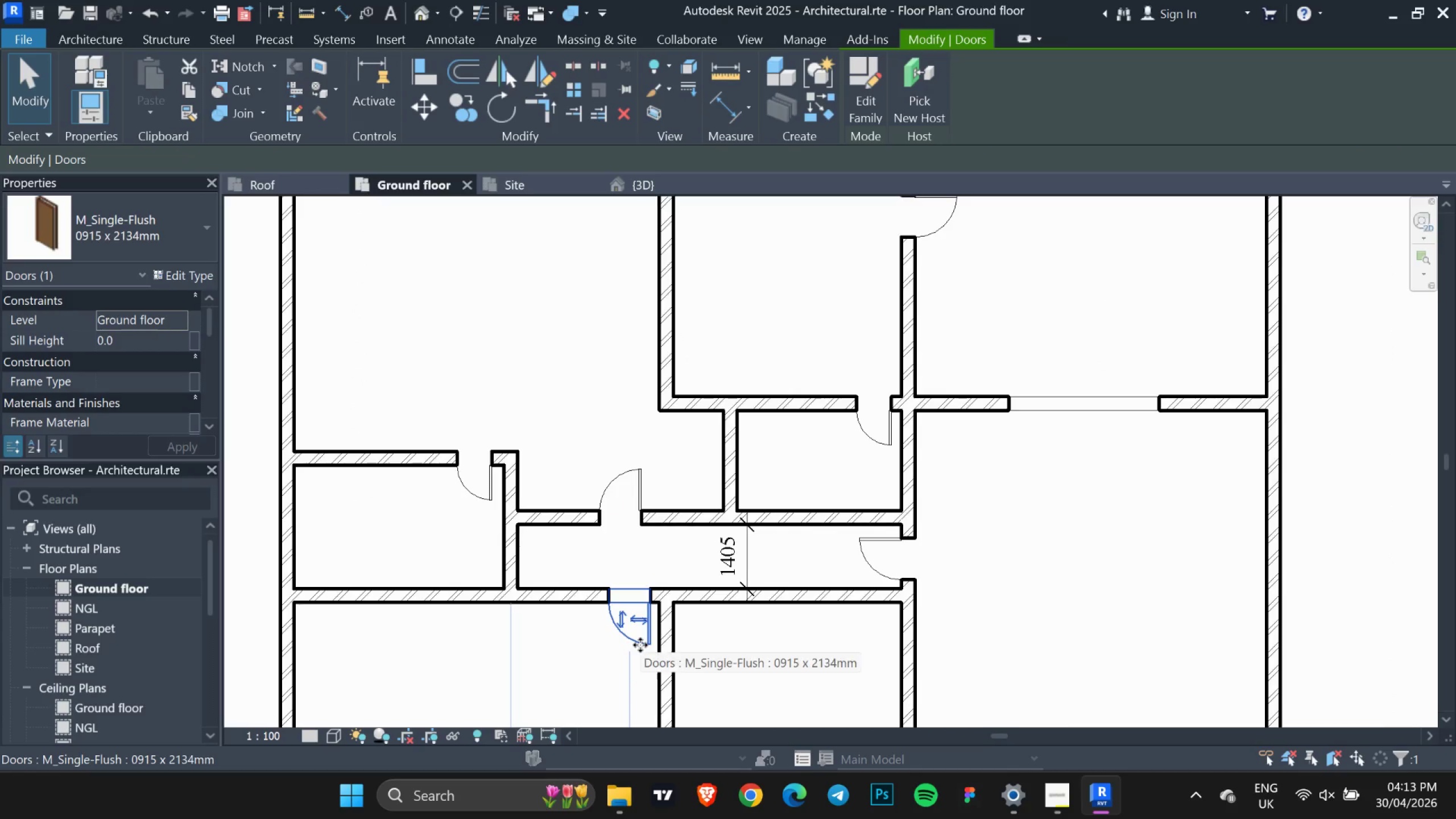 
left_click_drag(start_coordinate=[640, 645], to_coordinate=[639, 634])
 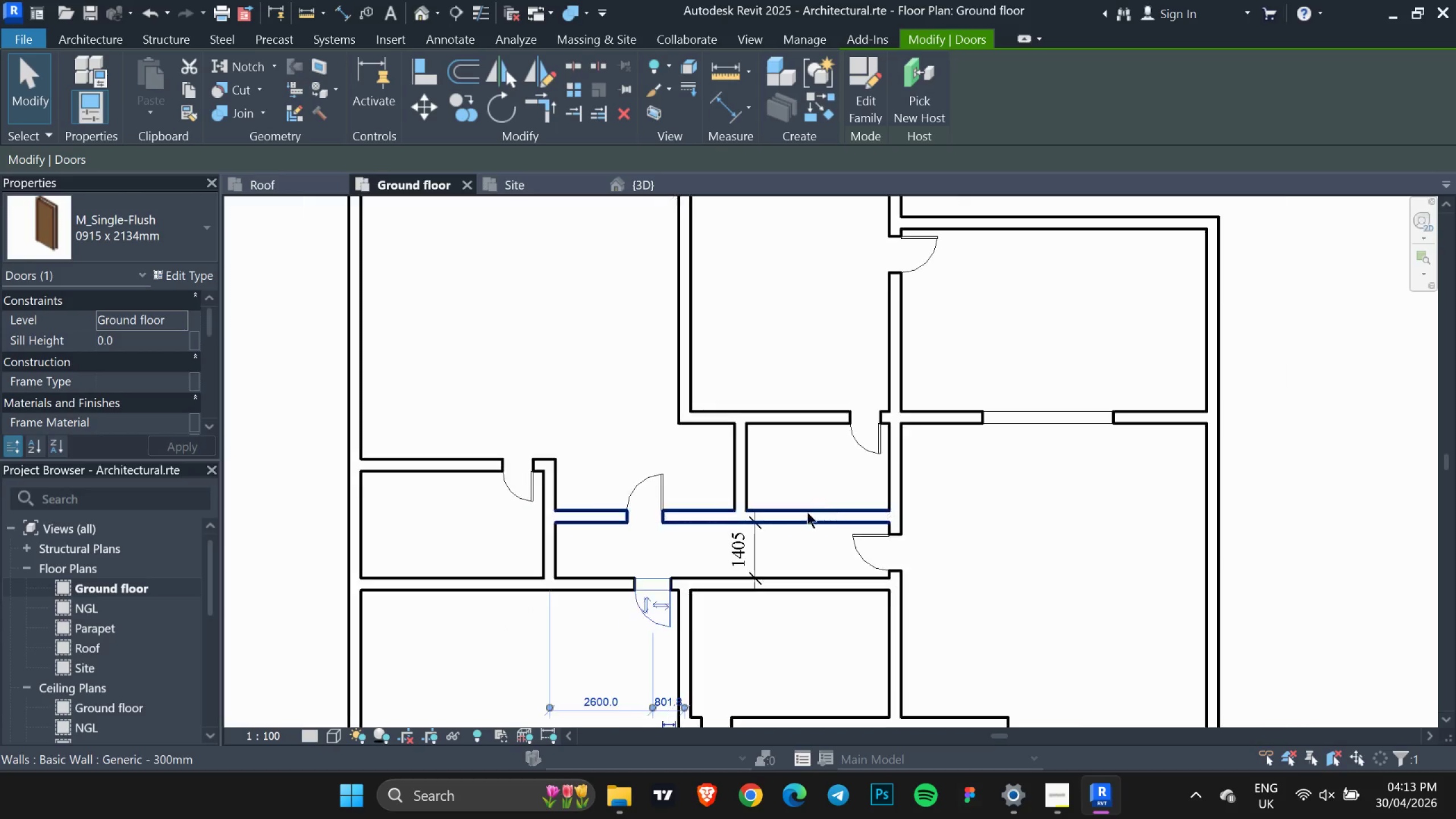 
key(Escape)
 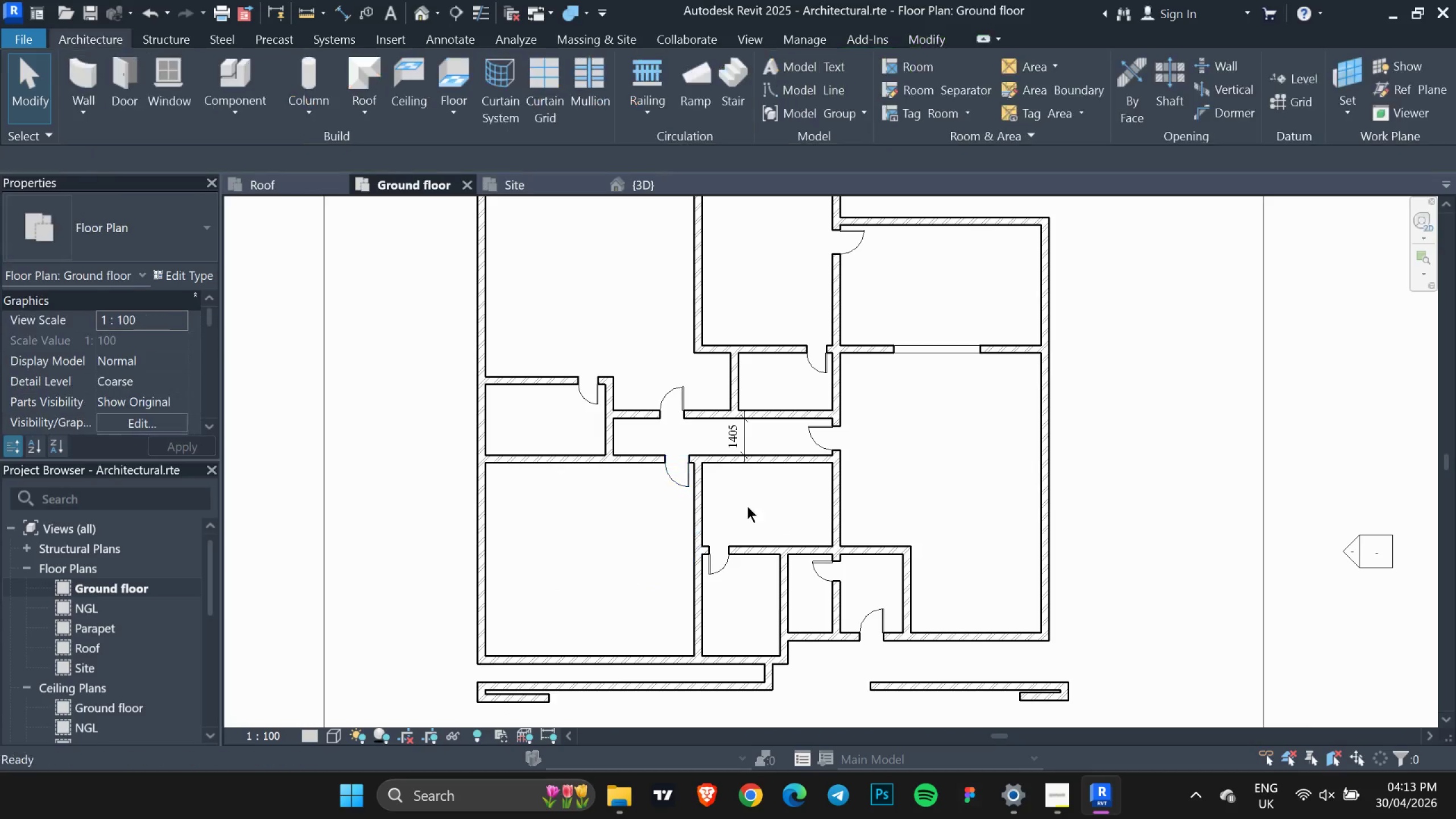 
scroll: coordinate [809, 513], scroll_direction: down, amount: 4.0
 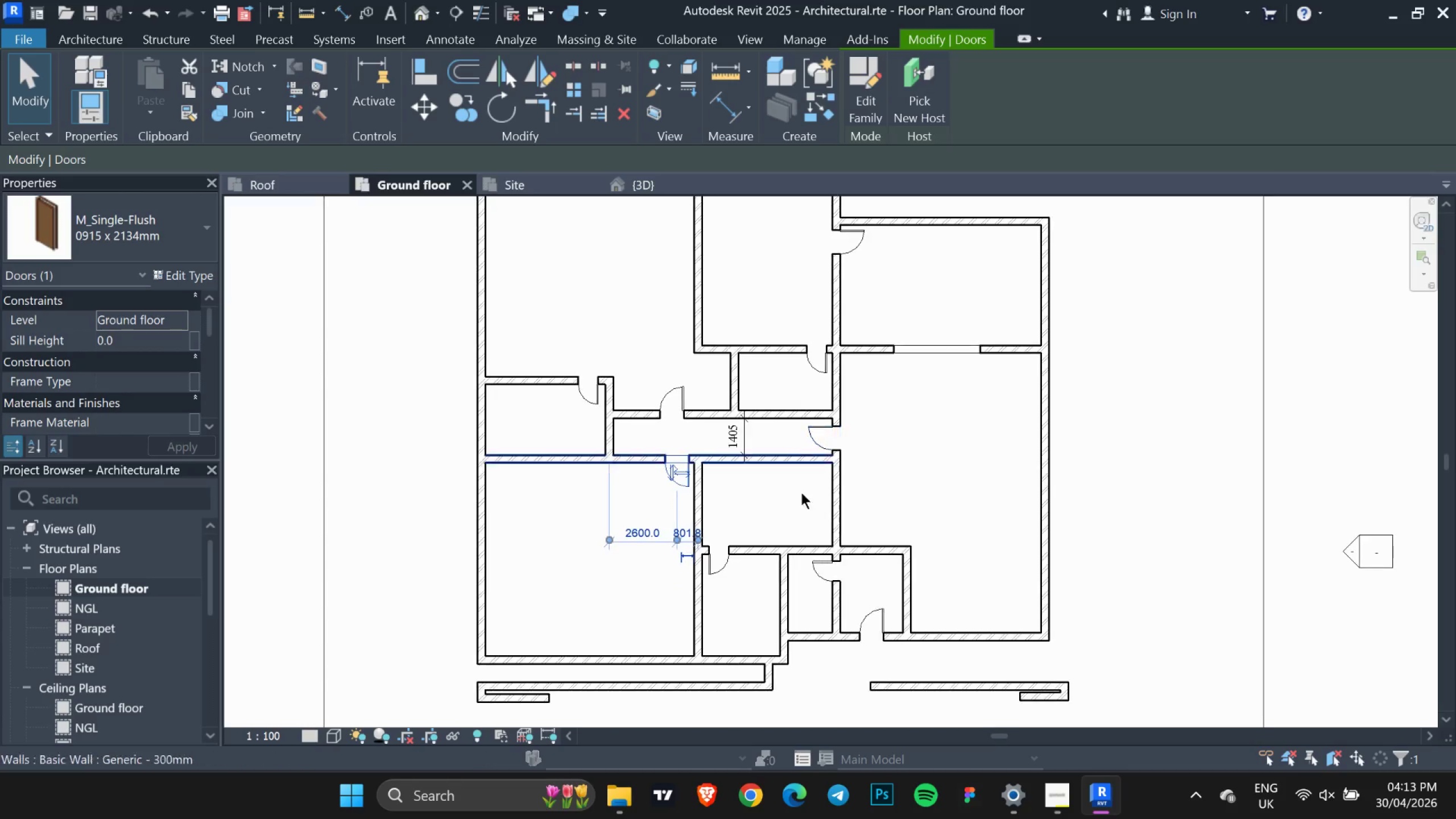 
key(Escape)
 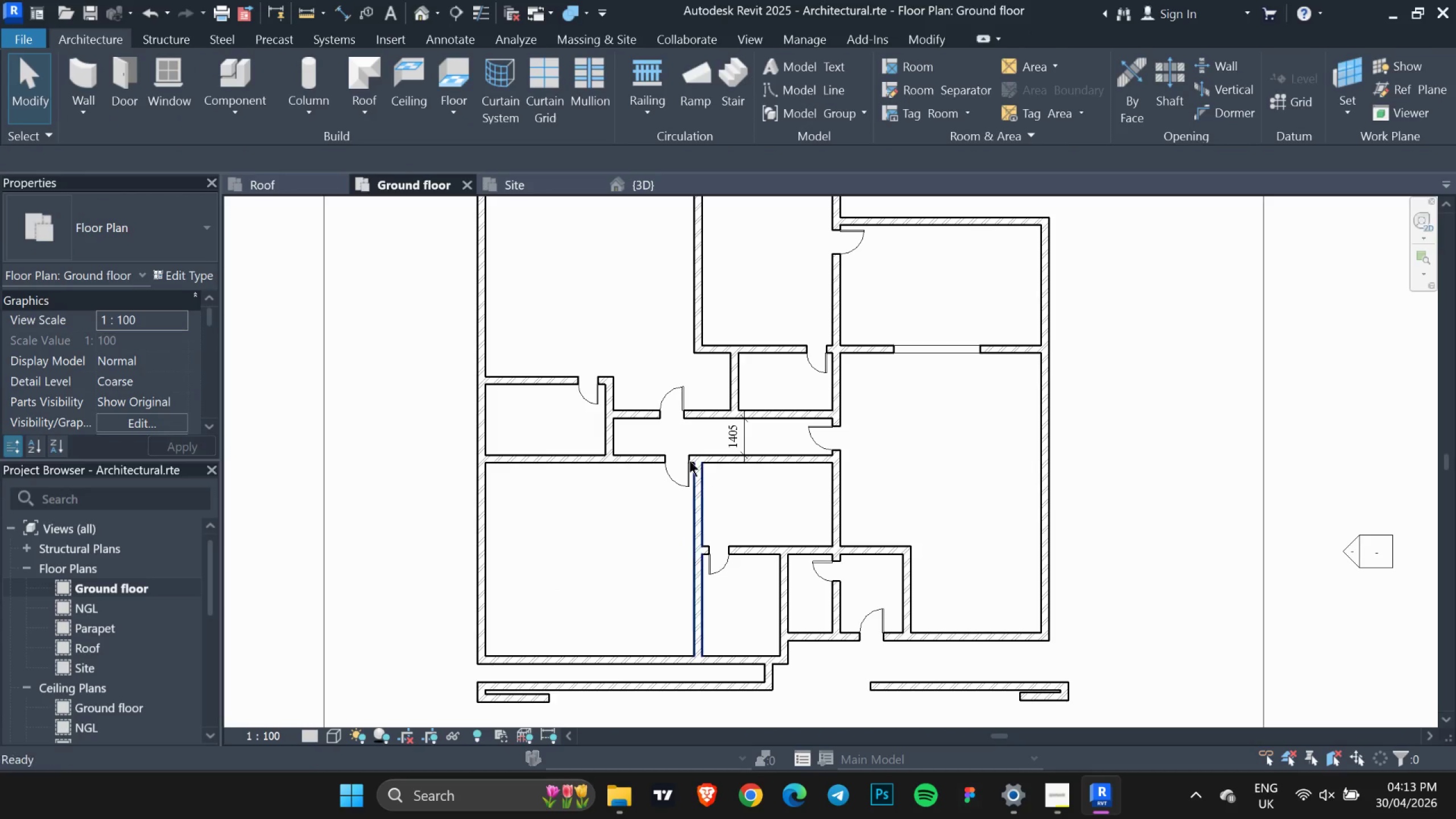 
key(Escape)
 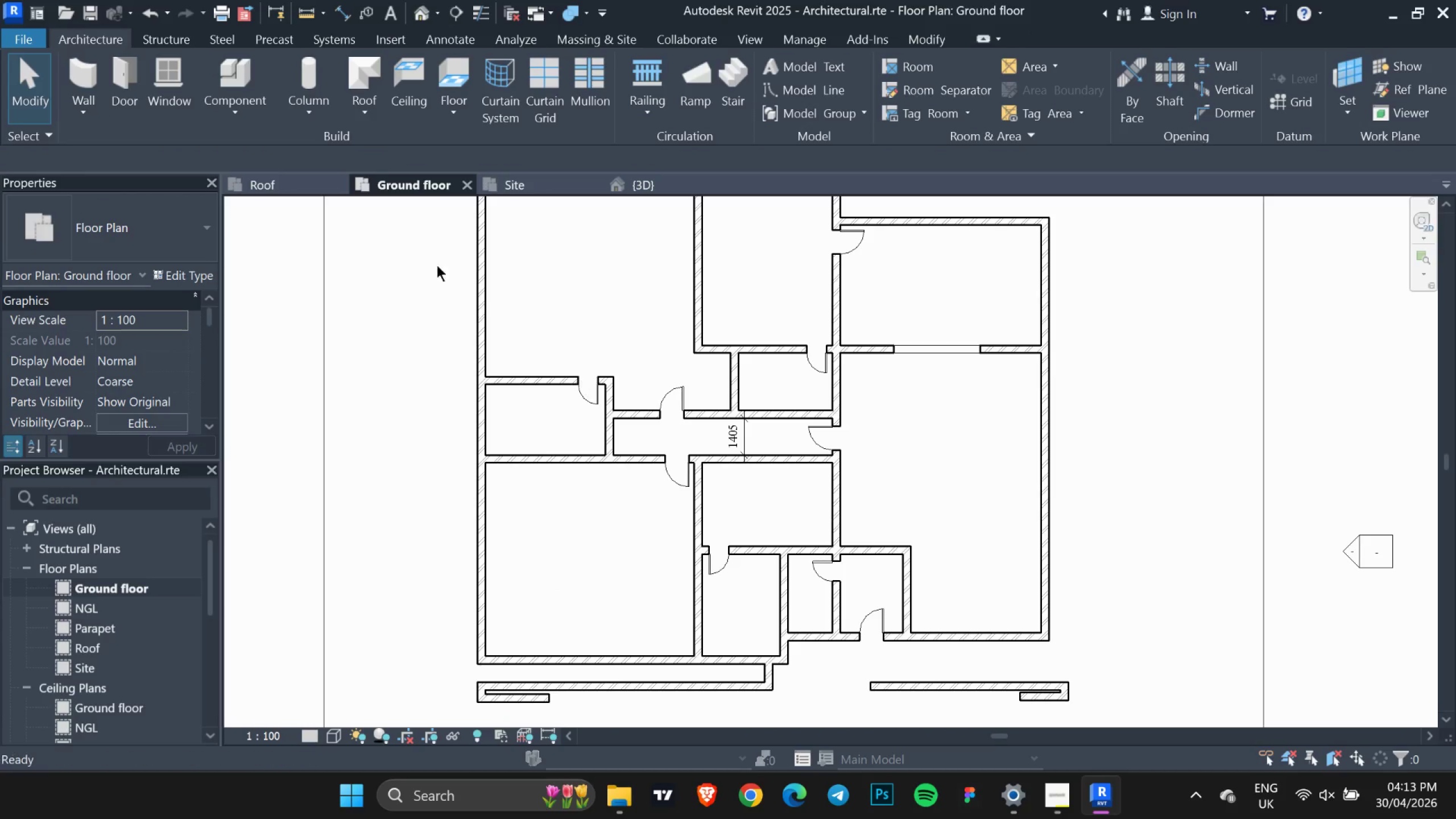 
key(Escape)
 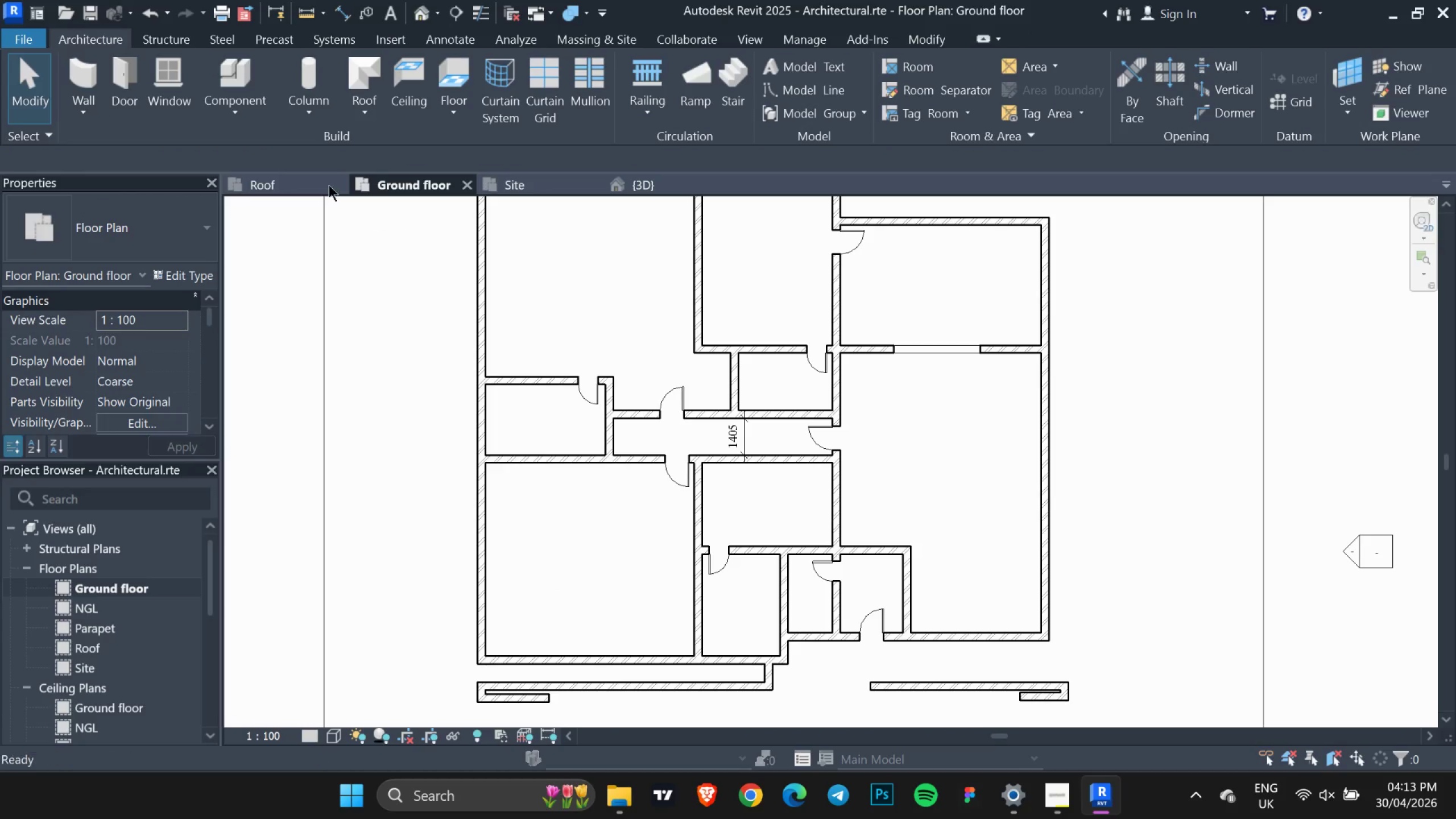 
key(Escape)
 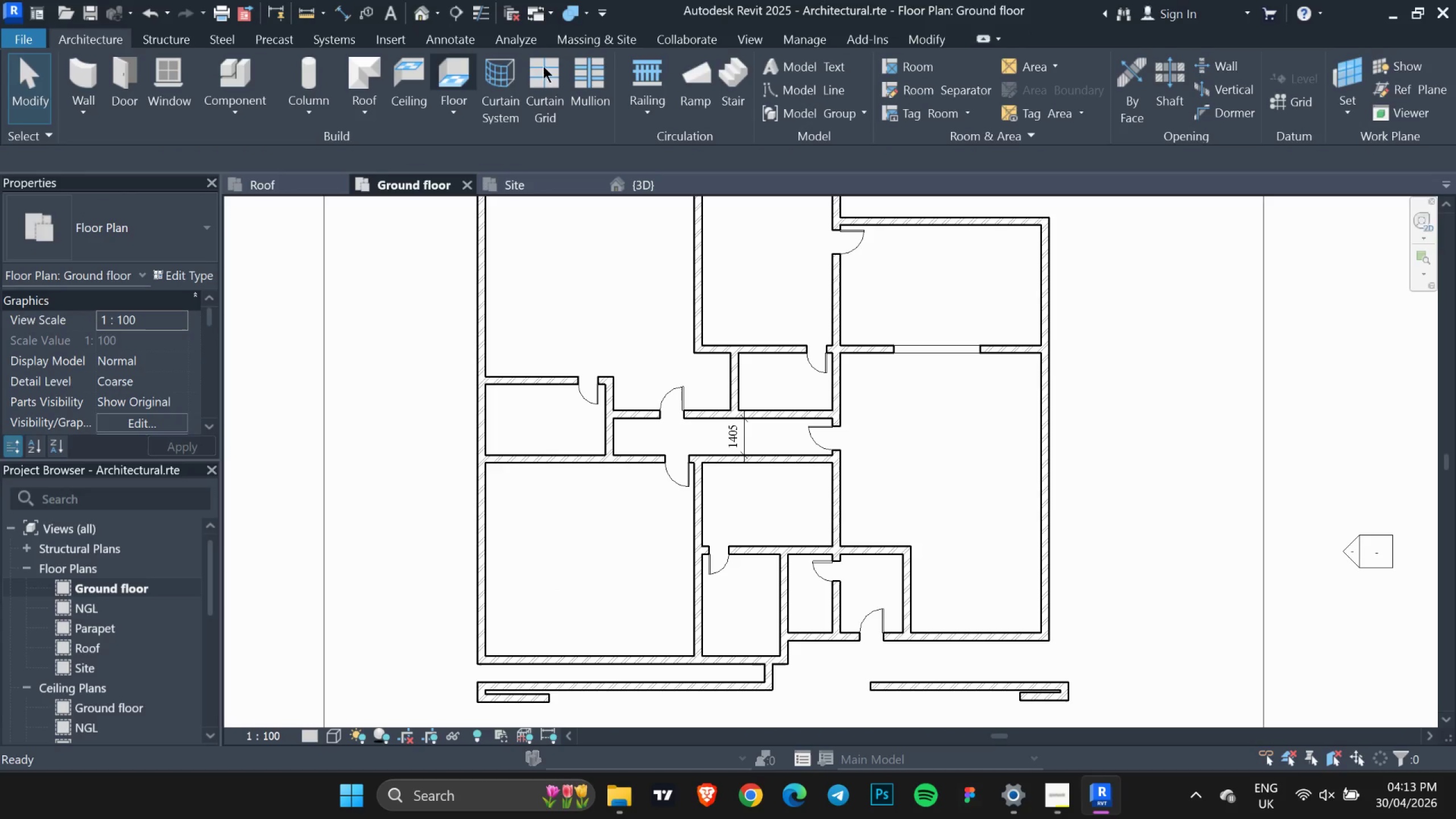 
double_click([920, 36])
 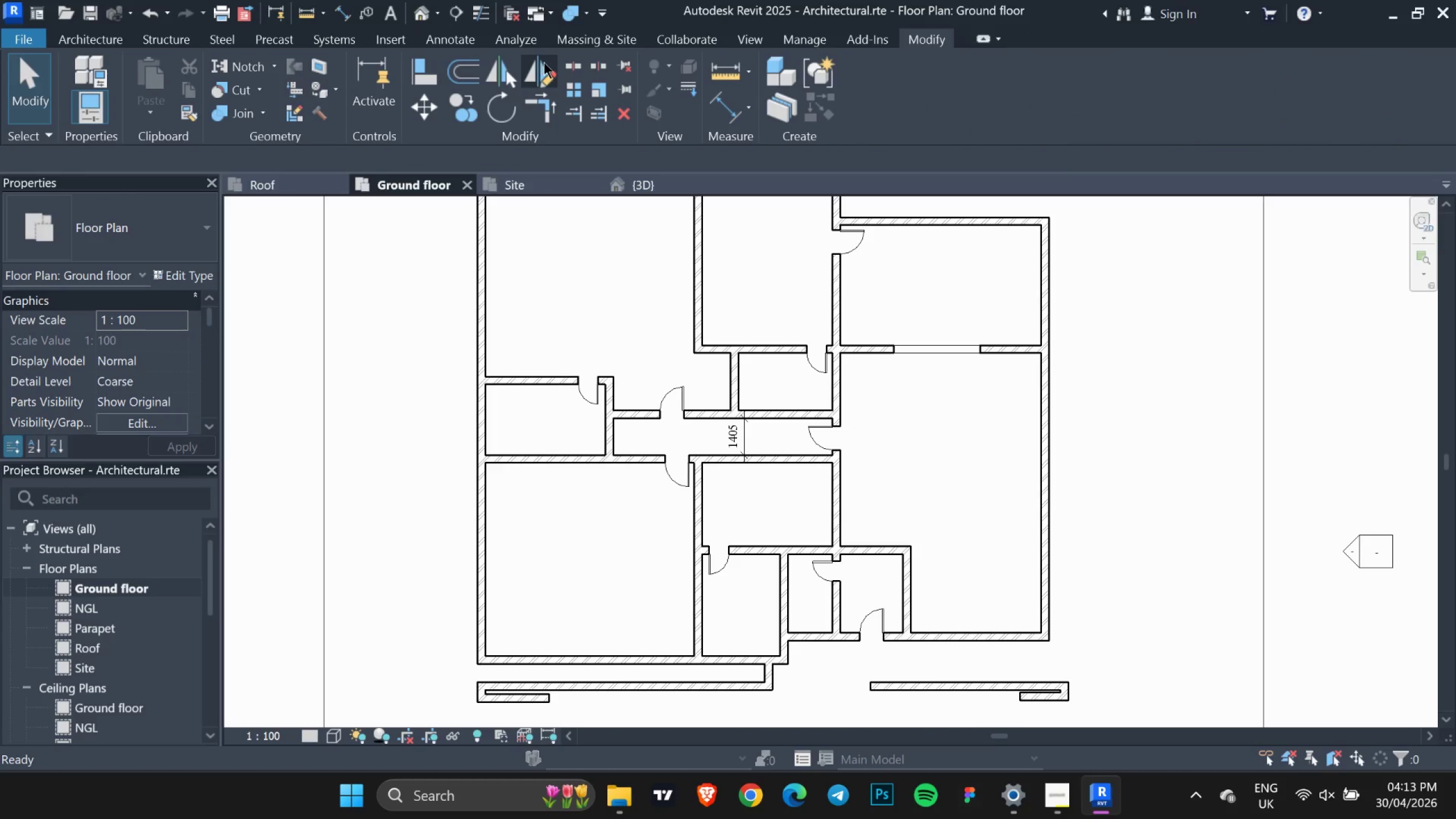 
left_click([565, 69])
 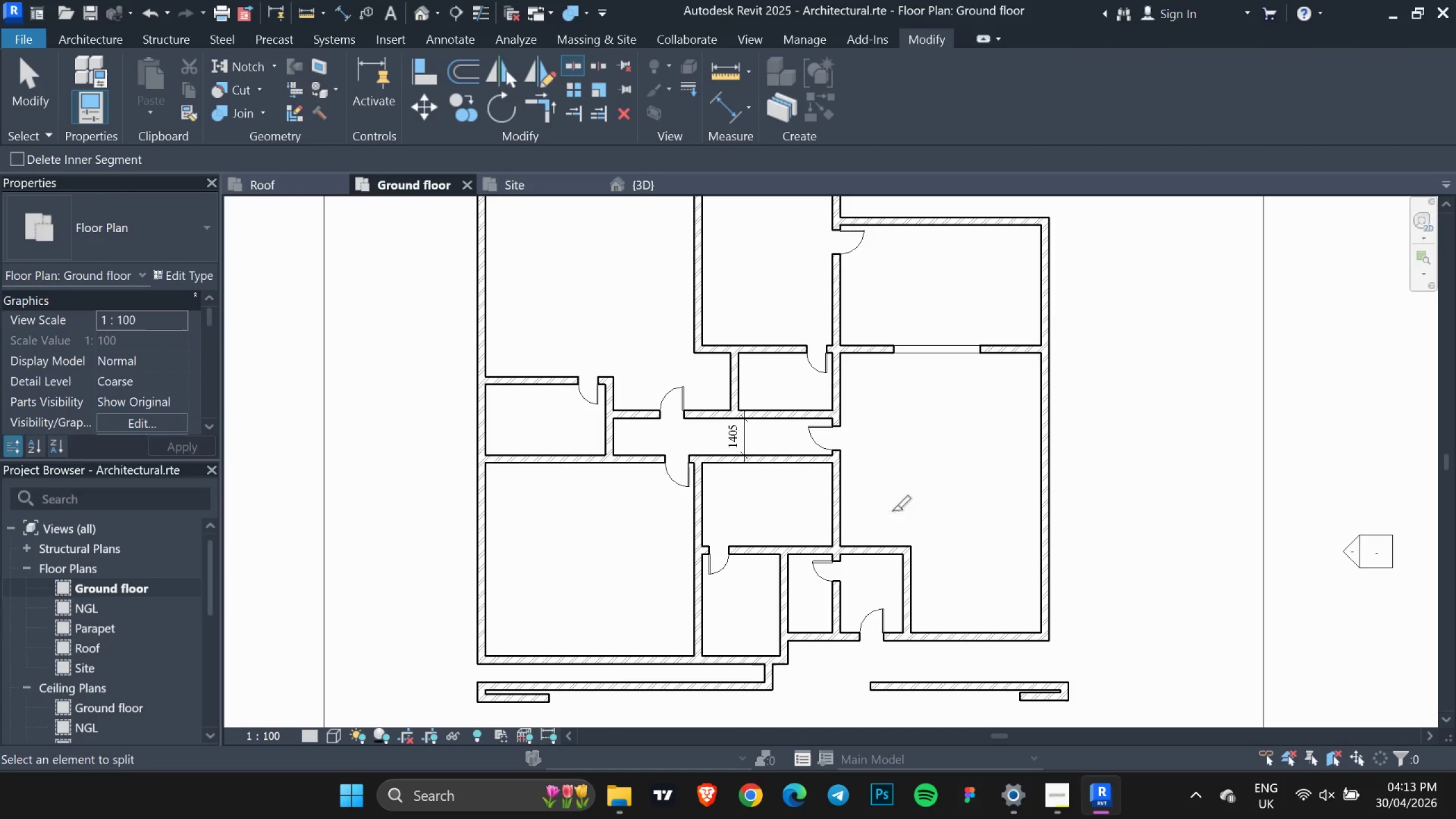 
scroll: coordinate [741, 504], scroll_direction: up, amount: 4.0
 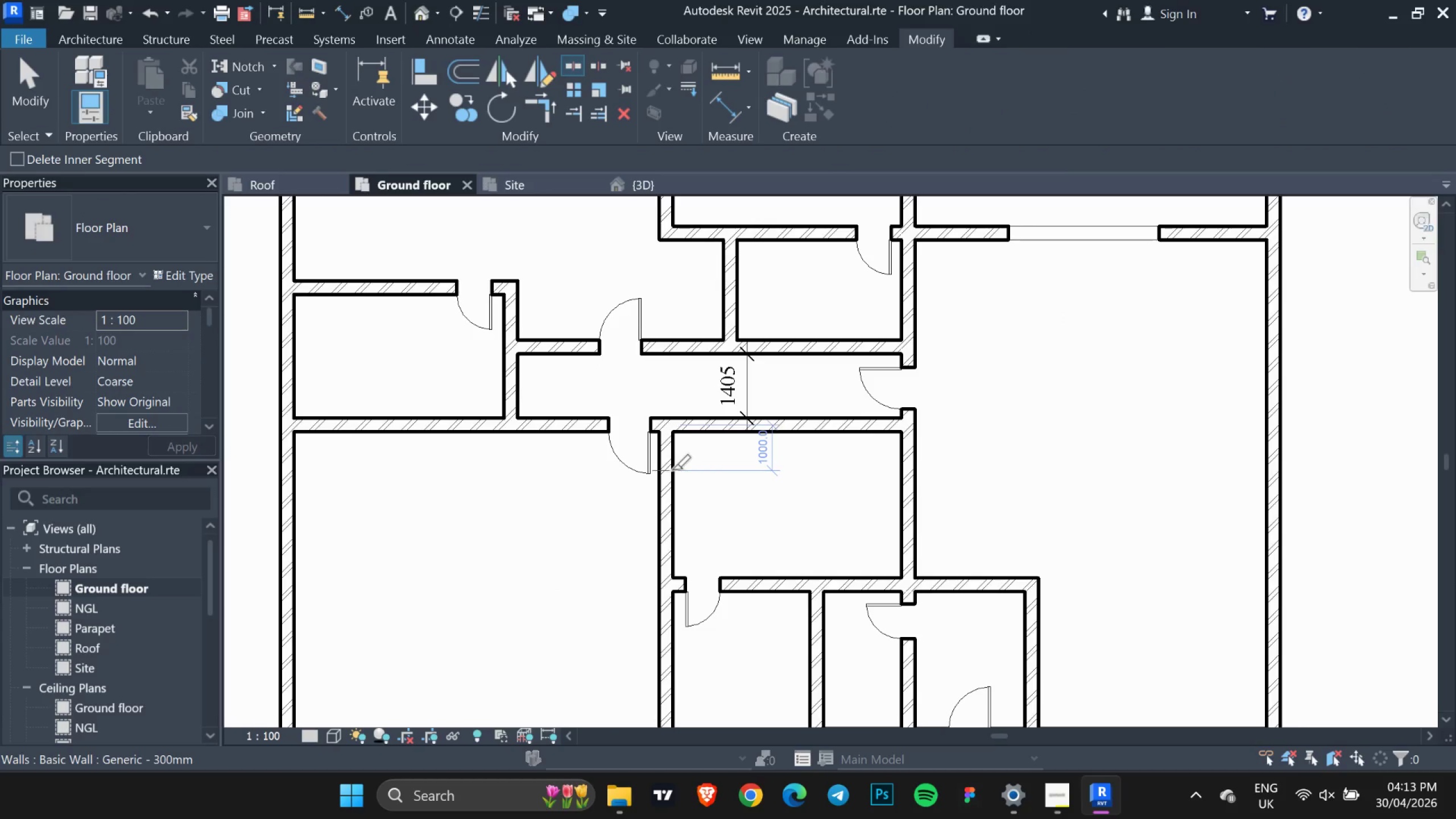 
left_click([672, 470])
 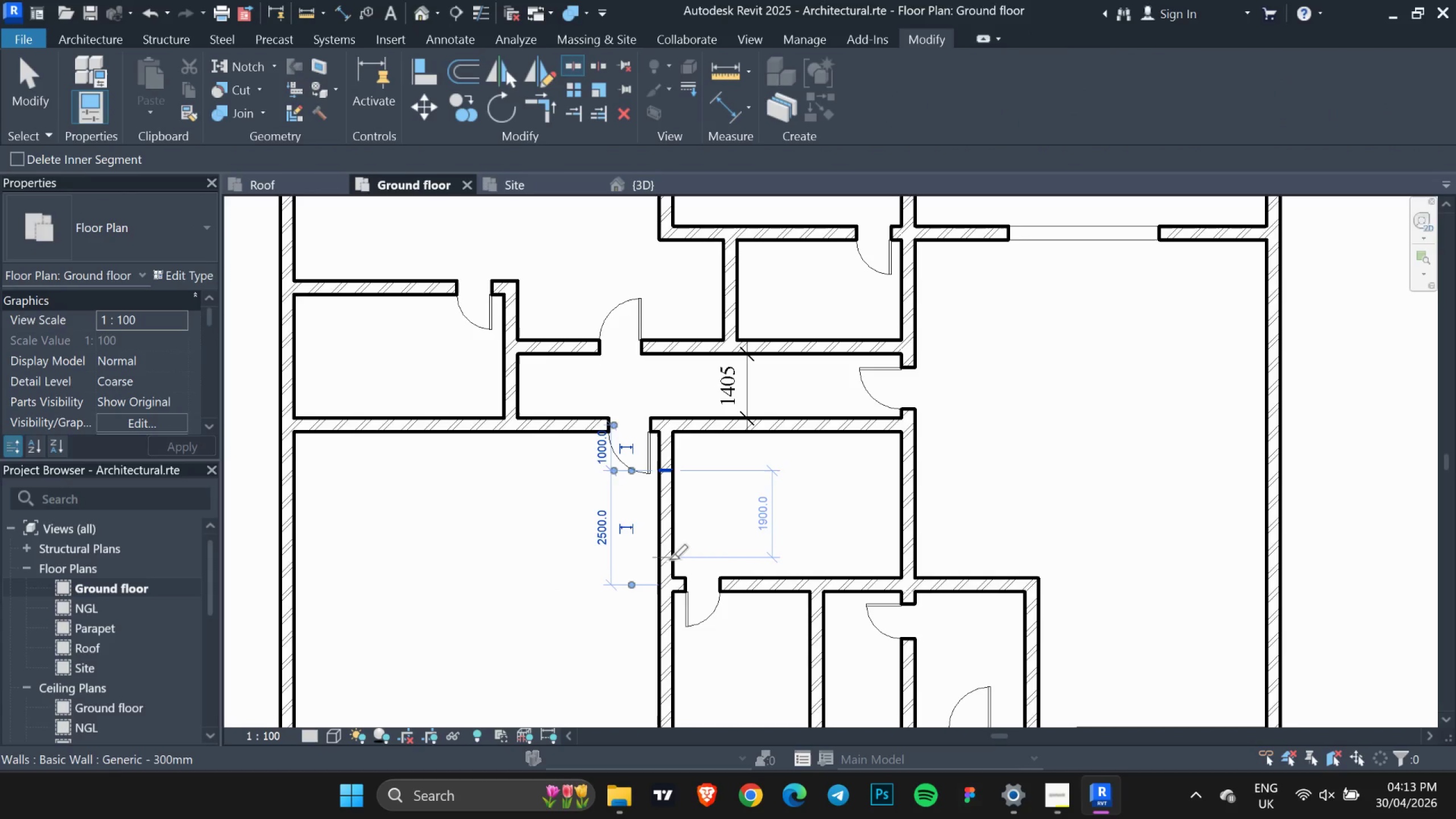 
left_click([669, 560])
 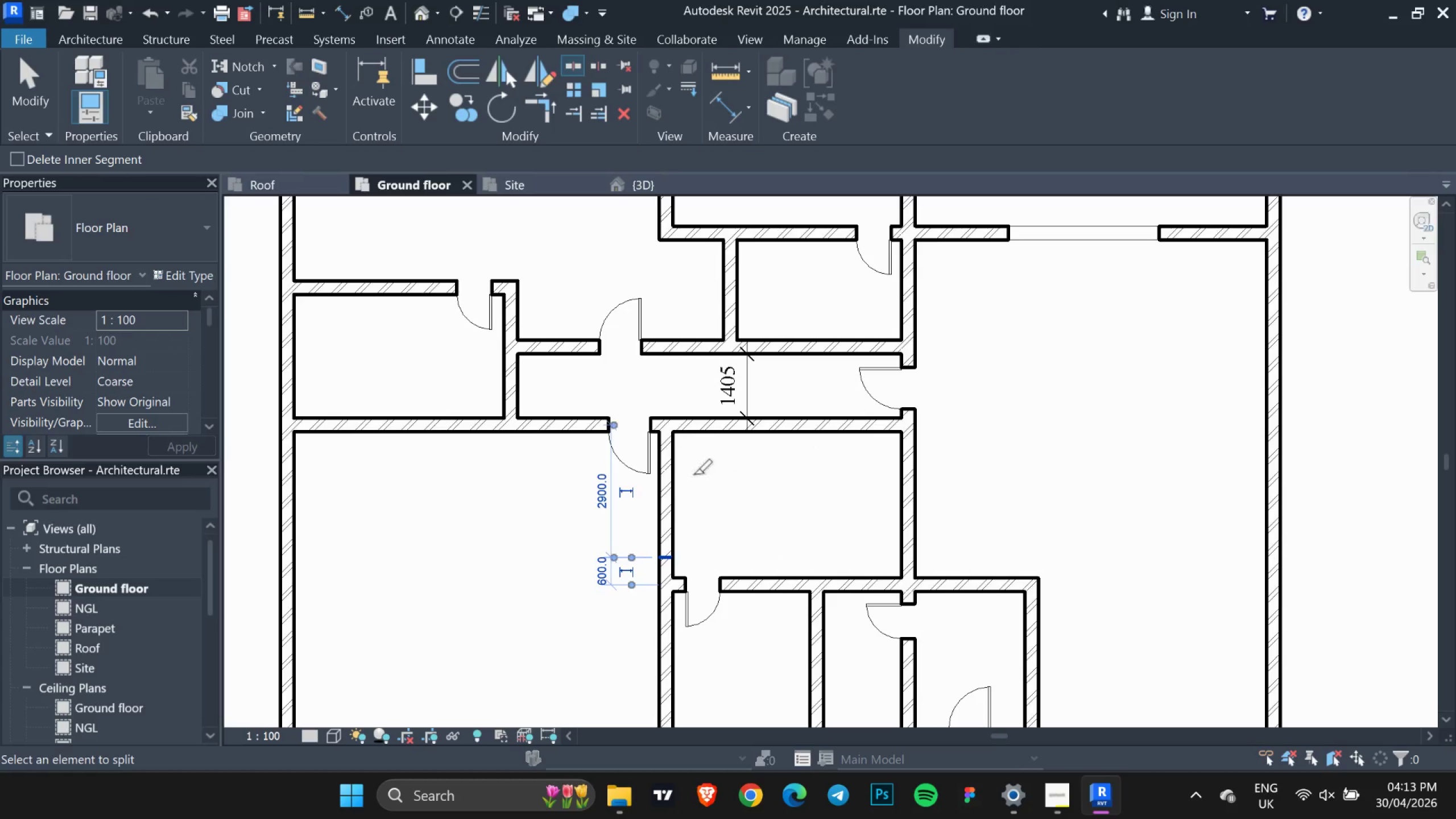 
key(Escape)
 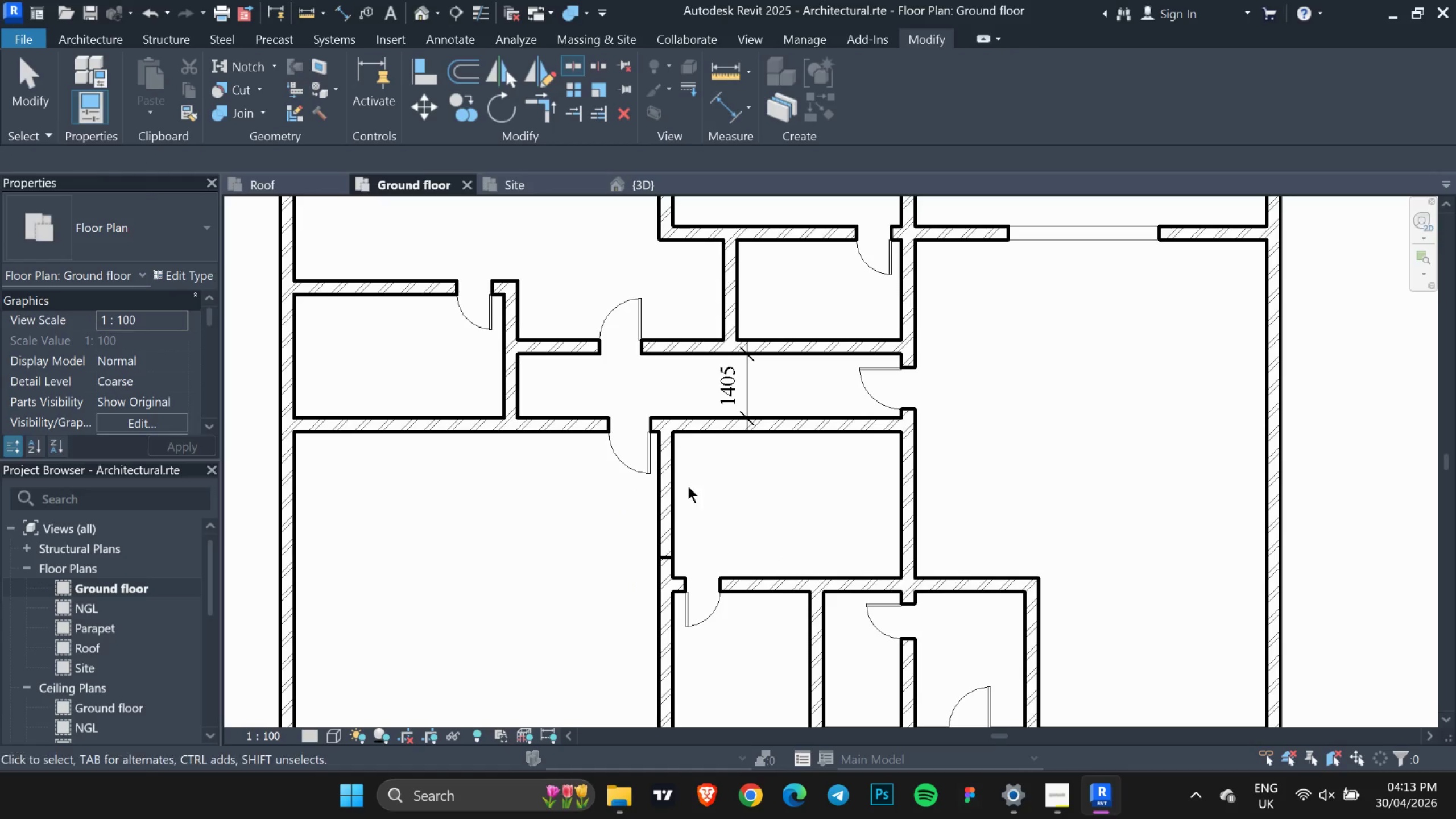 
key(Escape)
 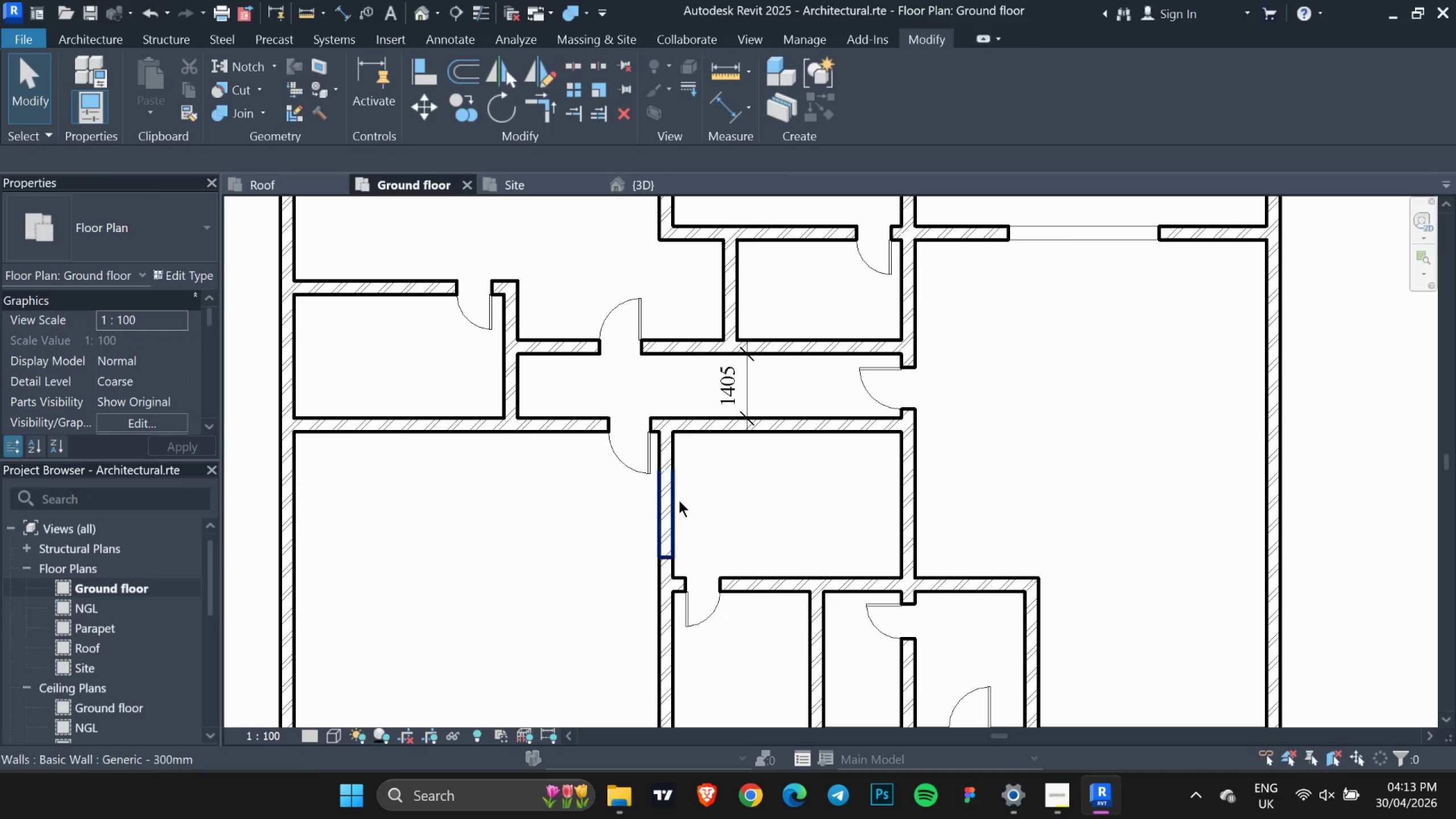 
left_click([679, 500])
 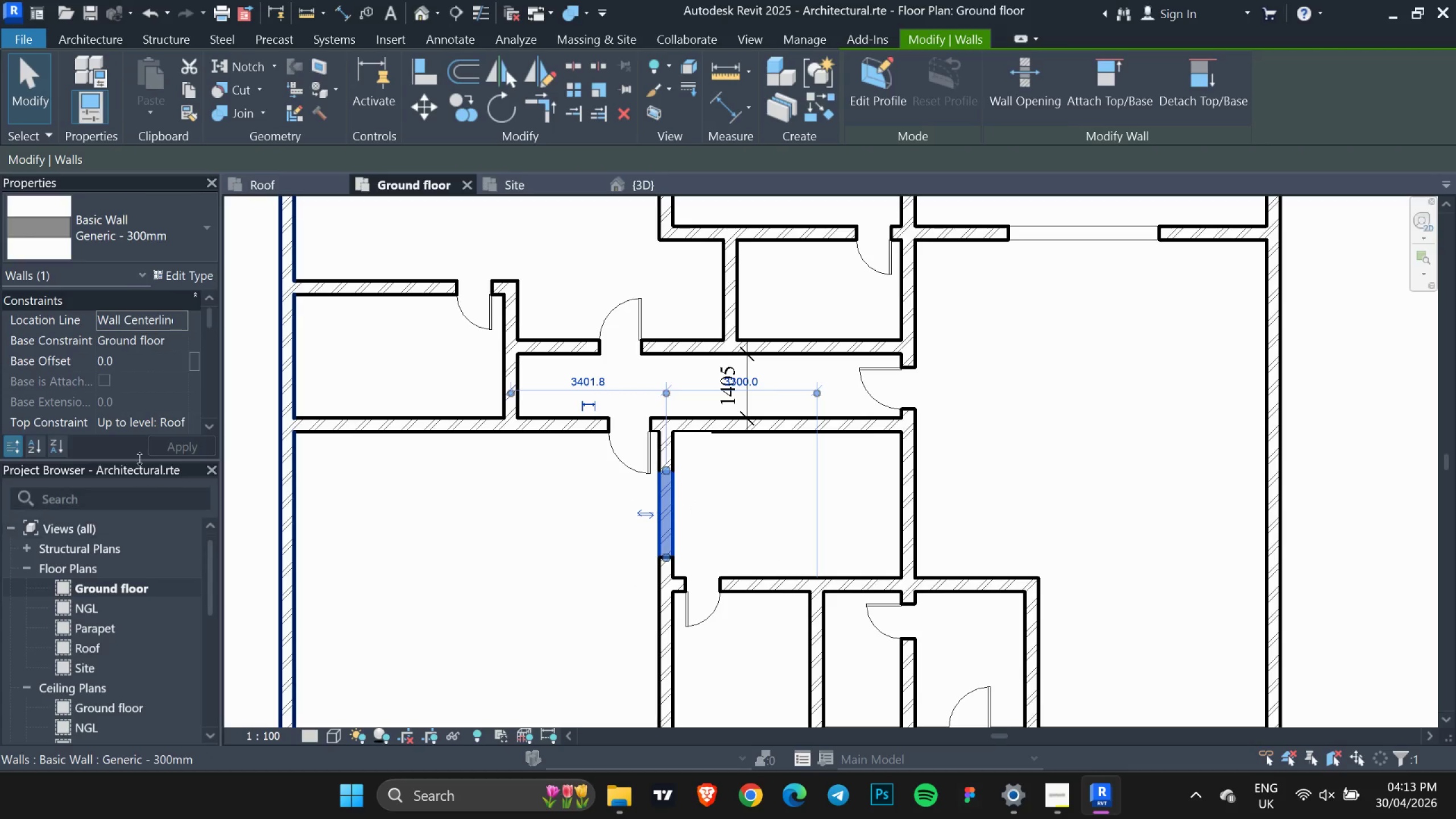 
scroll: coordinate [131, 402], scroll_direction: down, amount: 2.0
 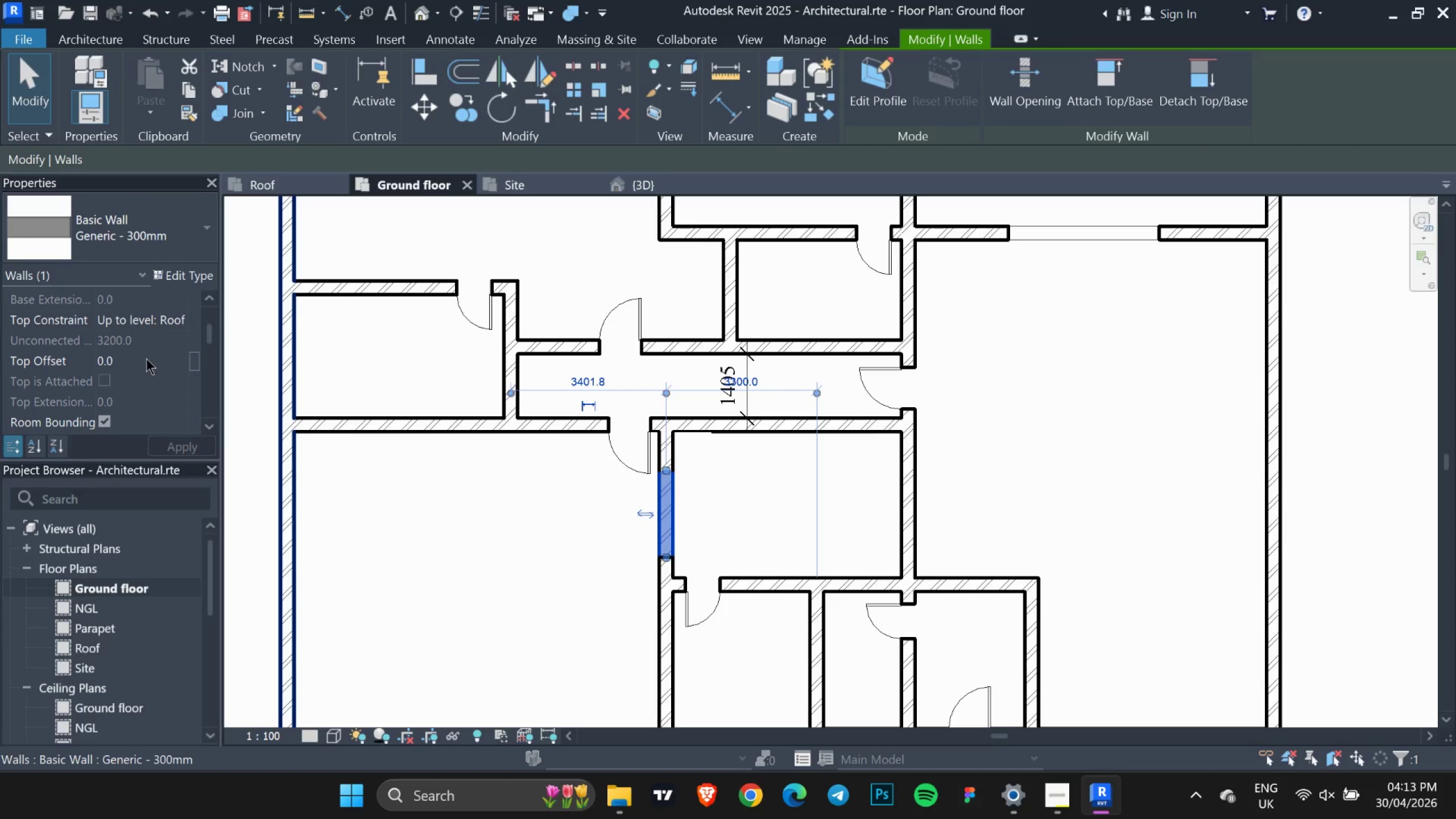 
left_click([146, 356])
 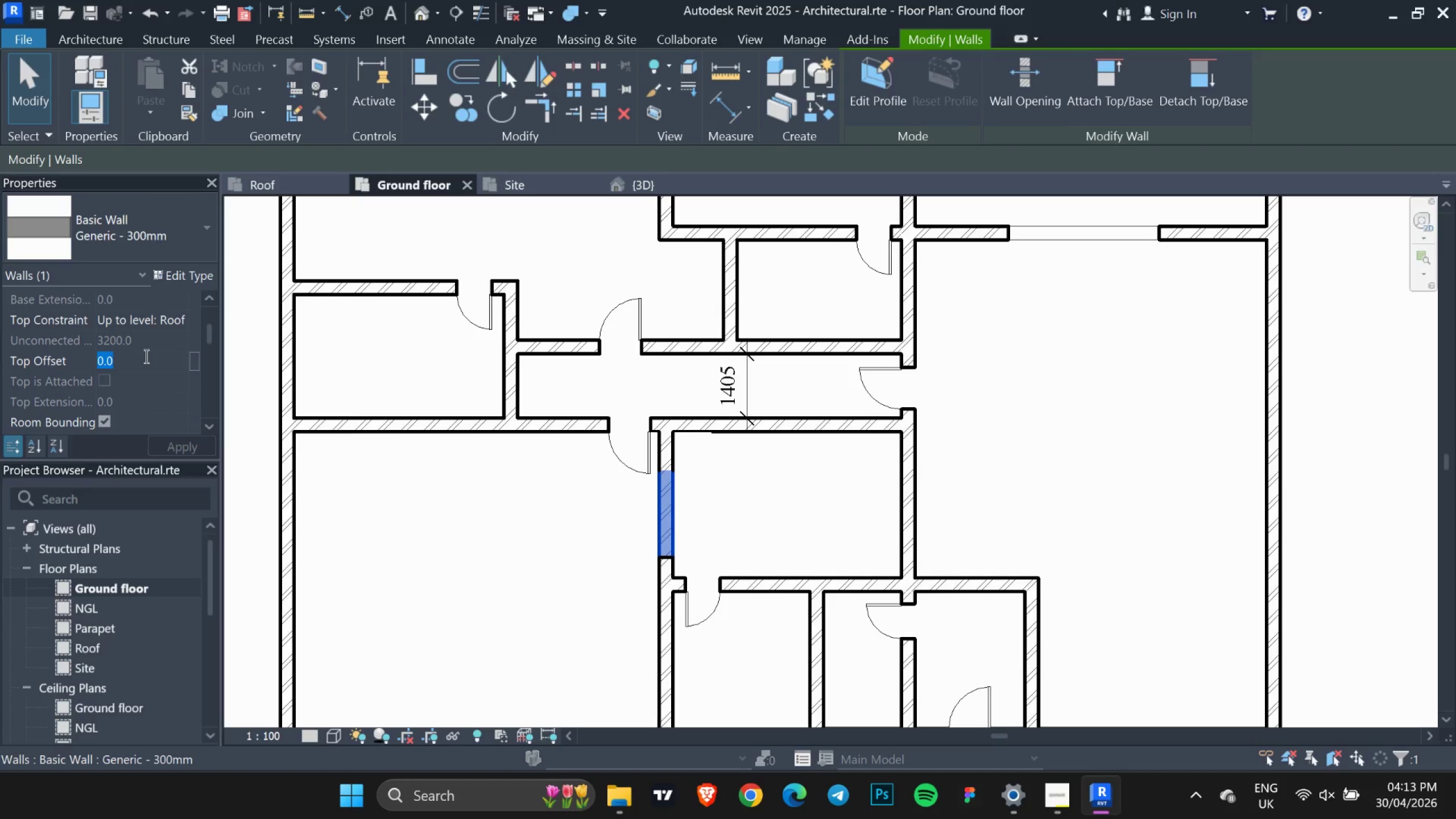 
type(-2000)
 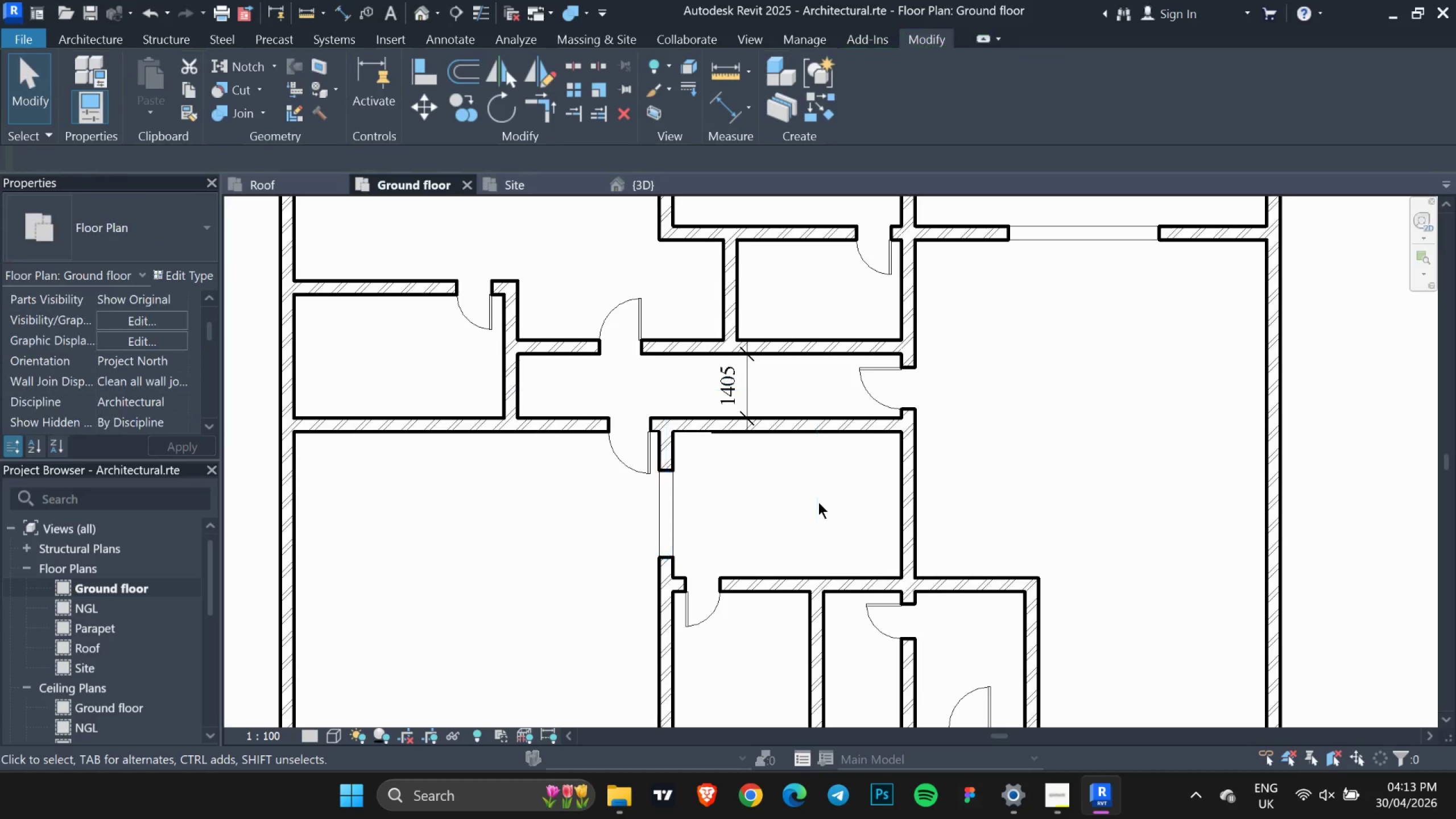 
key(Escape)
 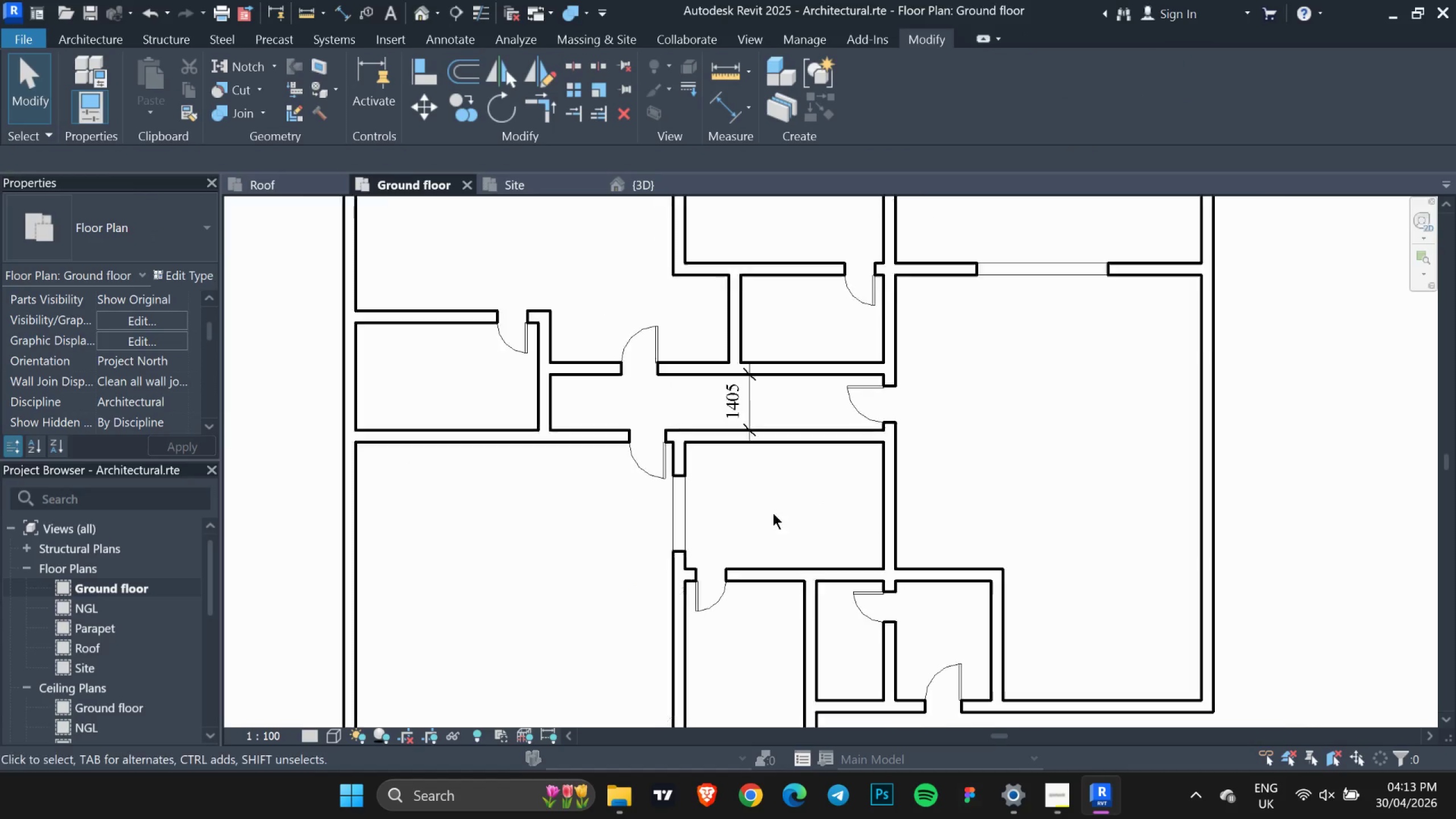 
scroll: coordinate [772, 513], scroll_direction: down, amount: 2.0
 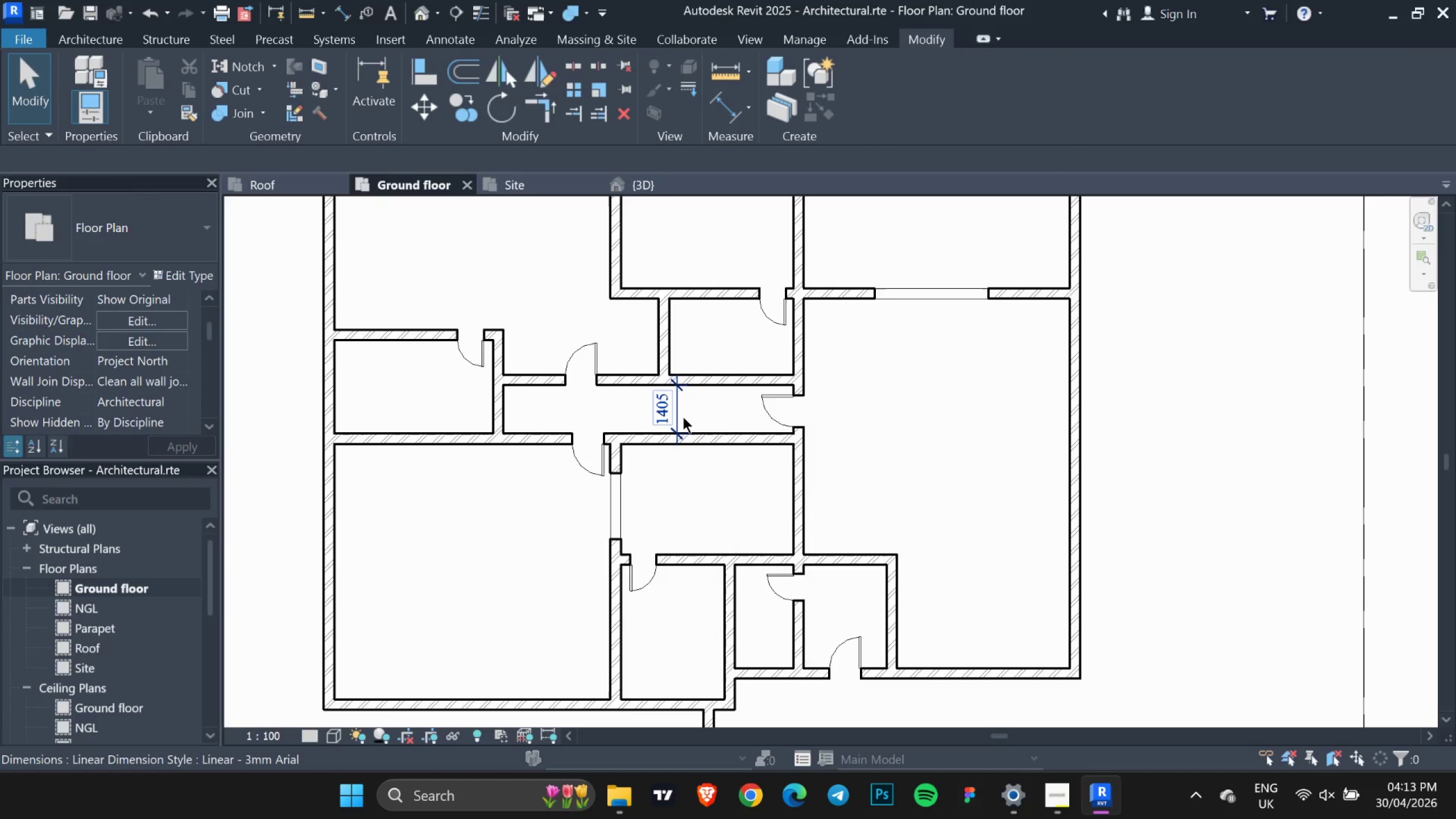 
left_click([683, 415])
 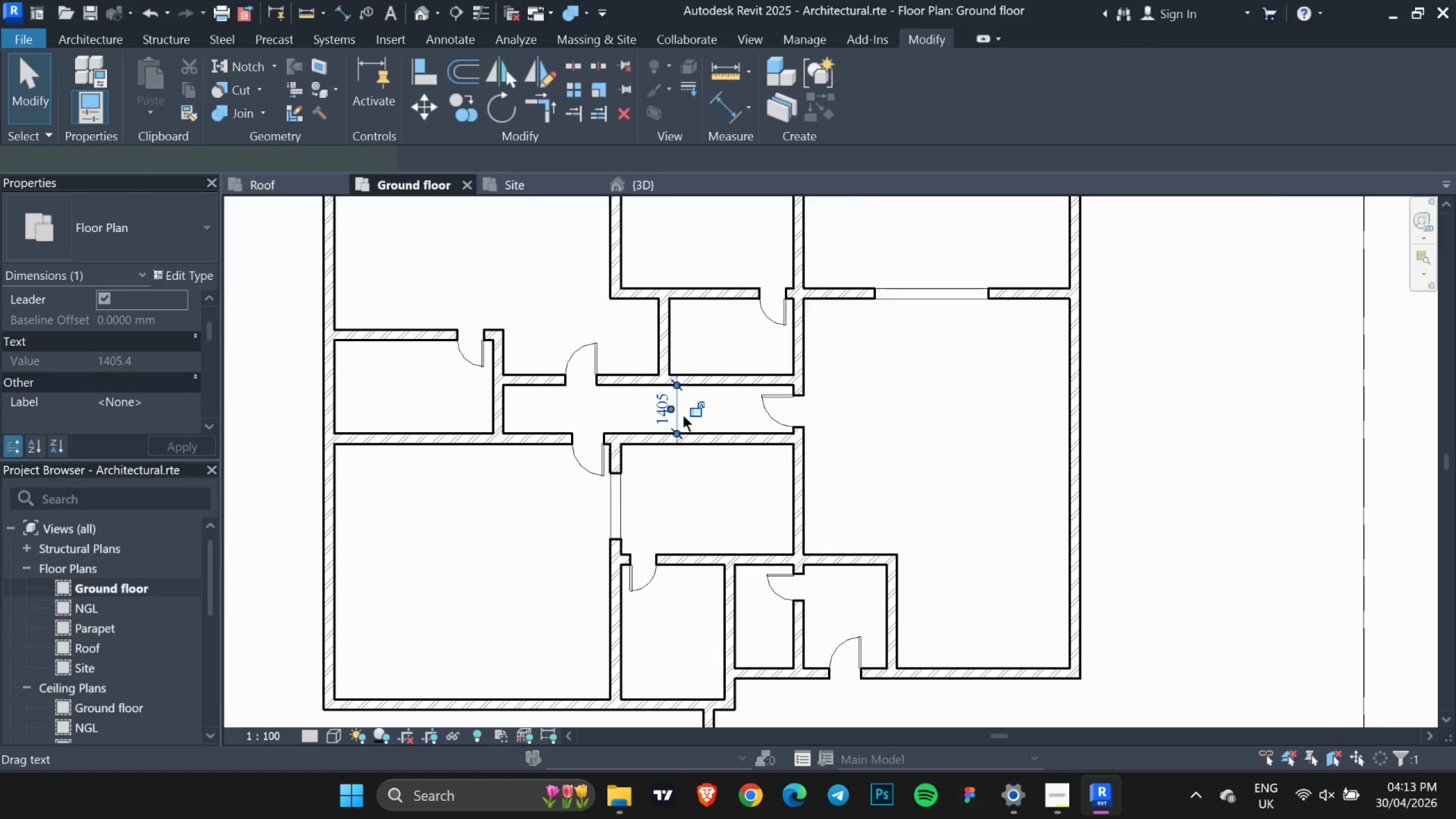 
key(Delete)
 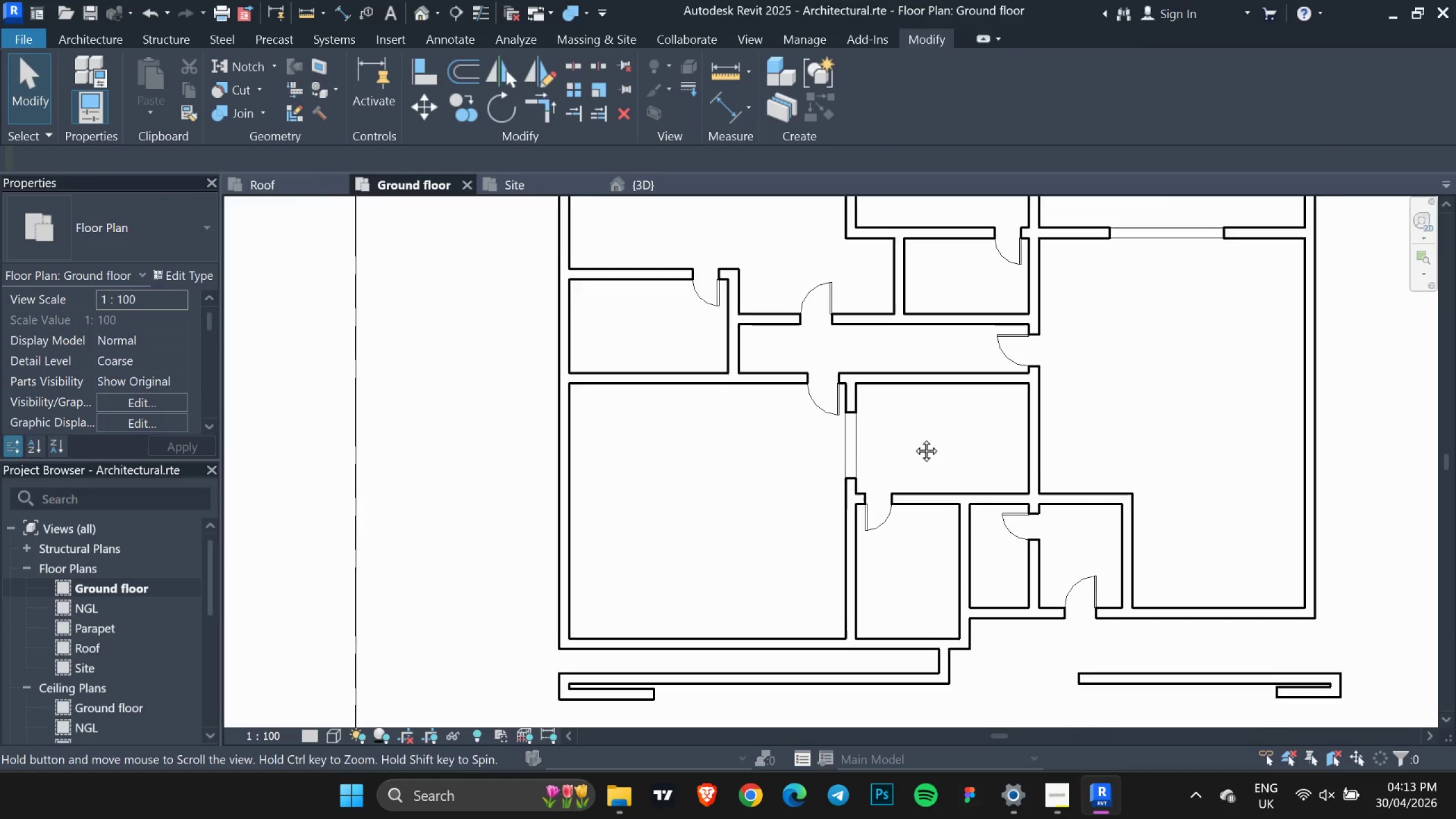 
scroll: coordinate [734, 462], scroll_direction: none, amount: 0.0
 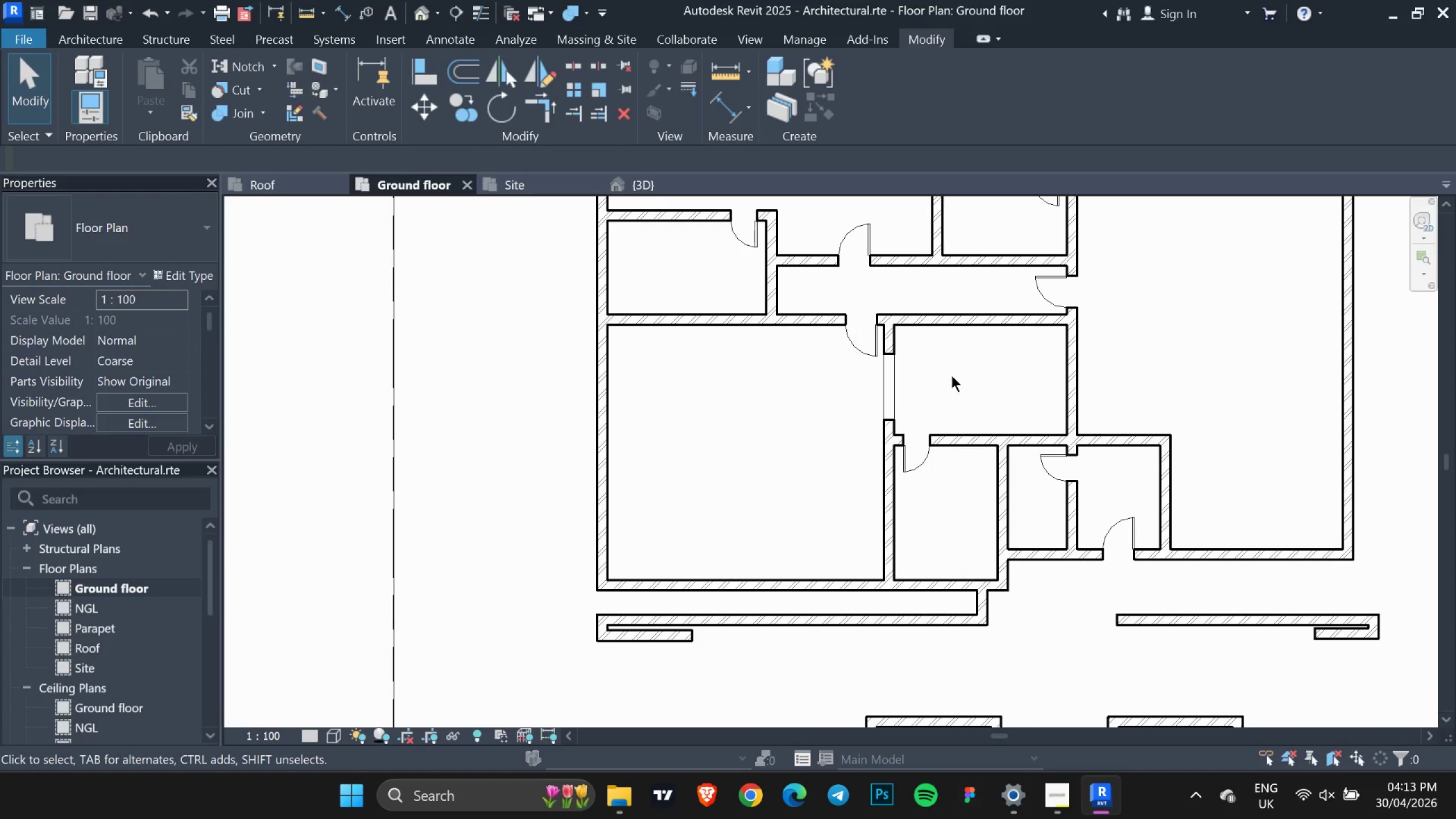 
scroll: coordinate [908, 423], scroll_direction: up, amount: 6.0
 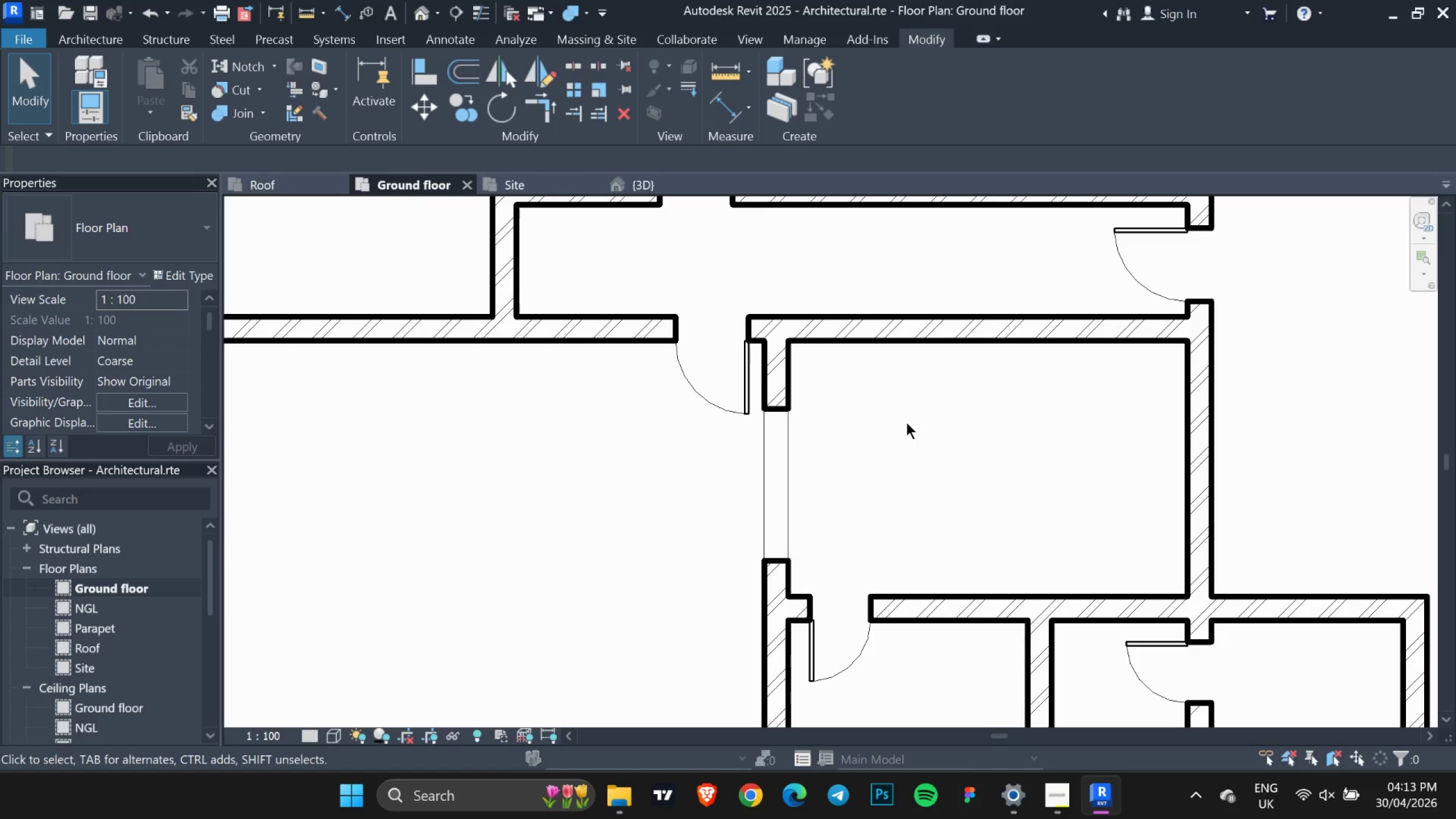 
scroll: coordinate [753, 440], scroll_direction: down, amount: 7.0
 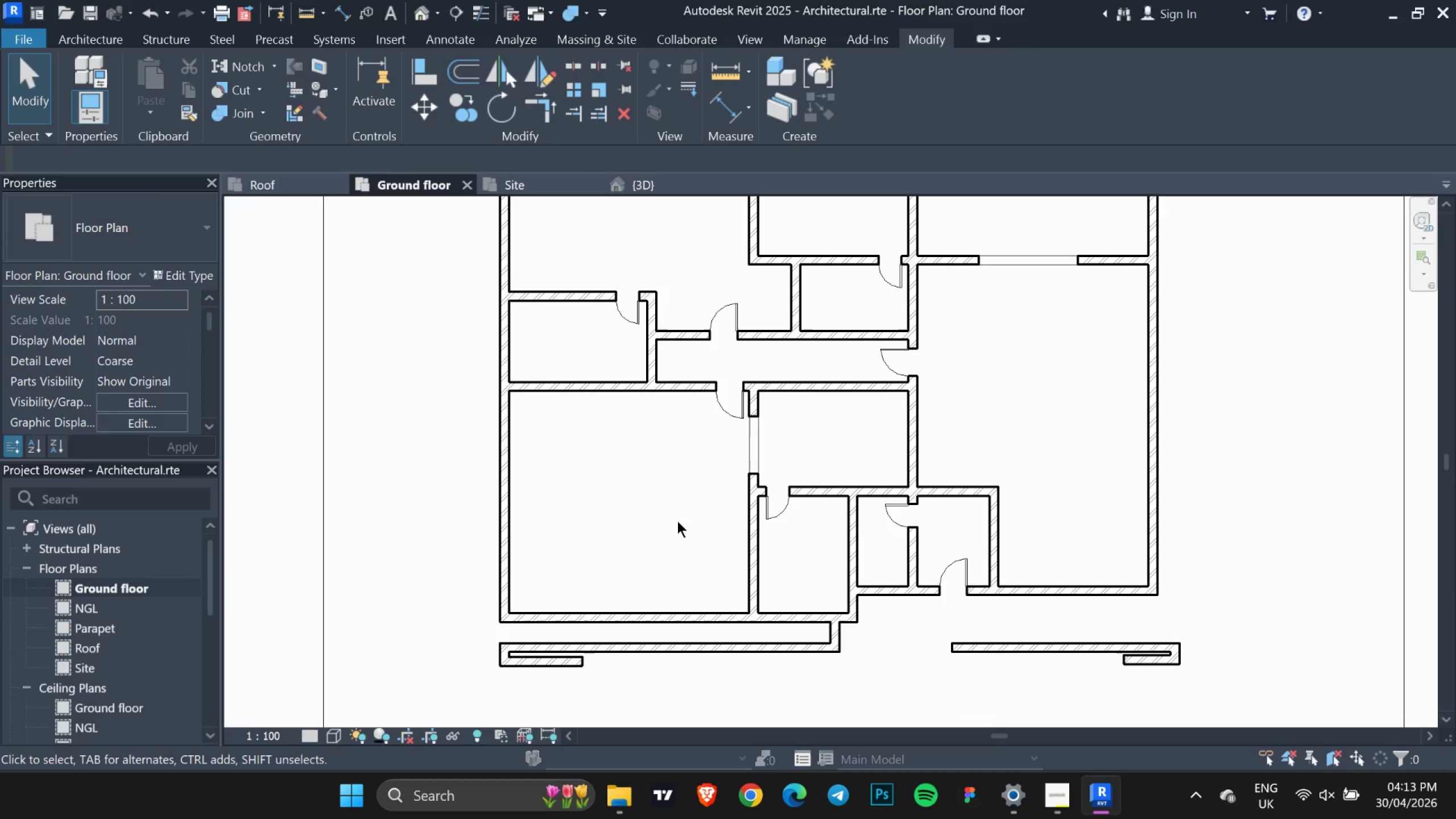 
key(Escape)
 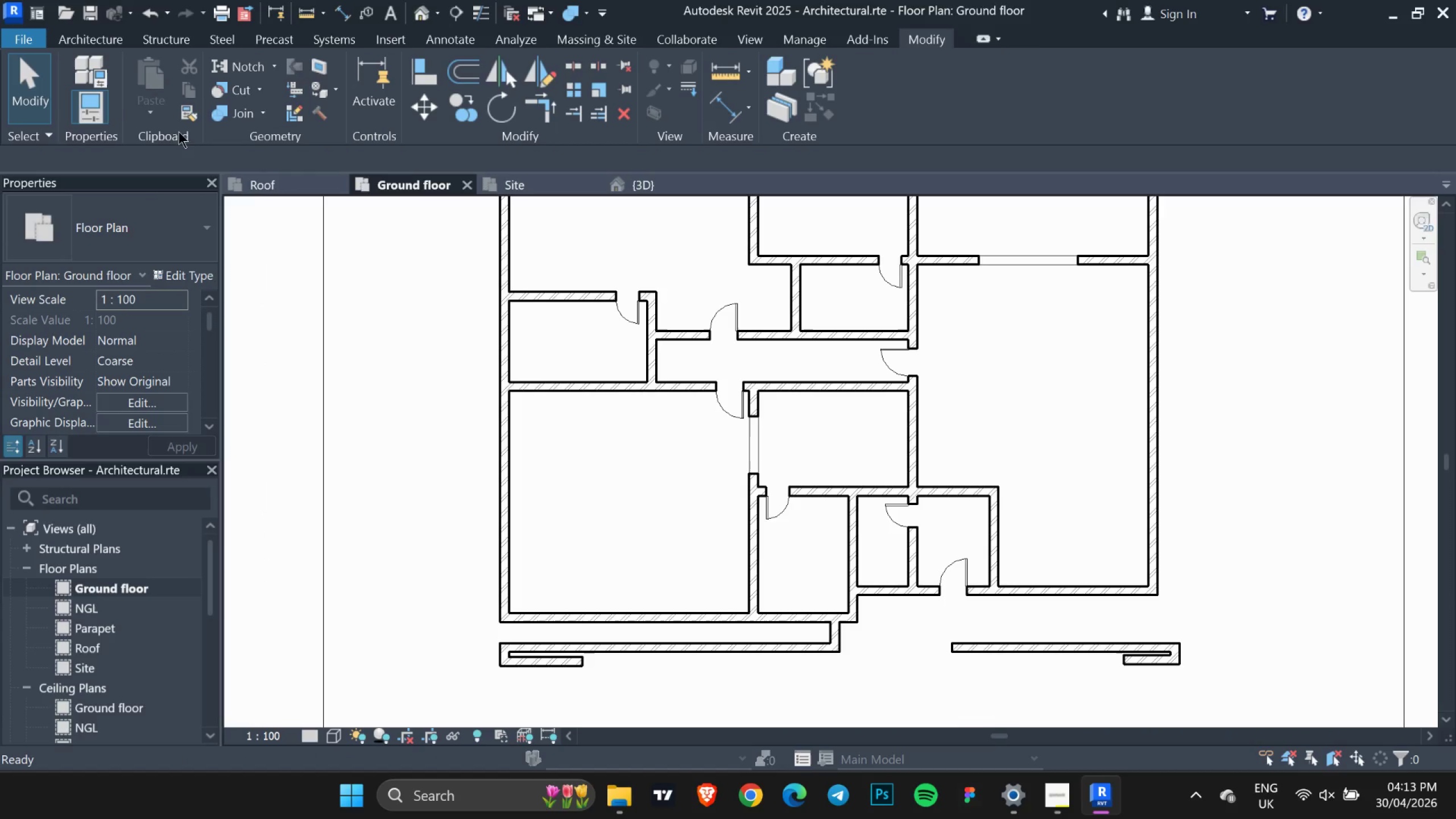 
key(Escape)
 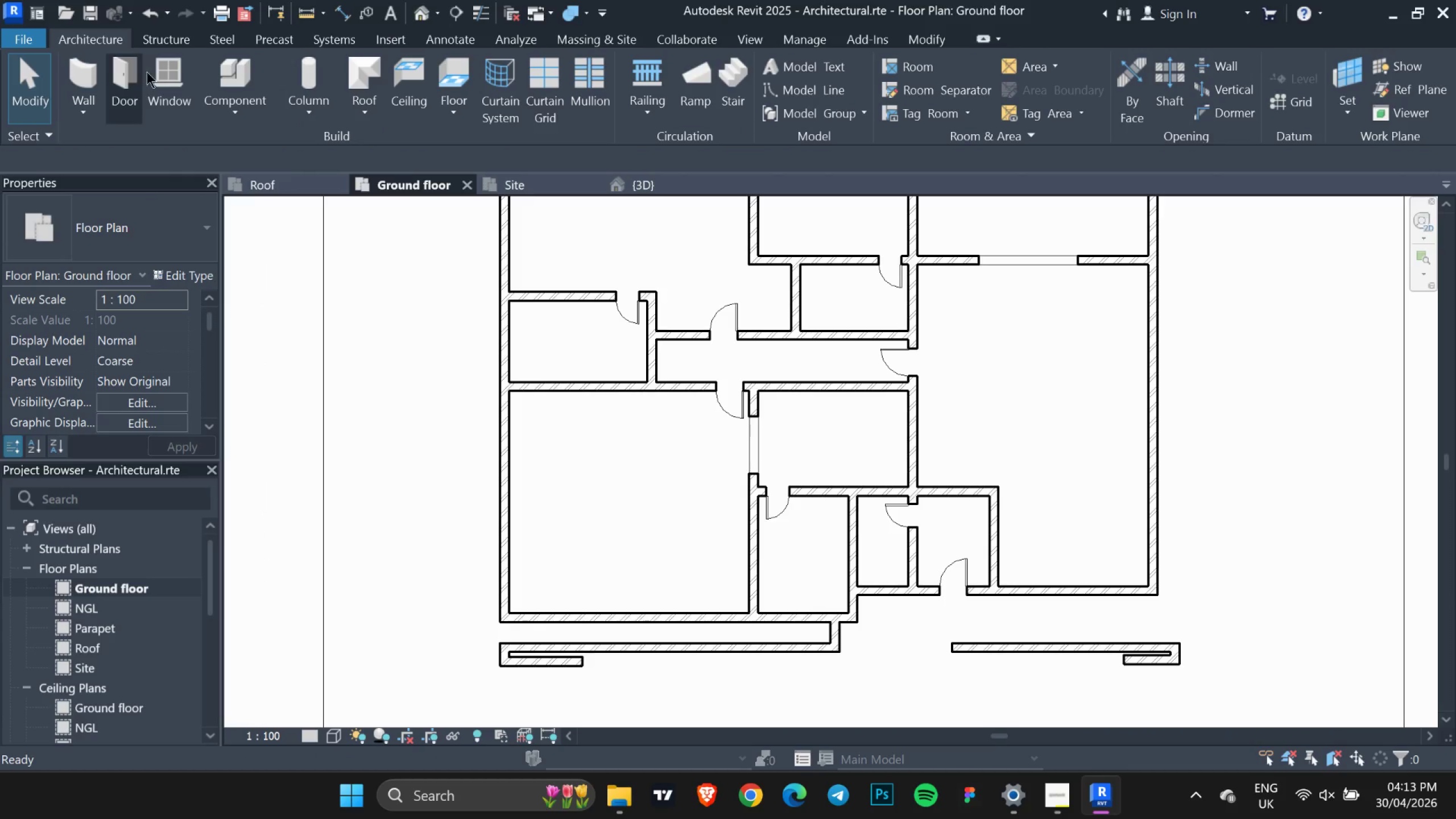 
left_click([147, 72])
 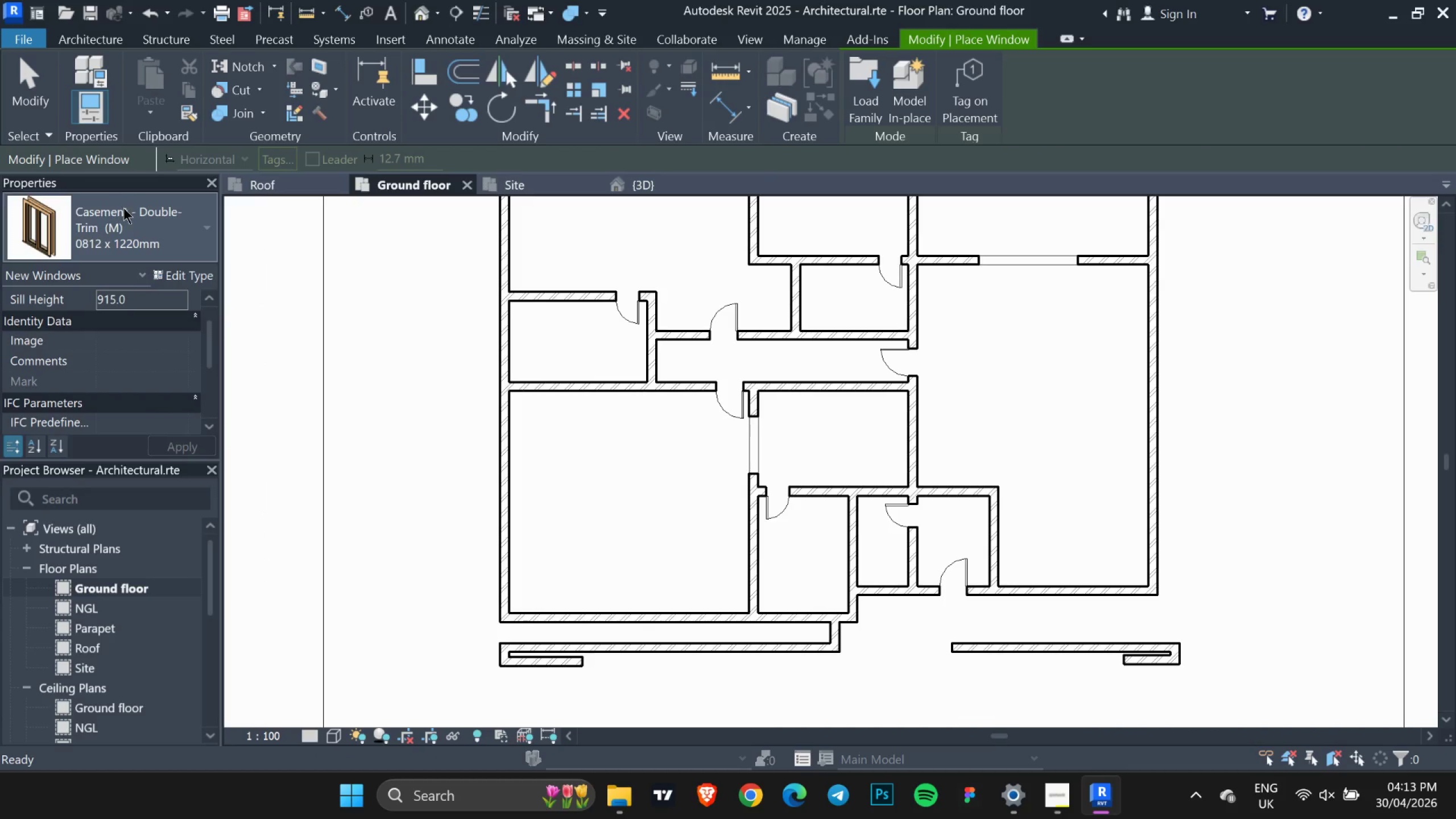 
left_click([123, 208])
 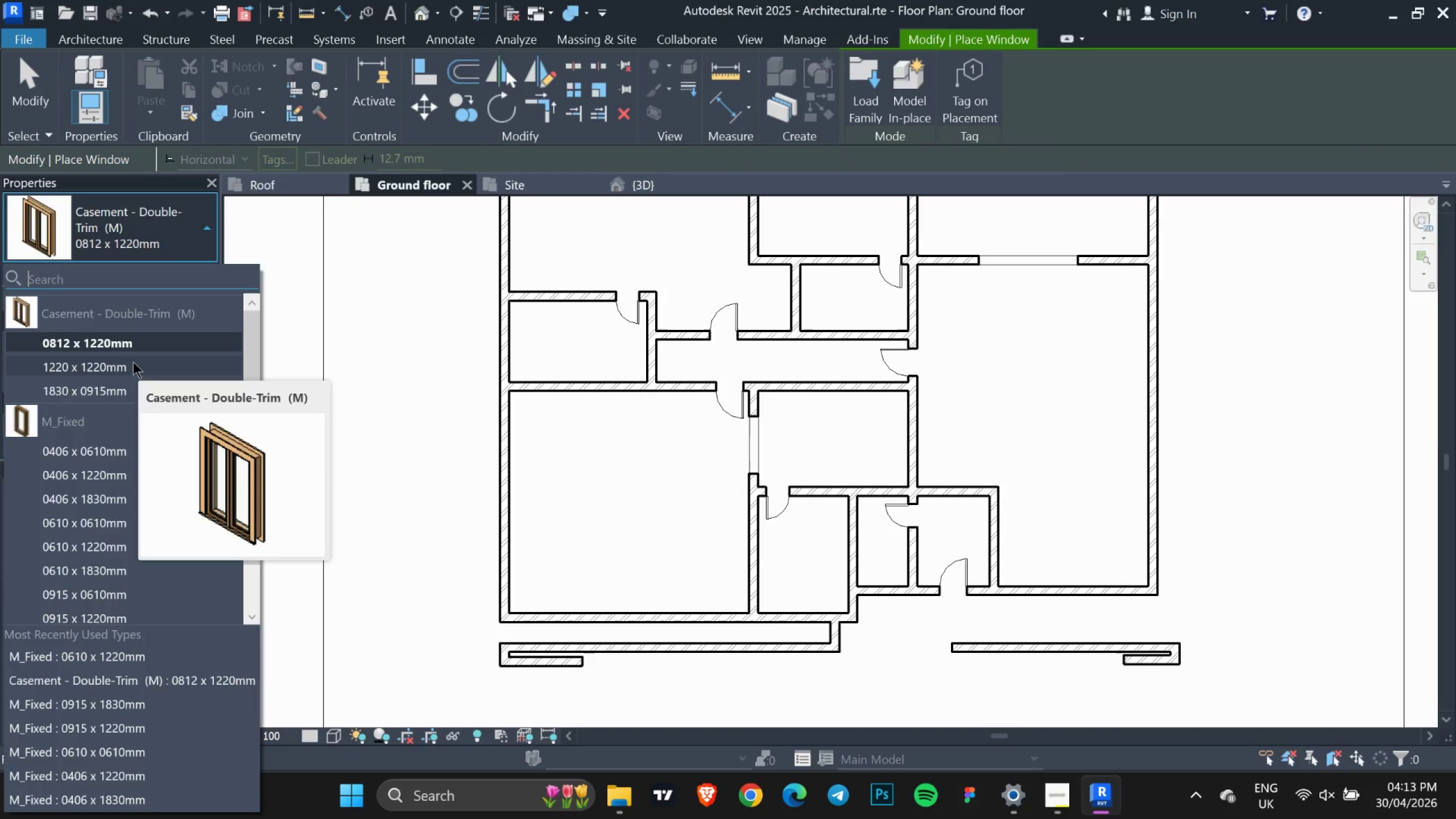 
left_click([136, 363])
 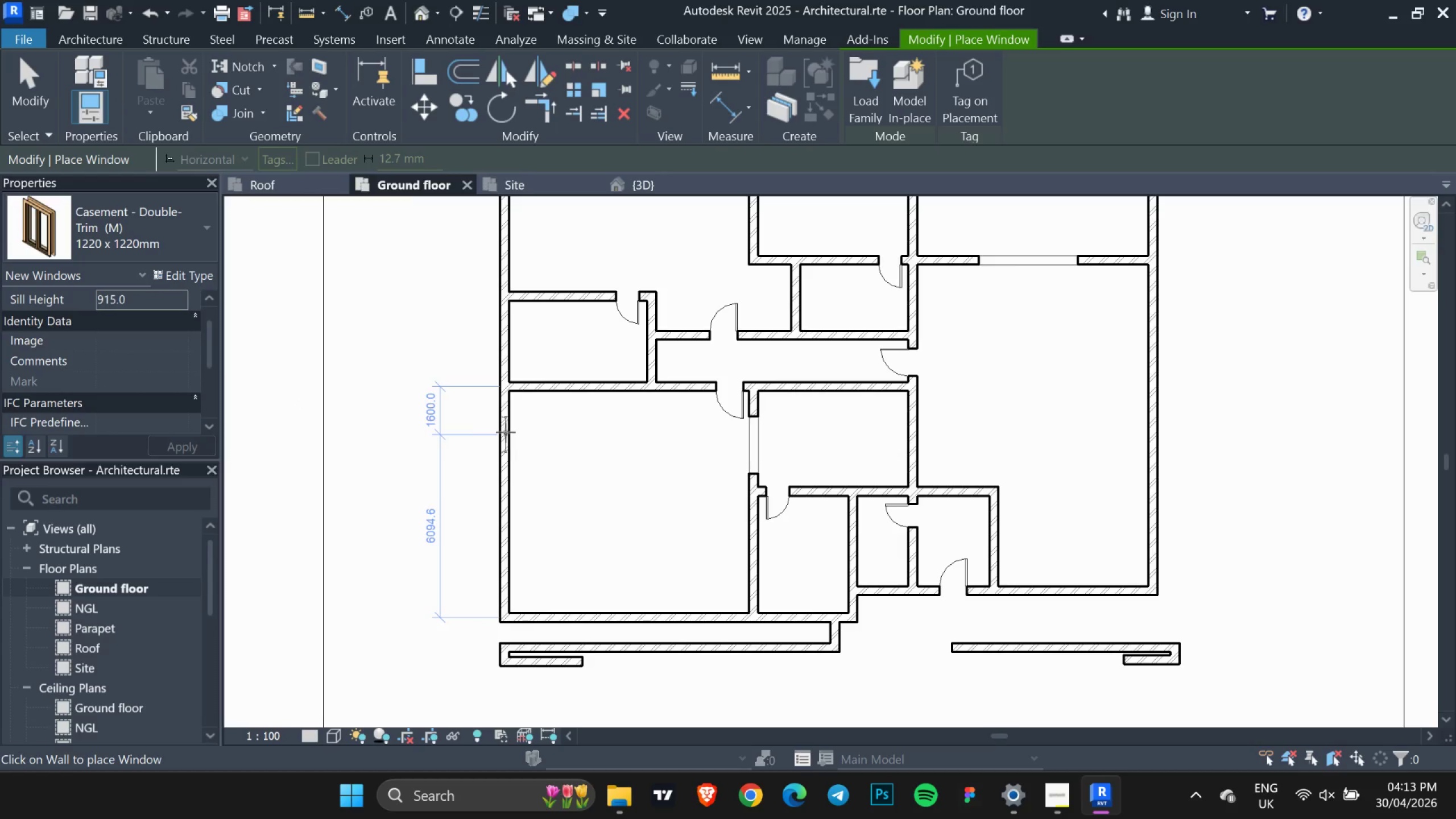 
left_click([121, 226])
 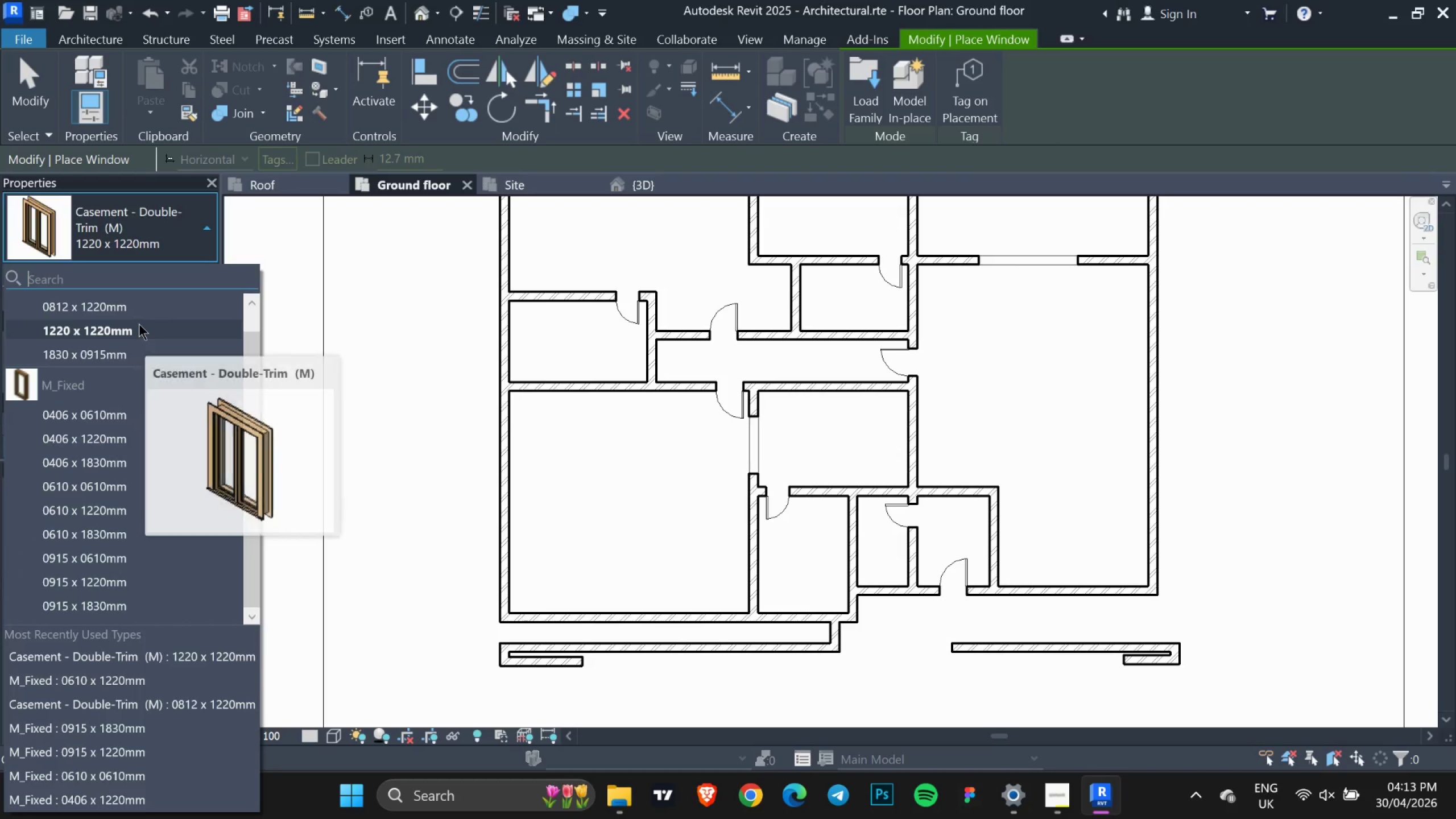 
wait(7.83)
 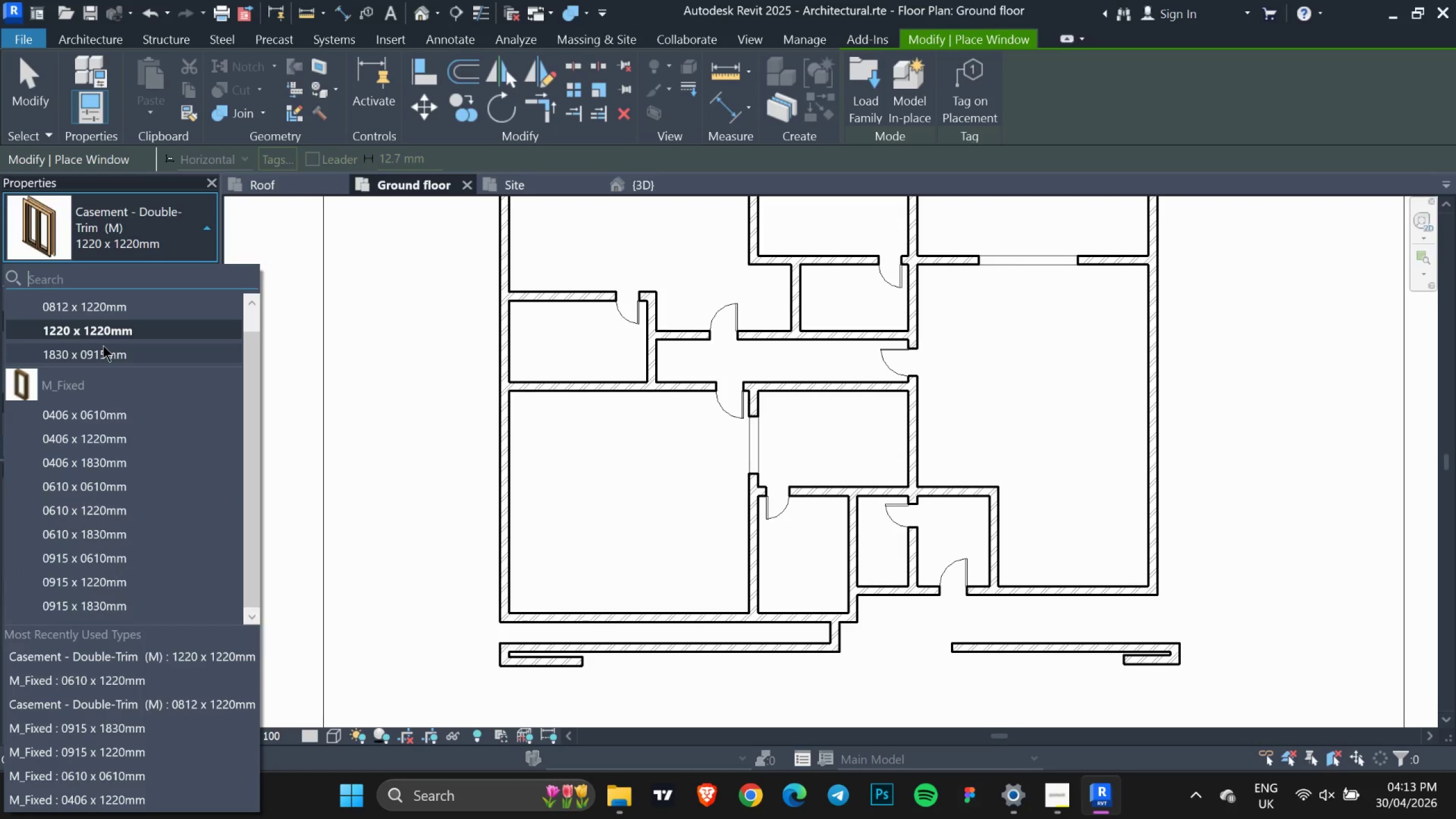 
key(Escape)
 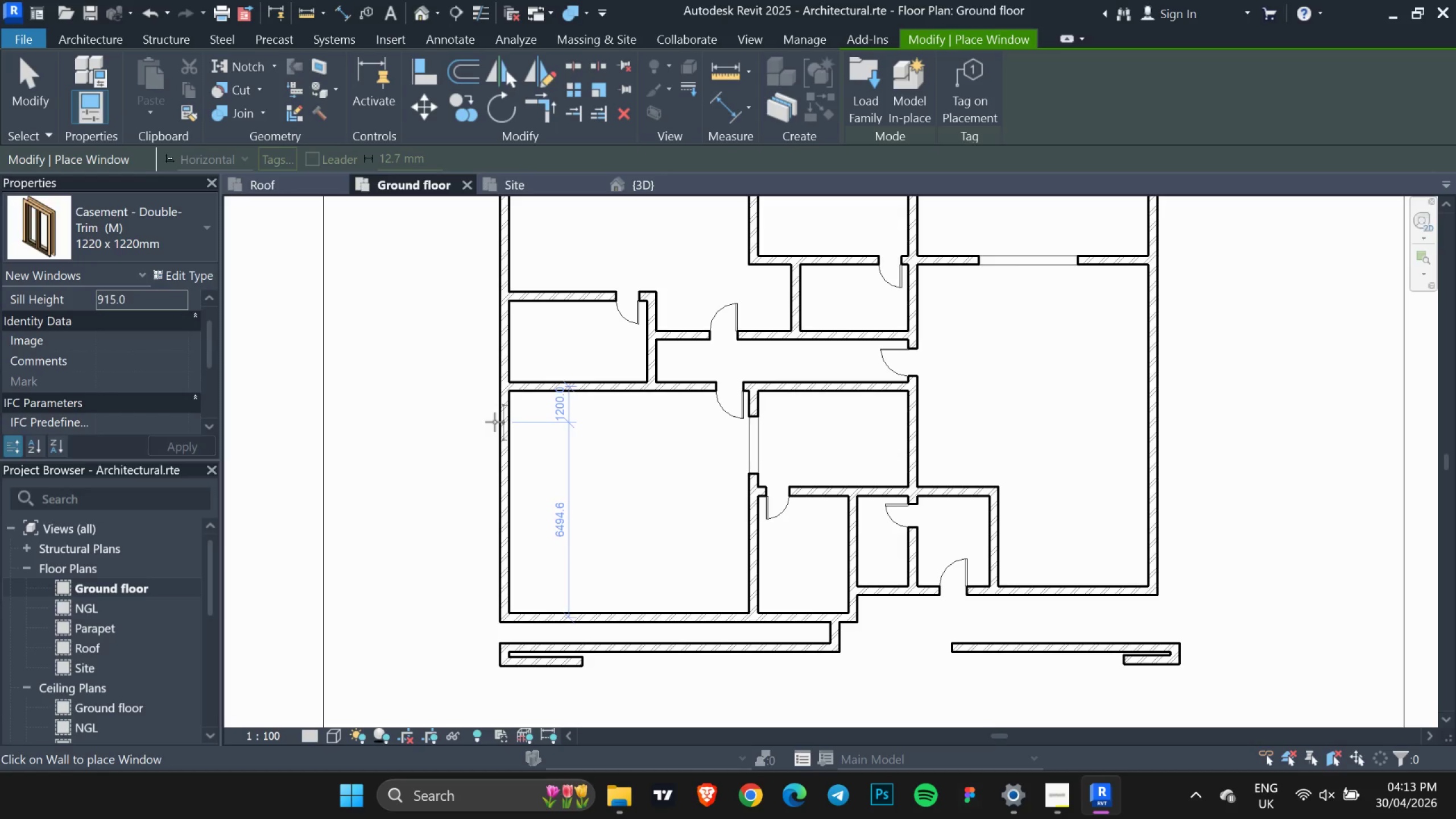 
left_click([495, 422])
 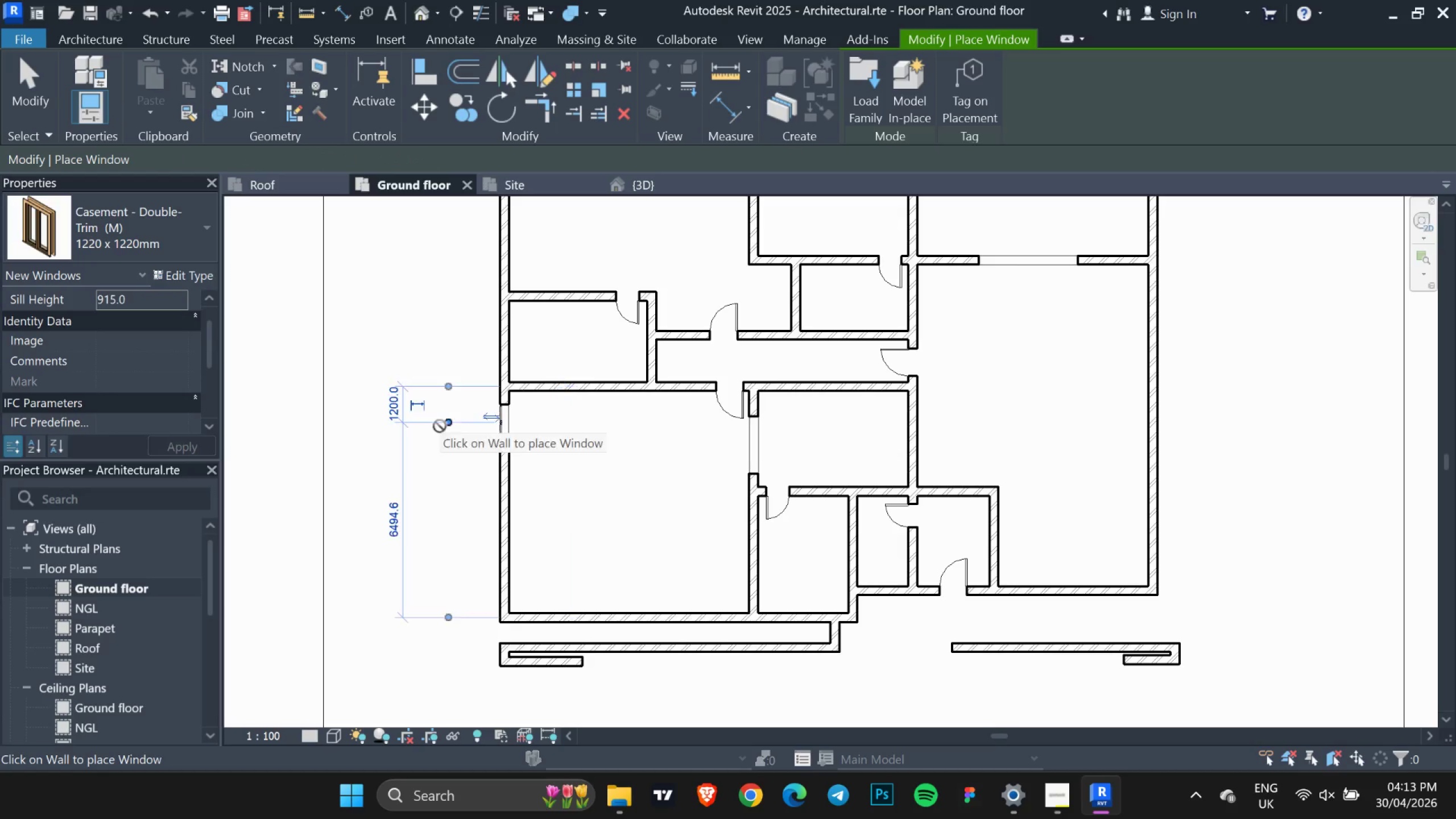 
scroll: coordinate [470, 427], scroll_direction: up, amount: 5.0
 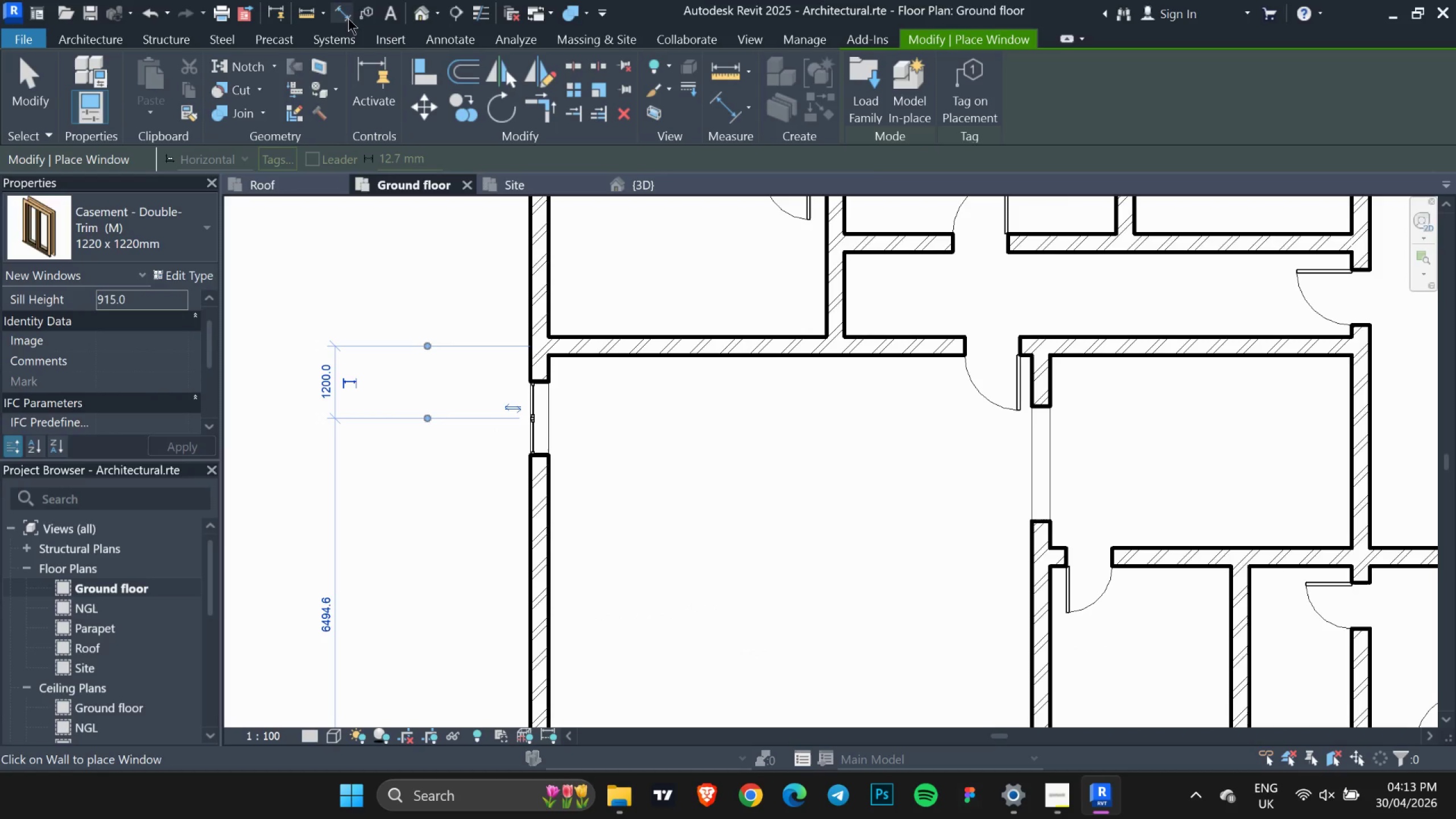 
left_click_drag(start_coordinate=[427, 40], to_coordinate=[433, 39])
 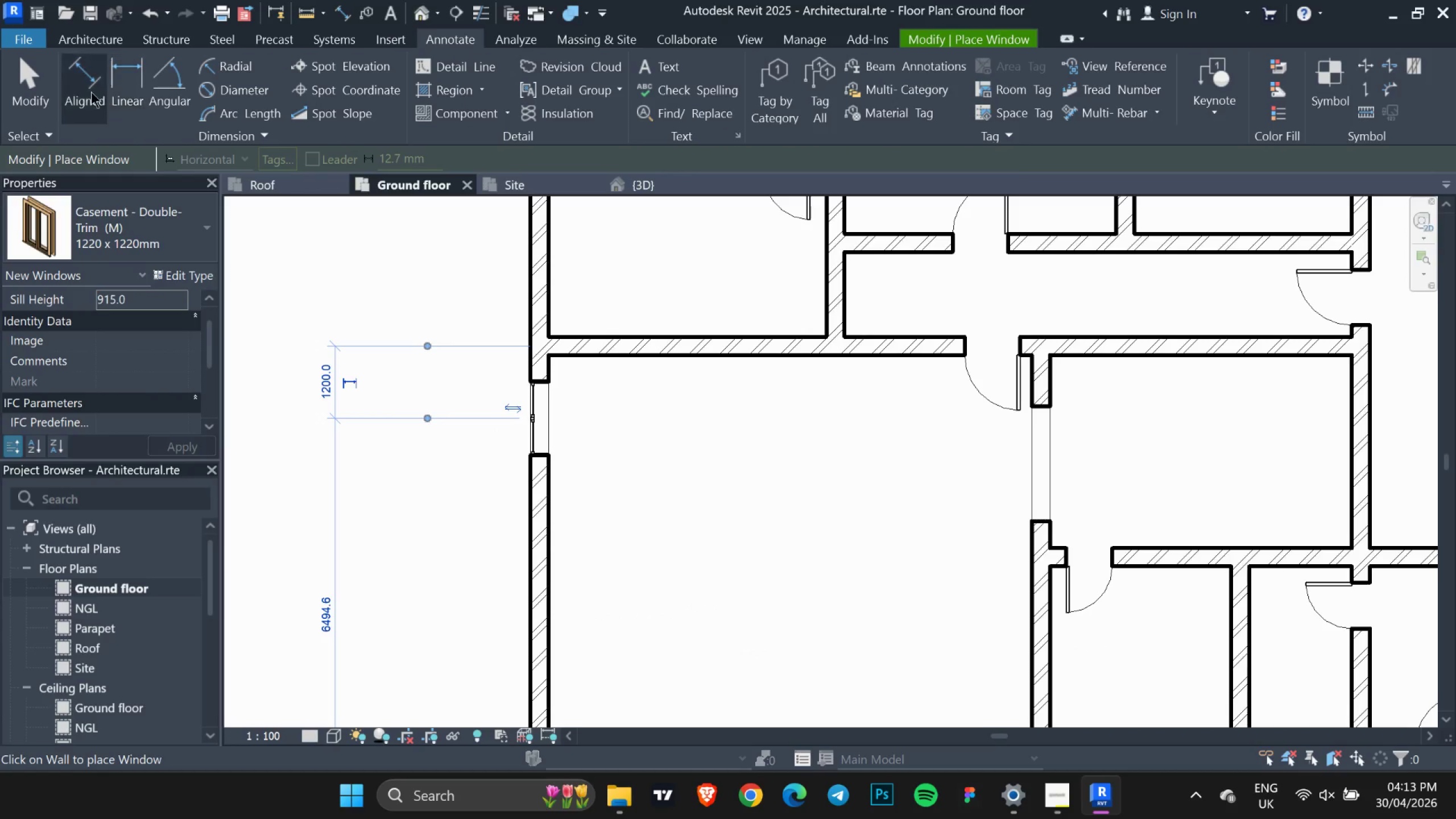 
left_click([90, 90])
 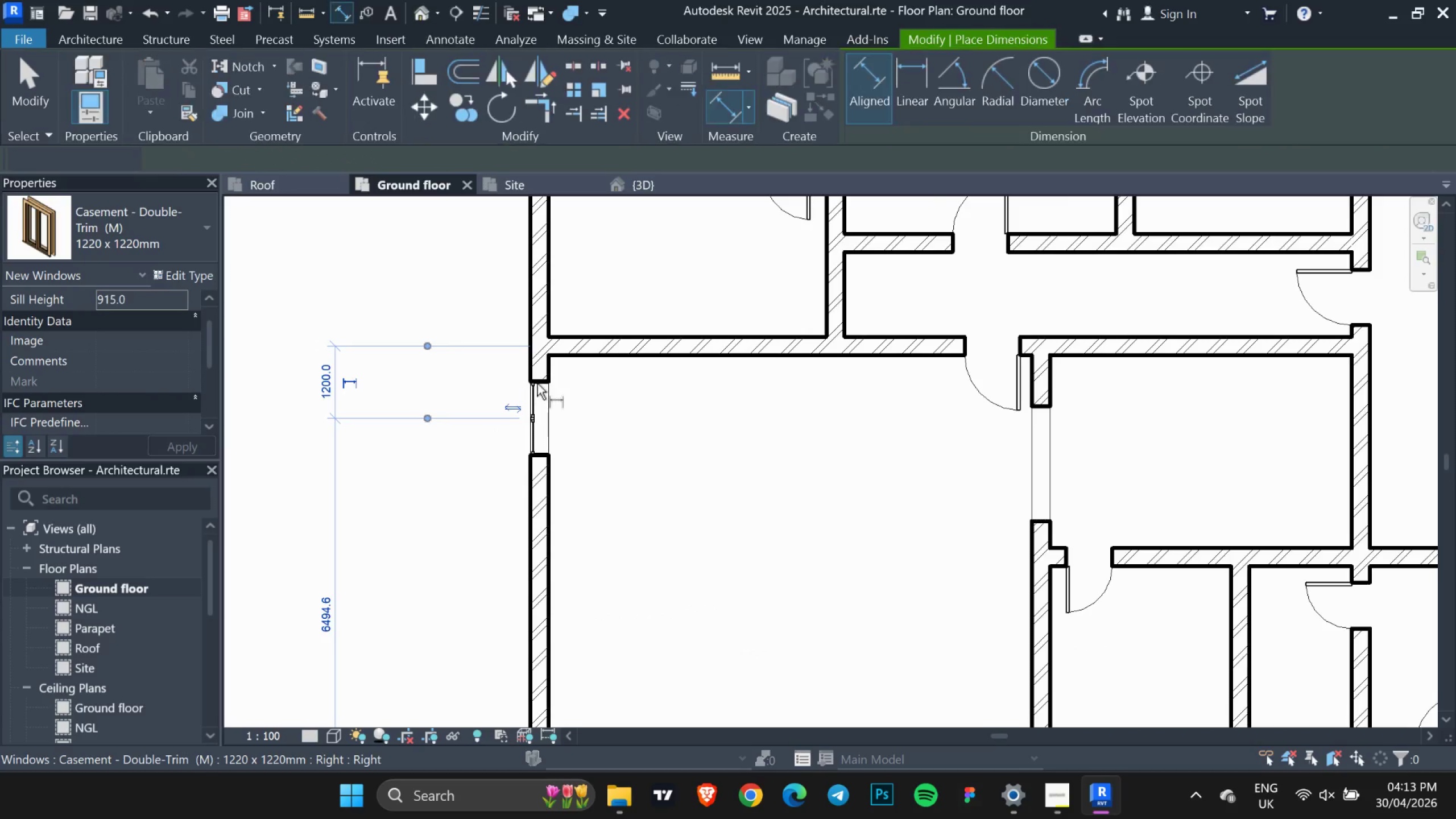 
scroll: coordinate [537, 383], scroll_direction: up, amount: 2.0
 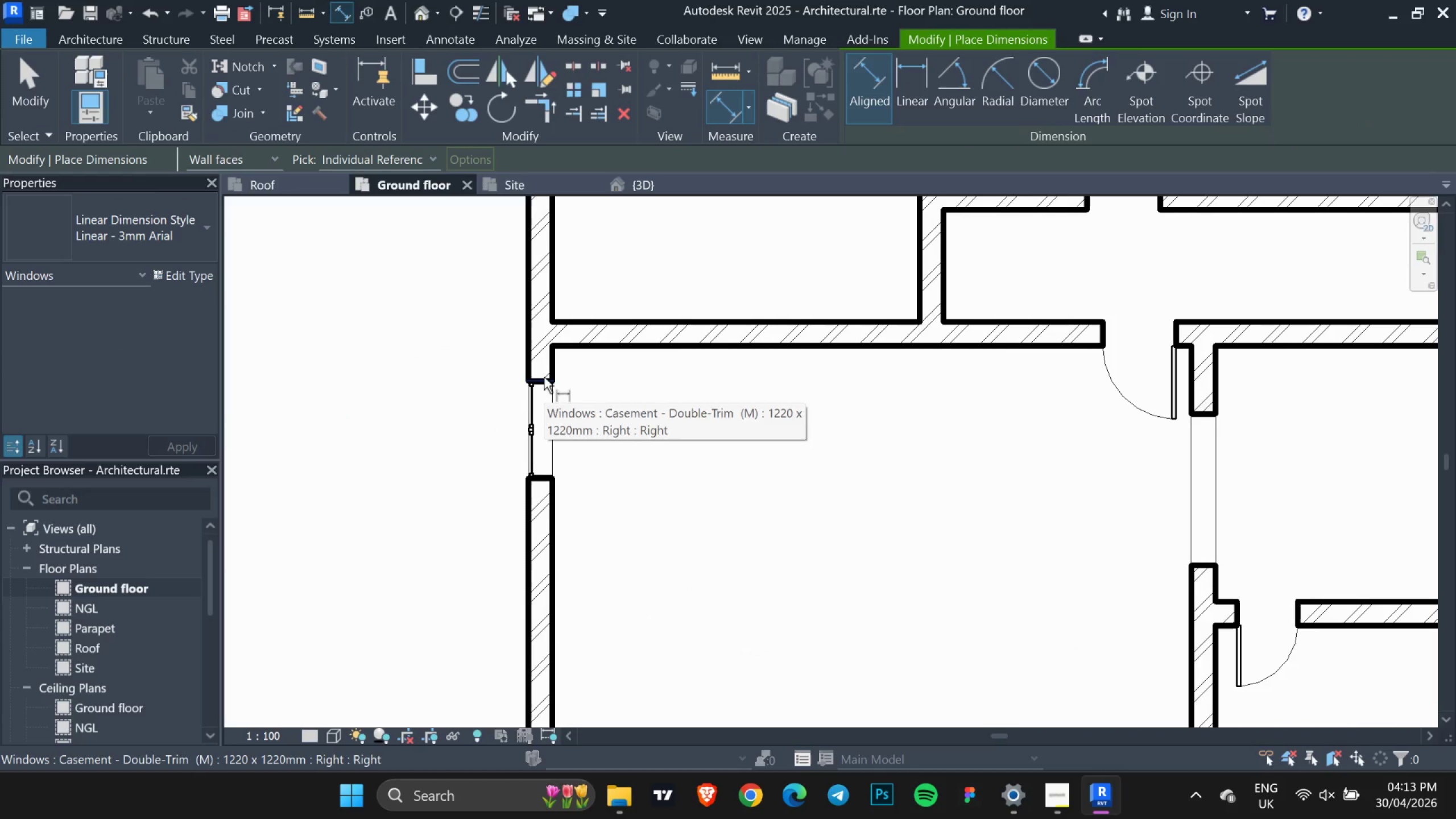 
left_click([543, 377])
 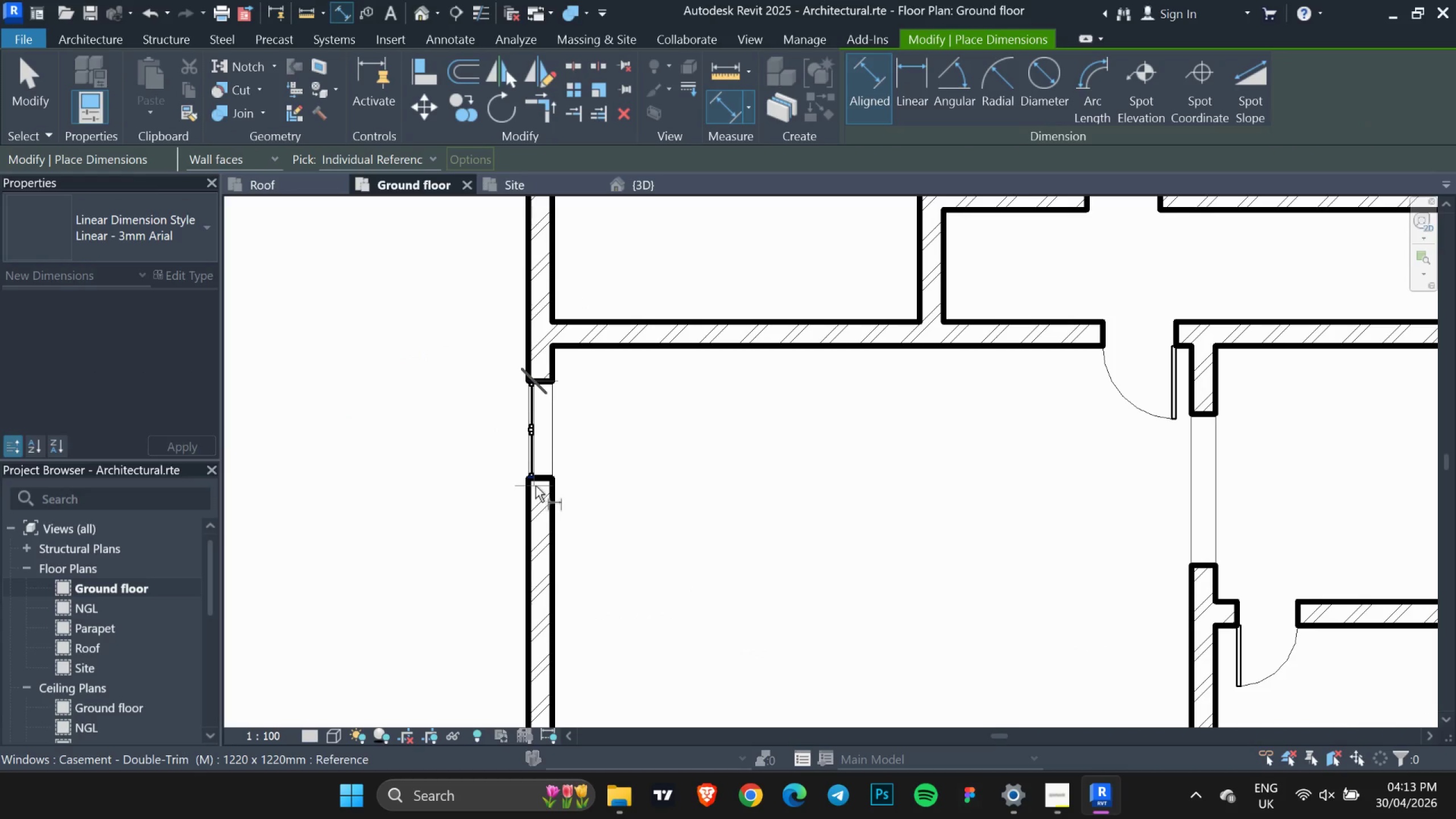 
left_click_drag(start_coordinate=[539, 481], to_coordinate=[543, 481])
 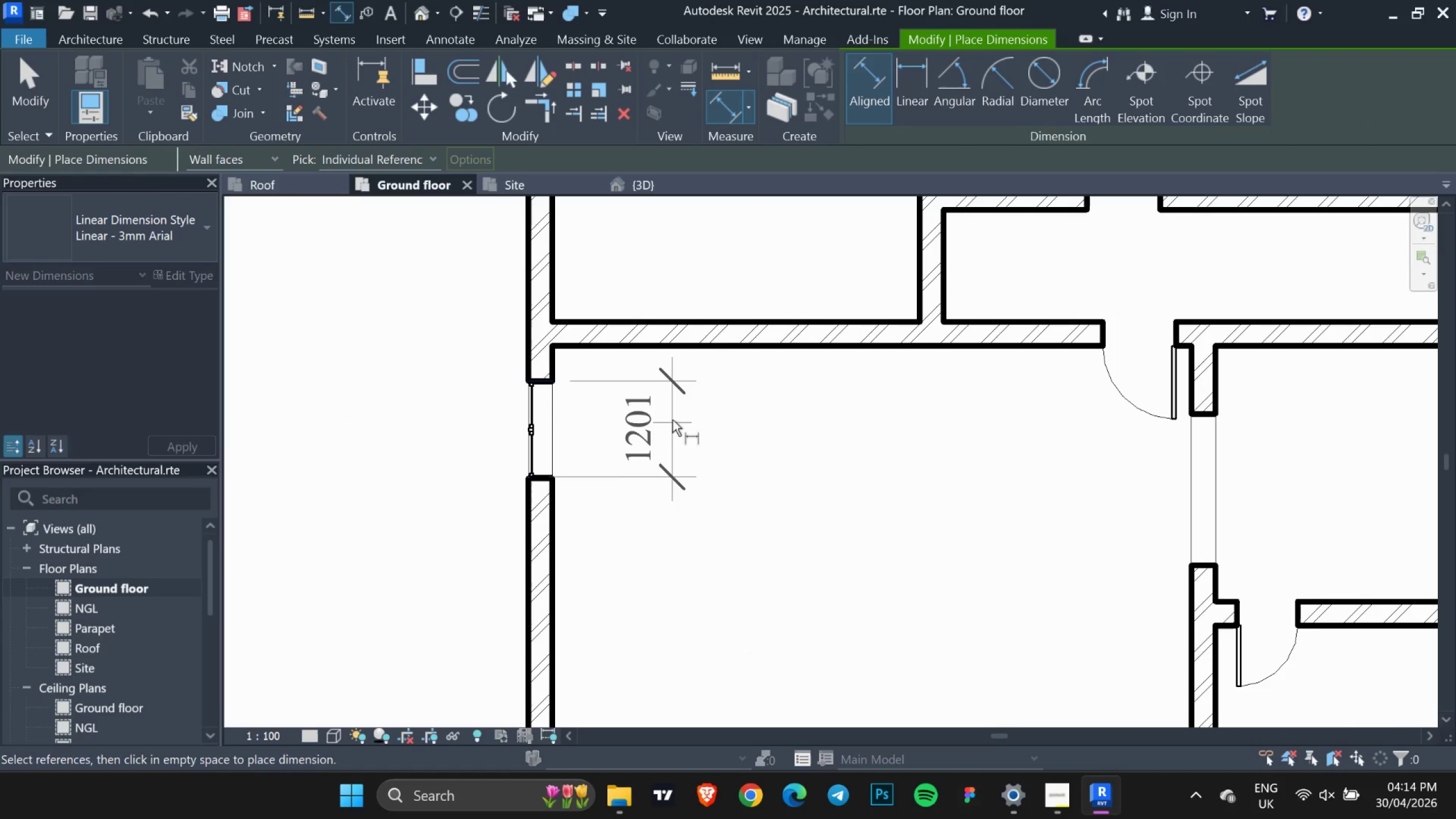 
left_click_drag(start_coordinate=[673, 416], to_coordinate=[678, 407])
 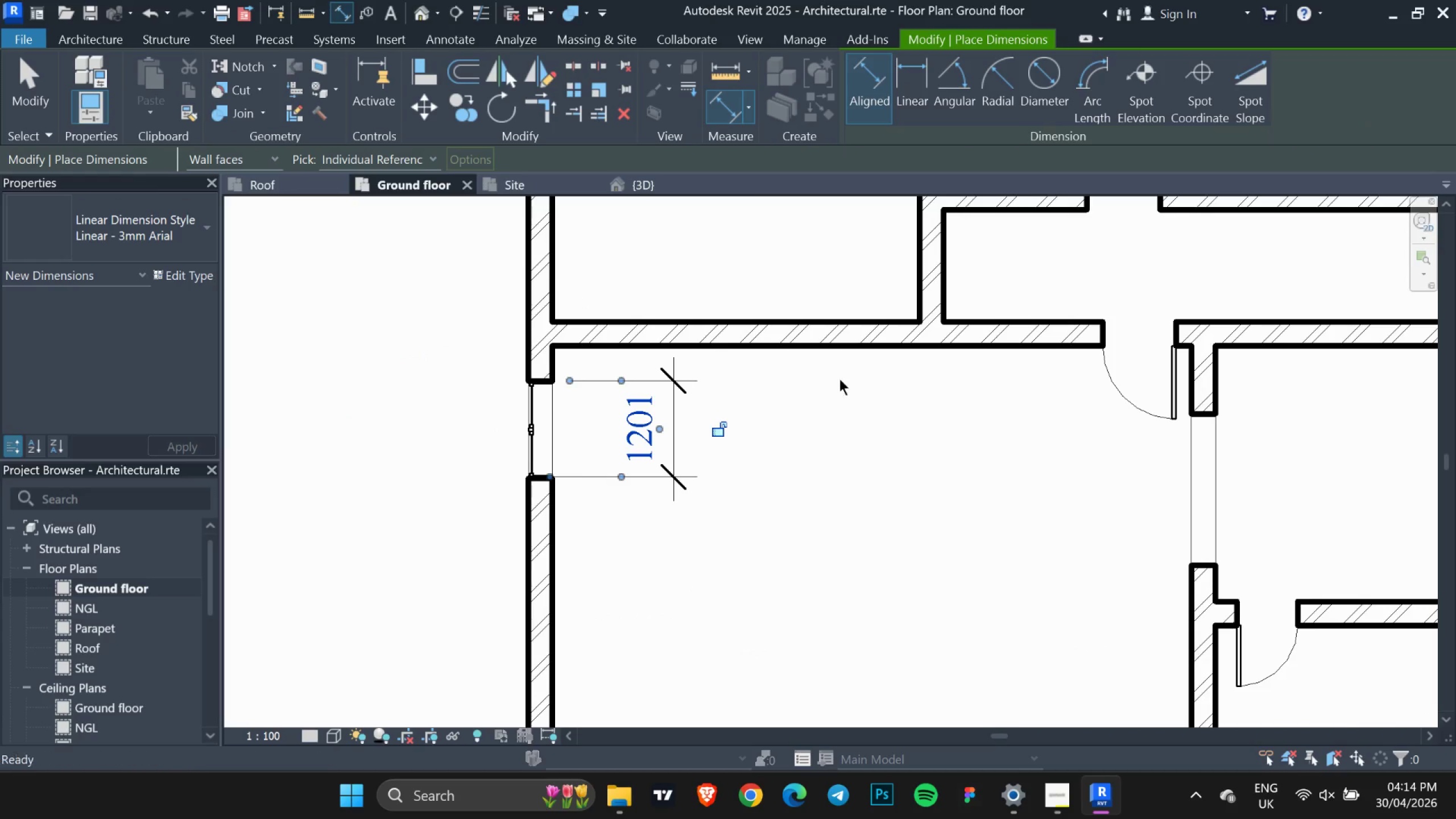 
key(Escape)
 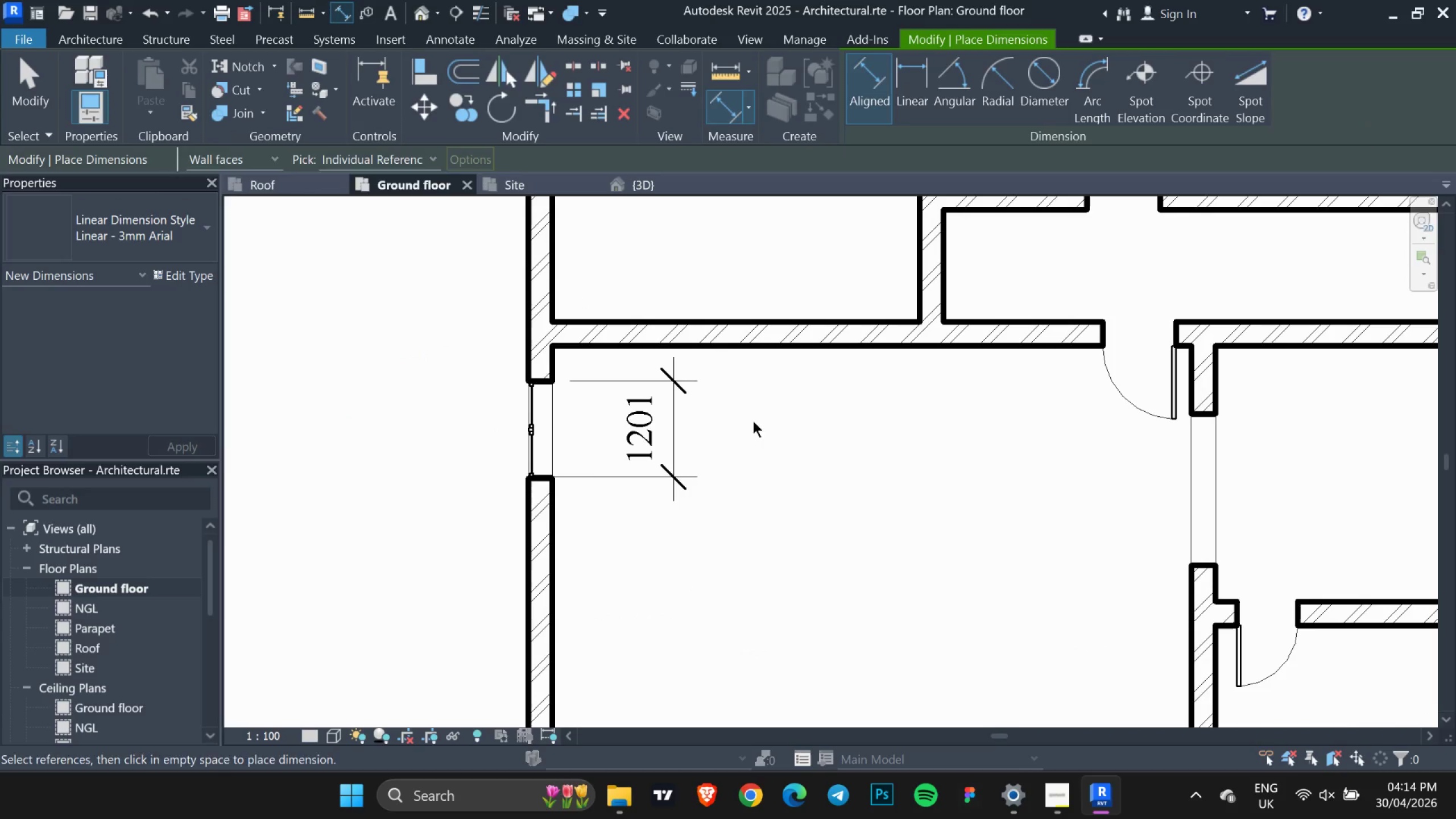 
key(Escape)
 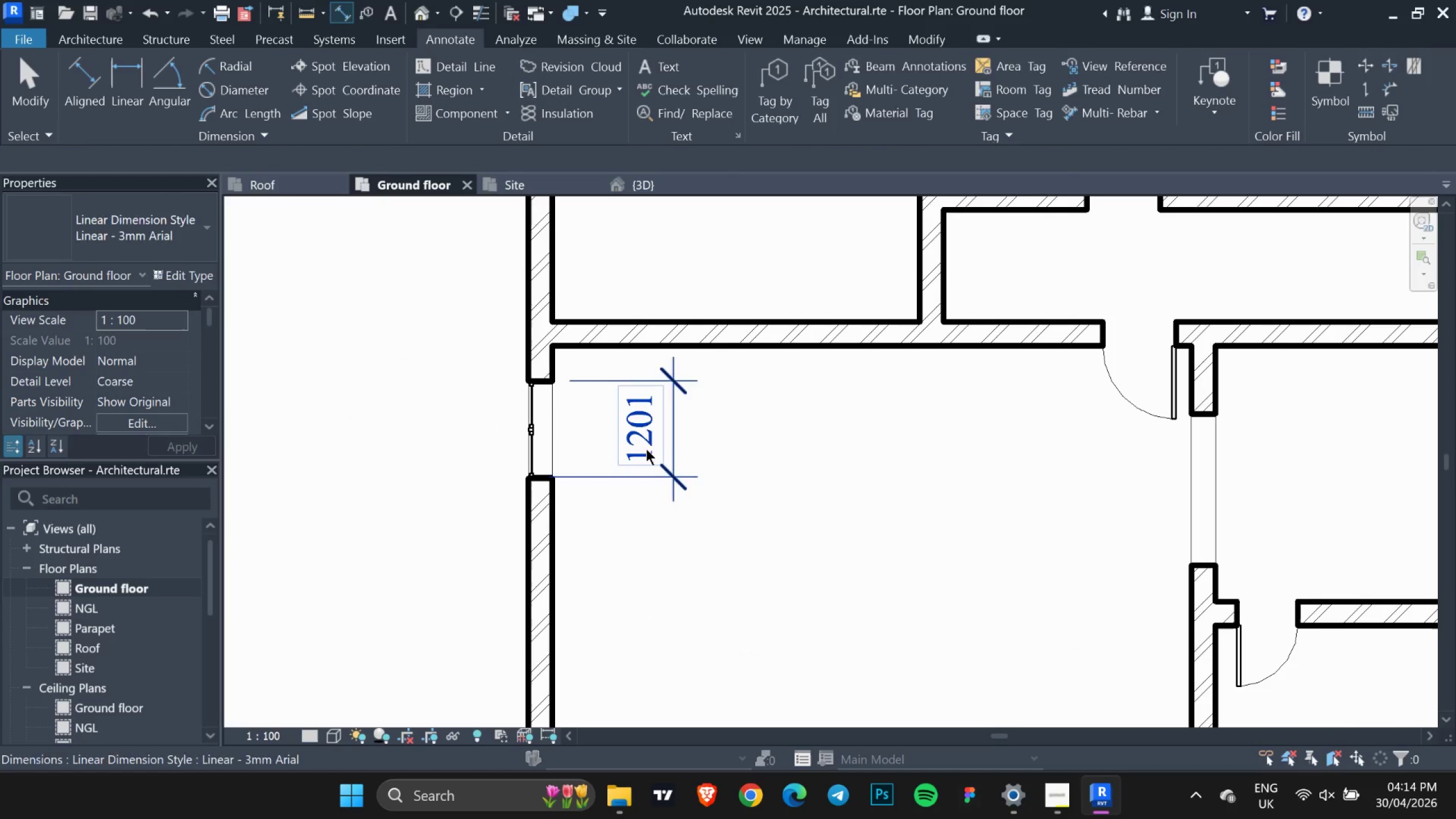 
key(Escape)
 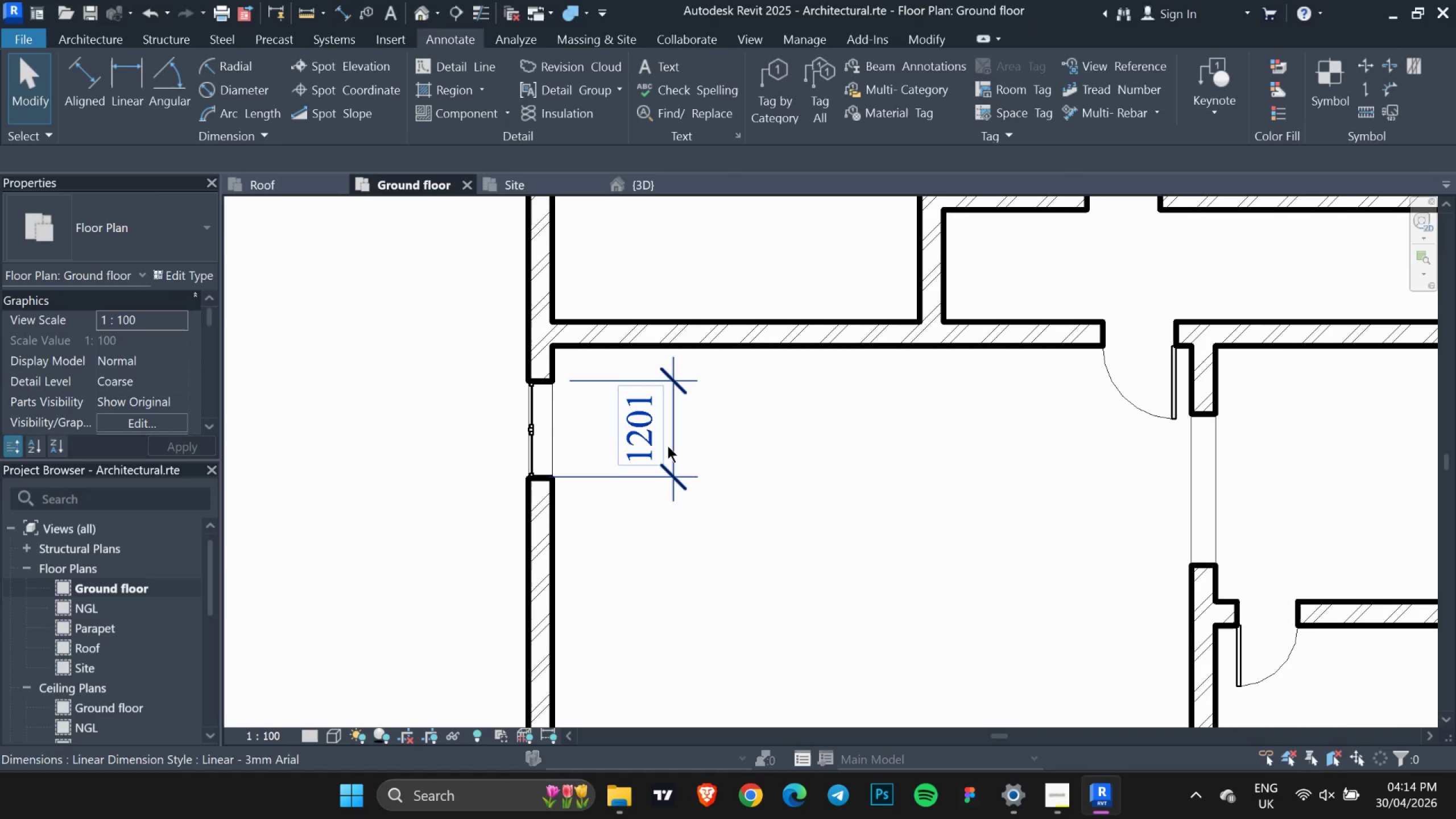 
left_click([668, 446])
 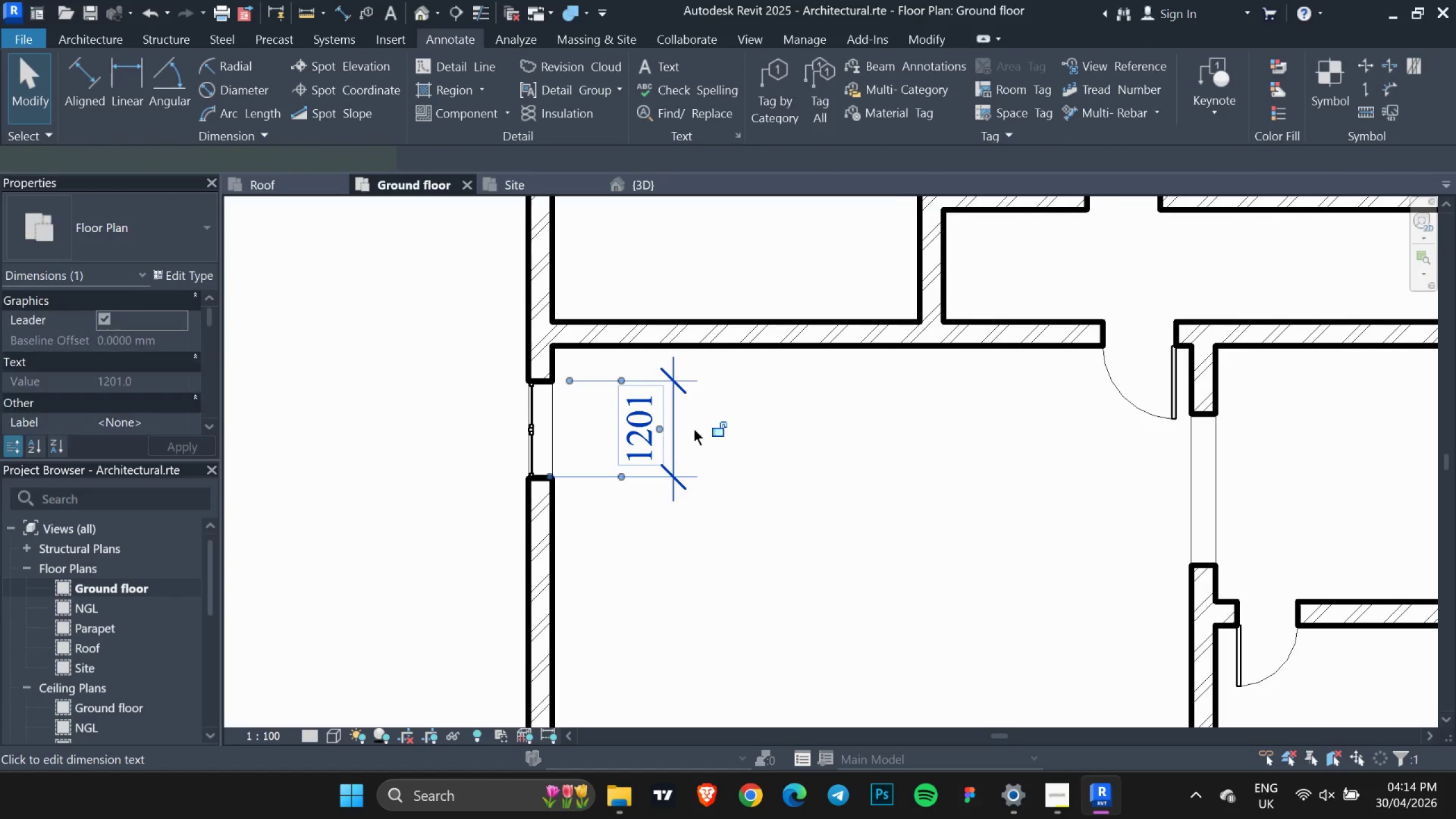 
key(Delete)
 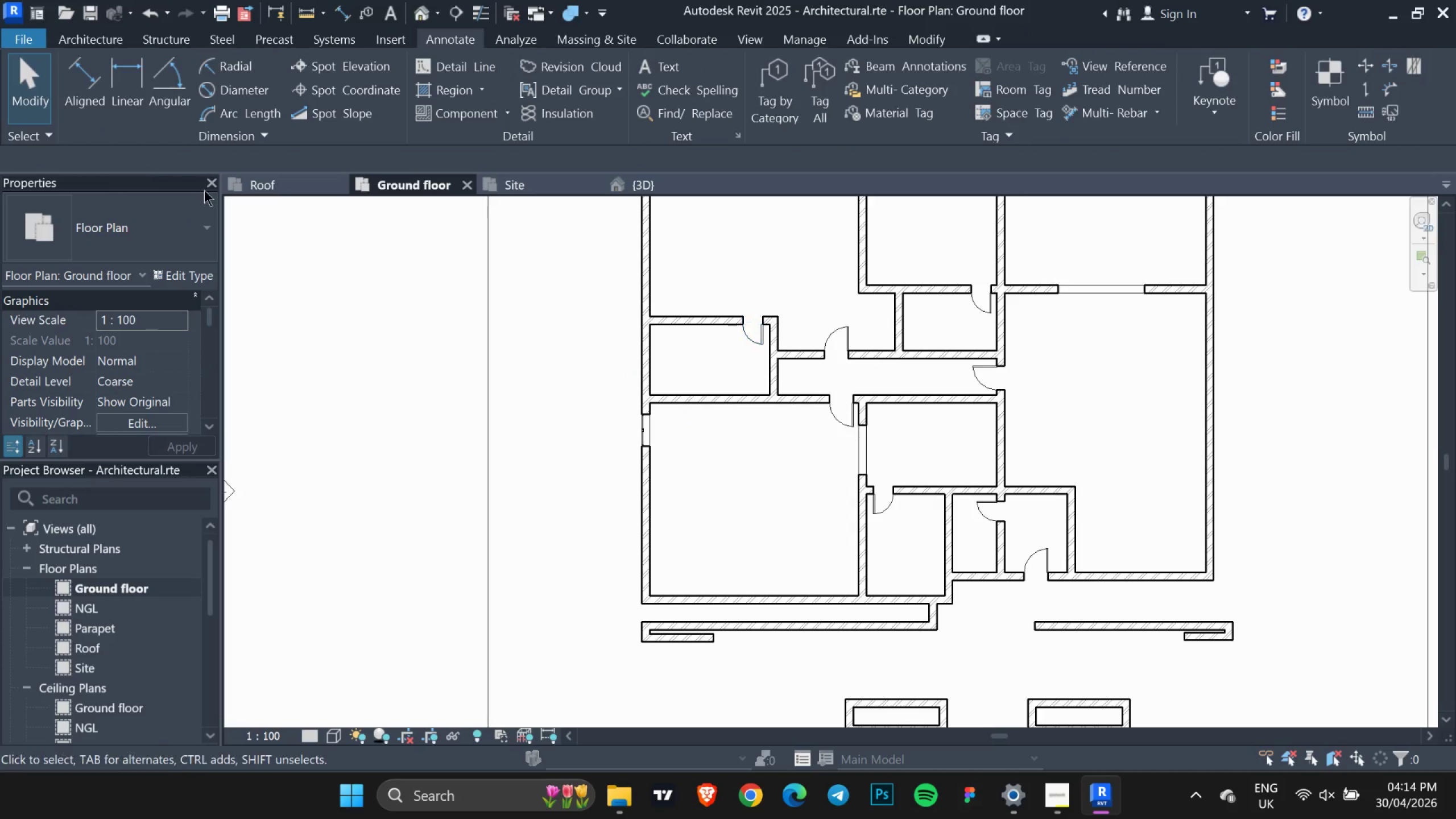 
scroll: coordinate [697, 432], scroll_direction: down, amount: 7.0
 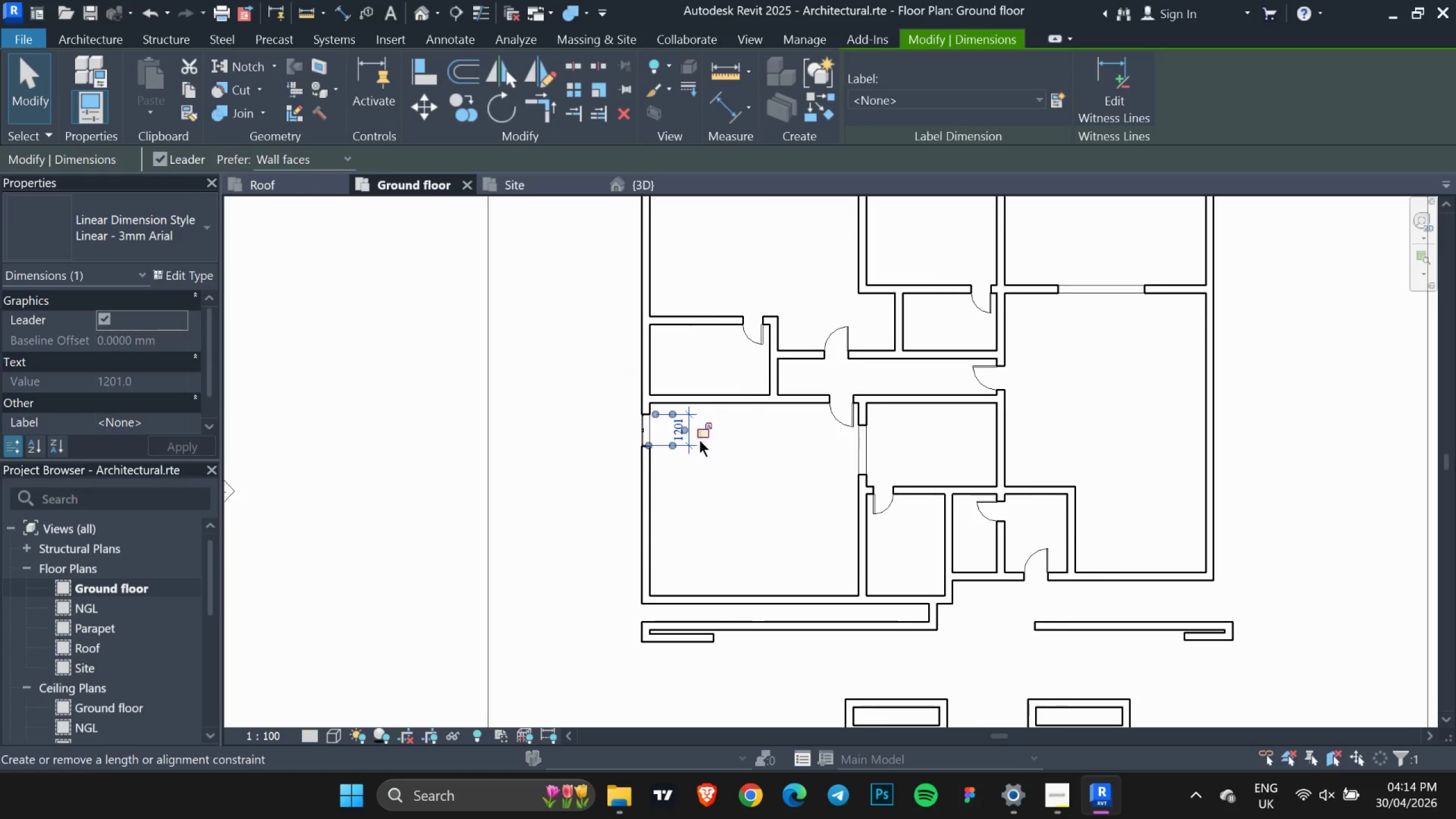 
key(Escape)
 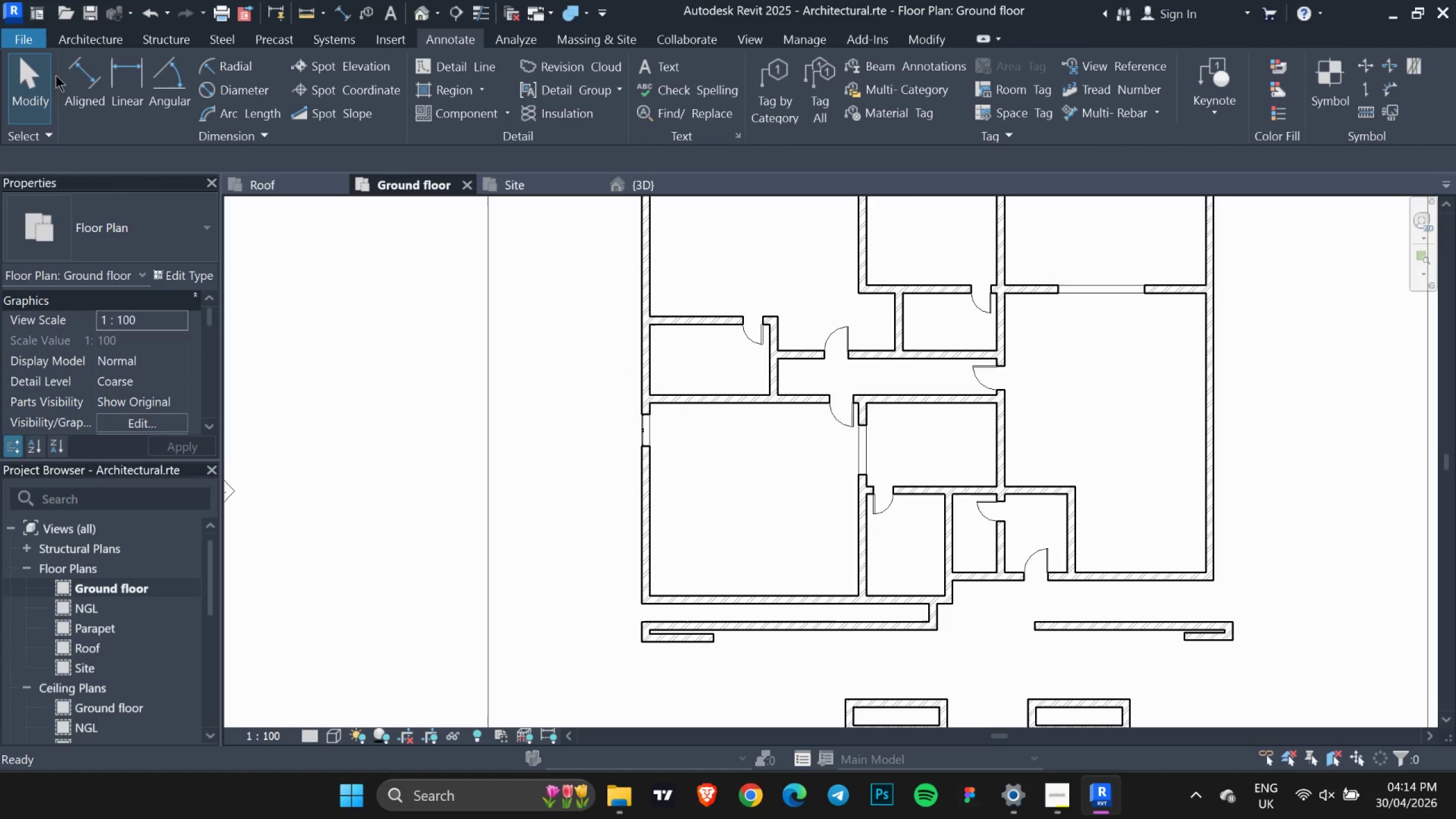 
key(Escape)
 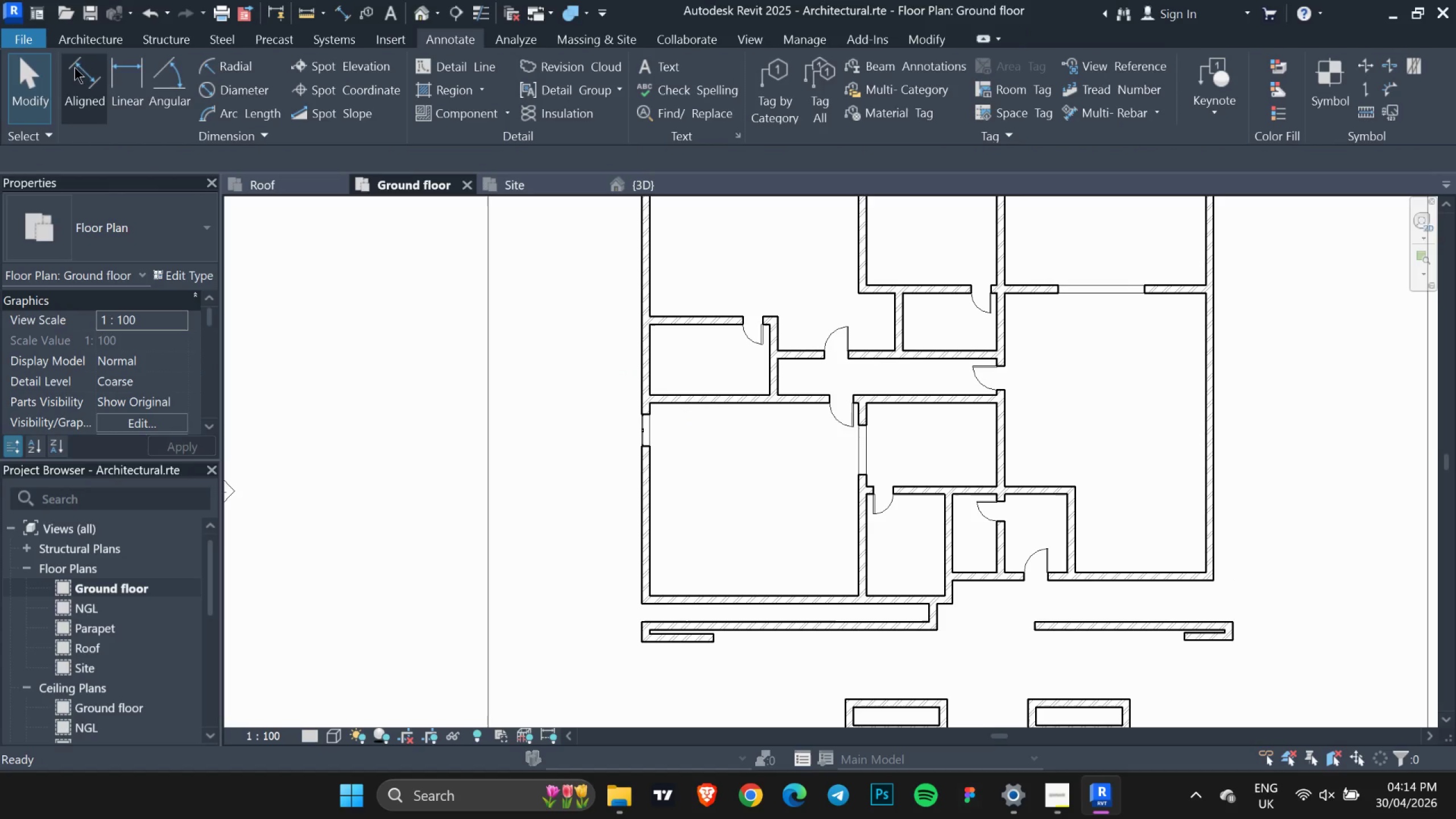 
key(Escape)
 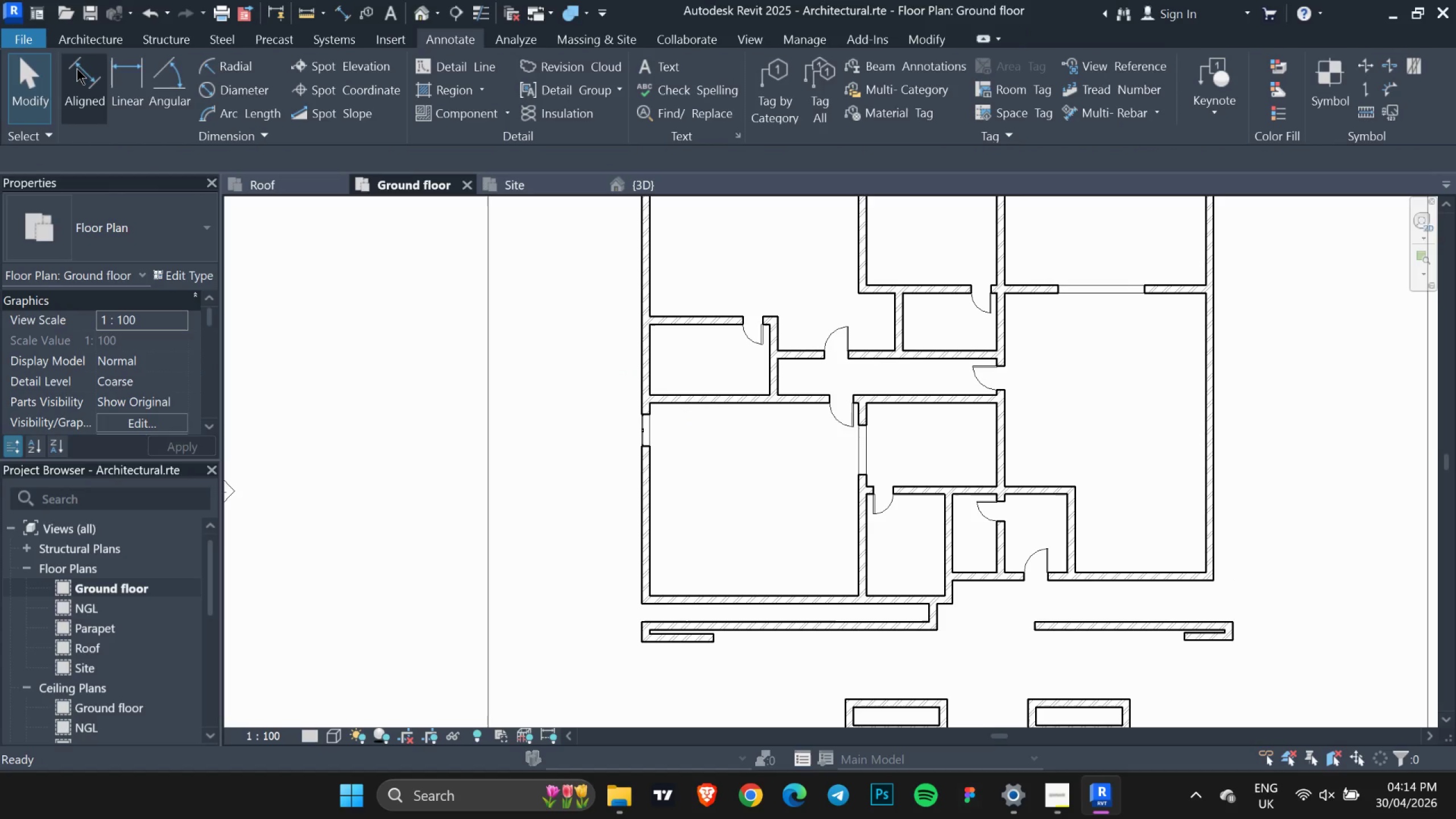 
left_click([77, 68])
 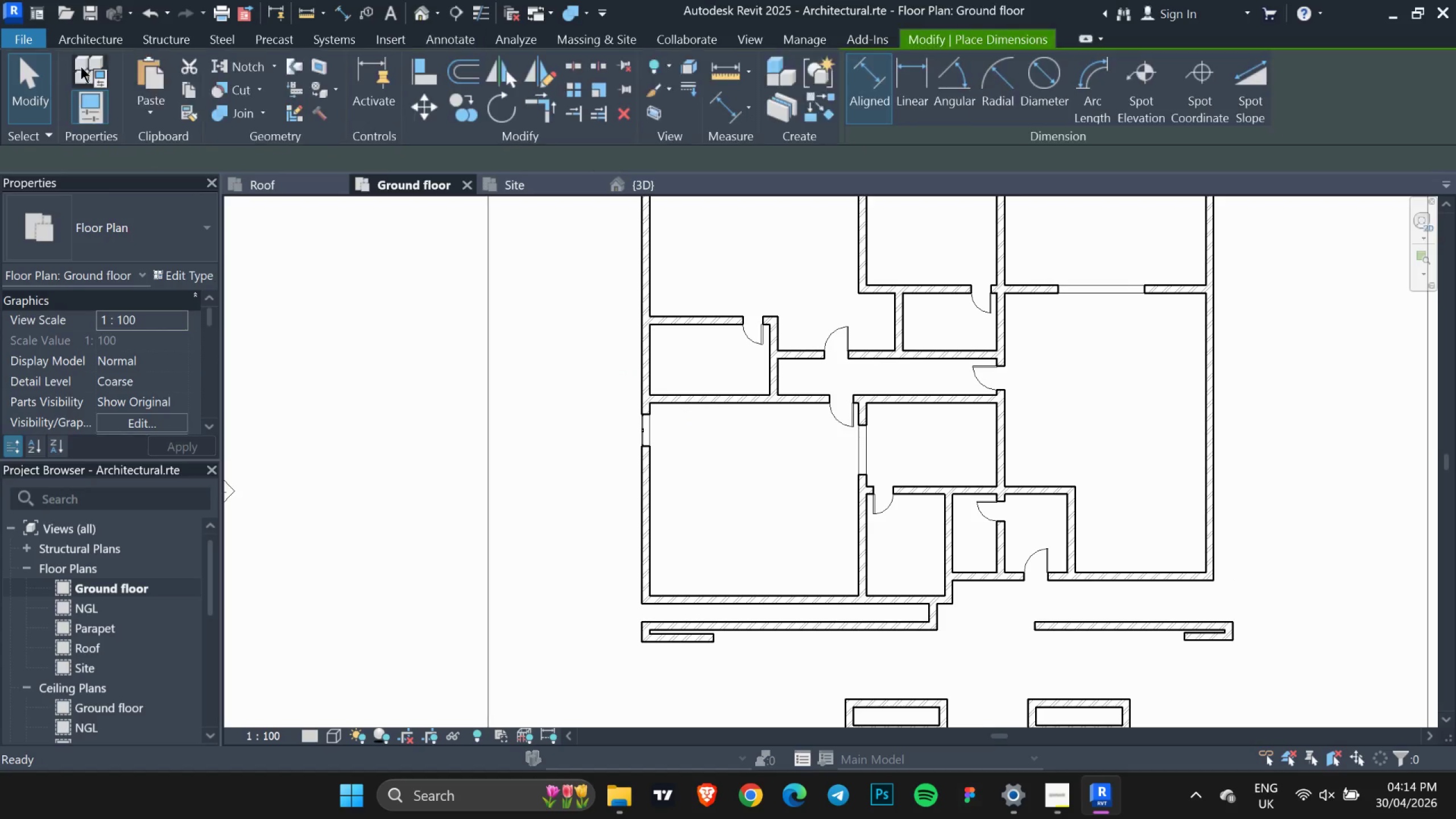 
key(Escape)
 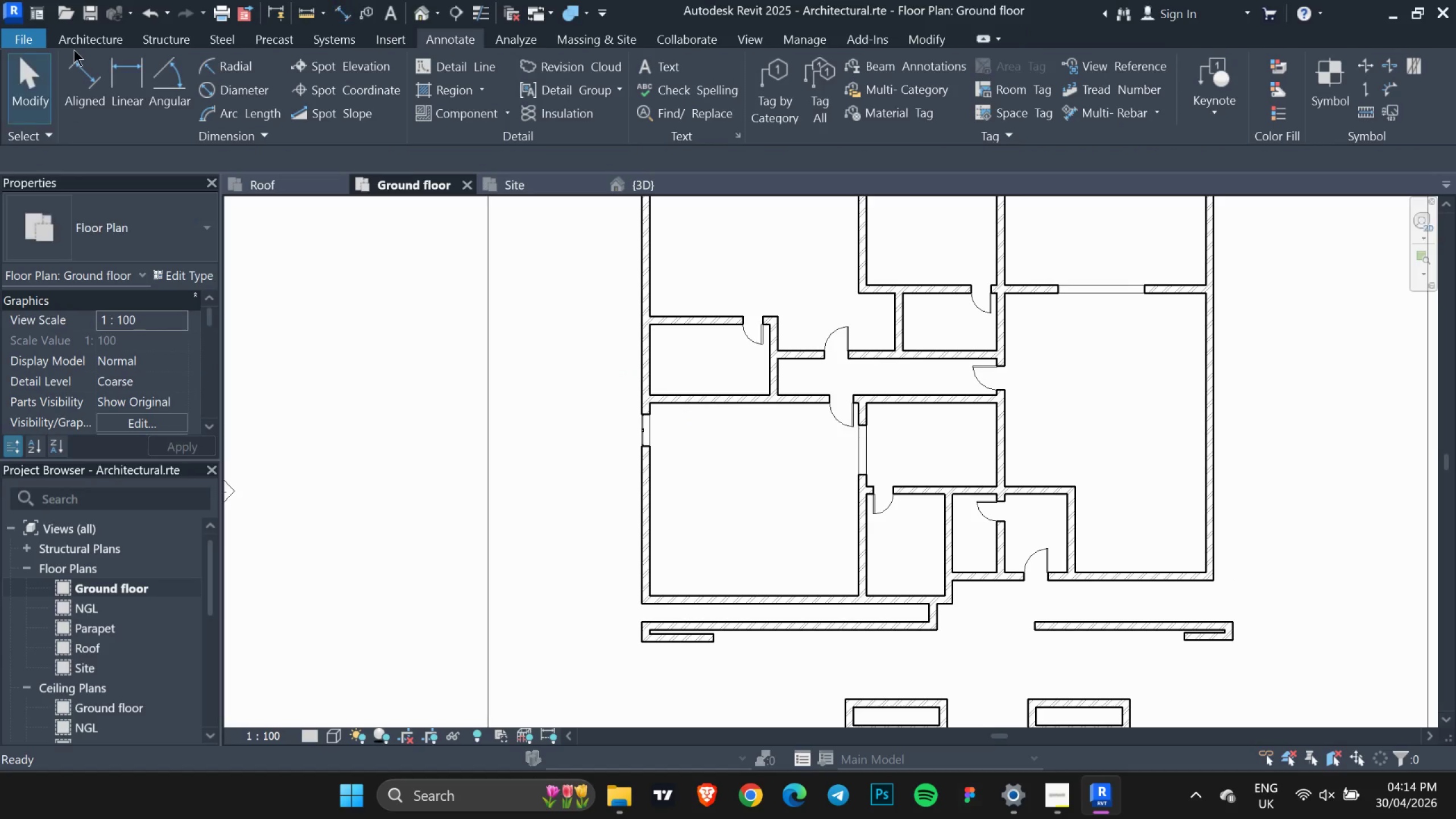 
key(Escape)
 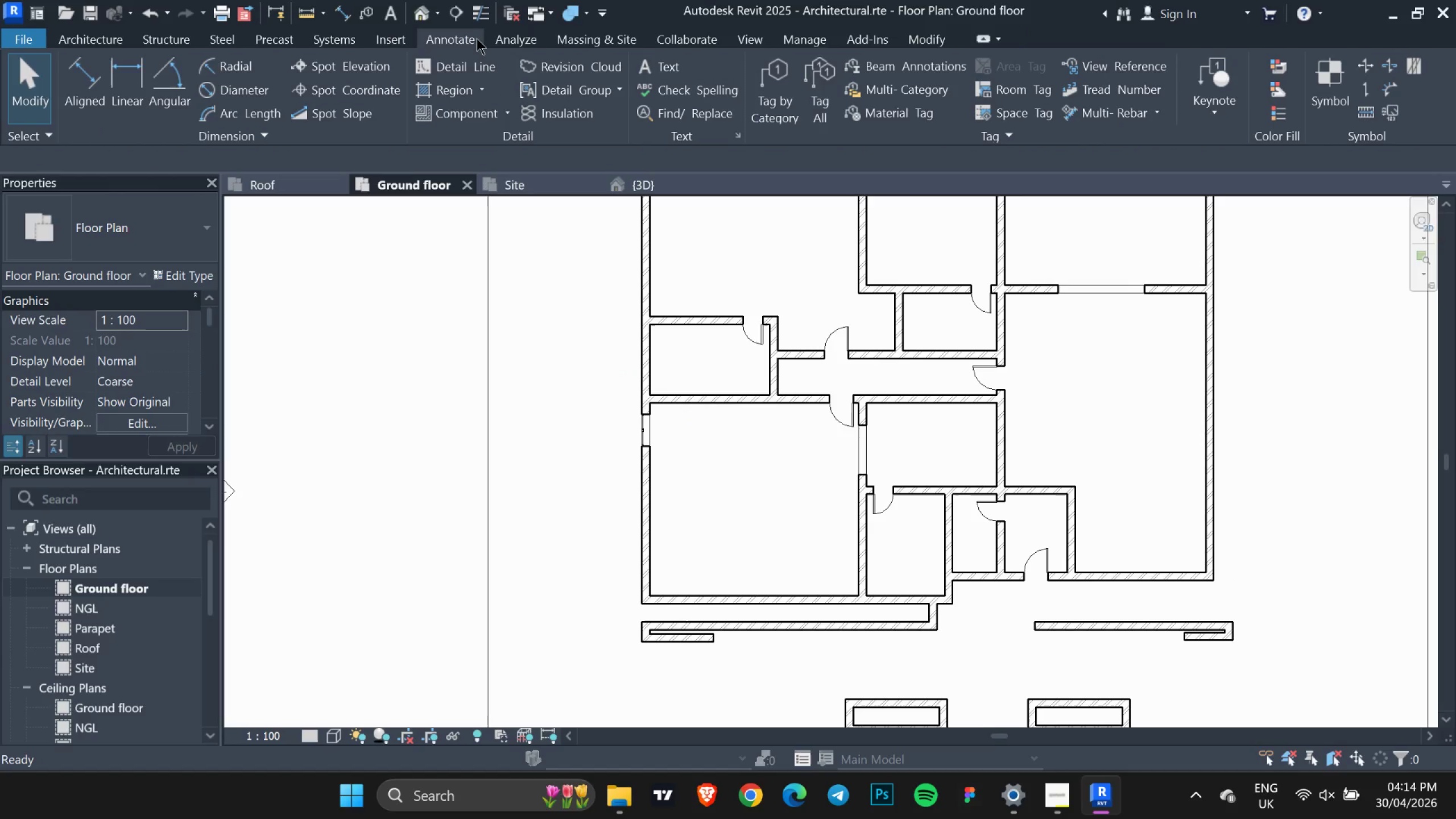 
left_click([471, 36])
 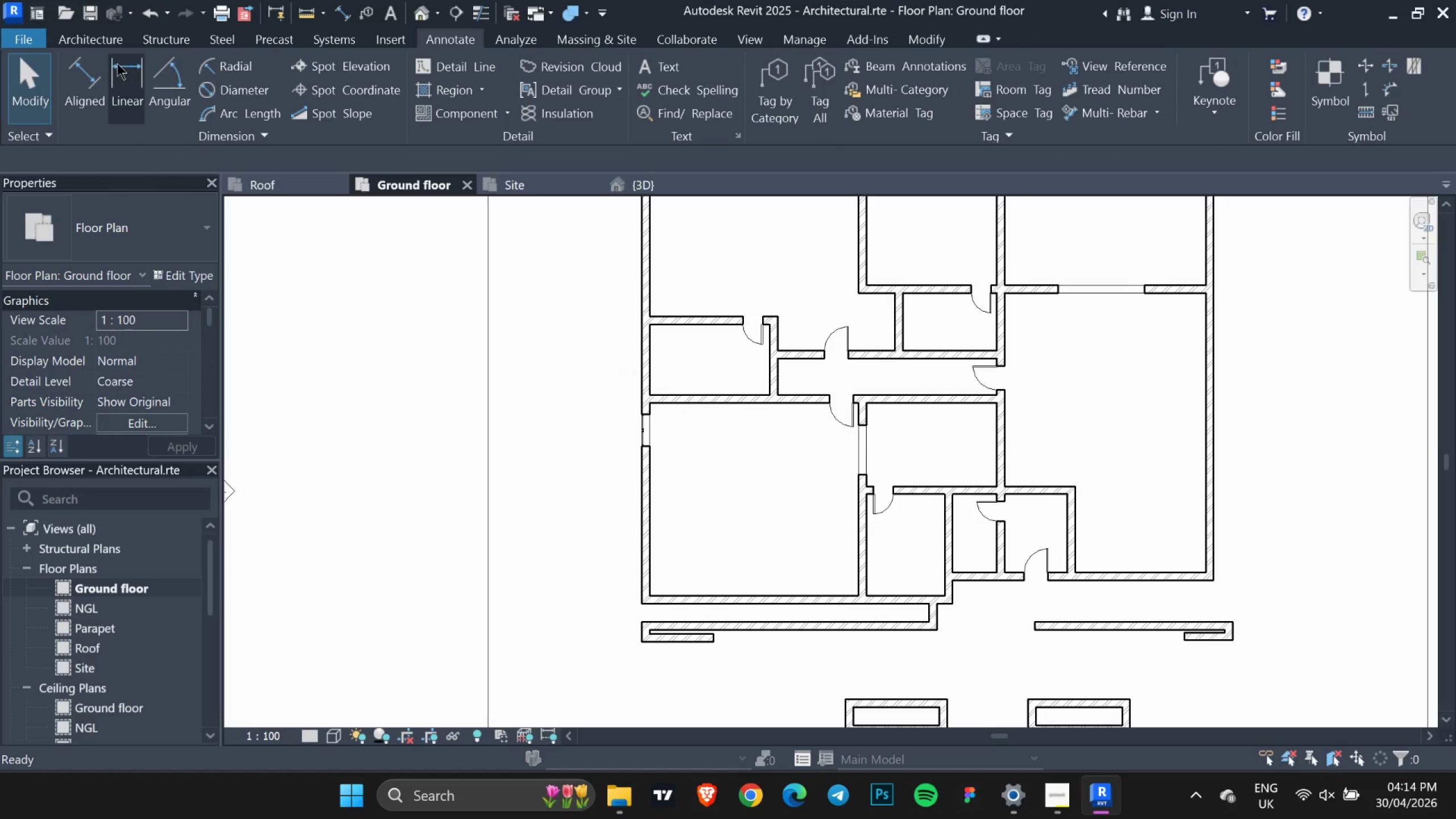 
left_click([94, 43])
 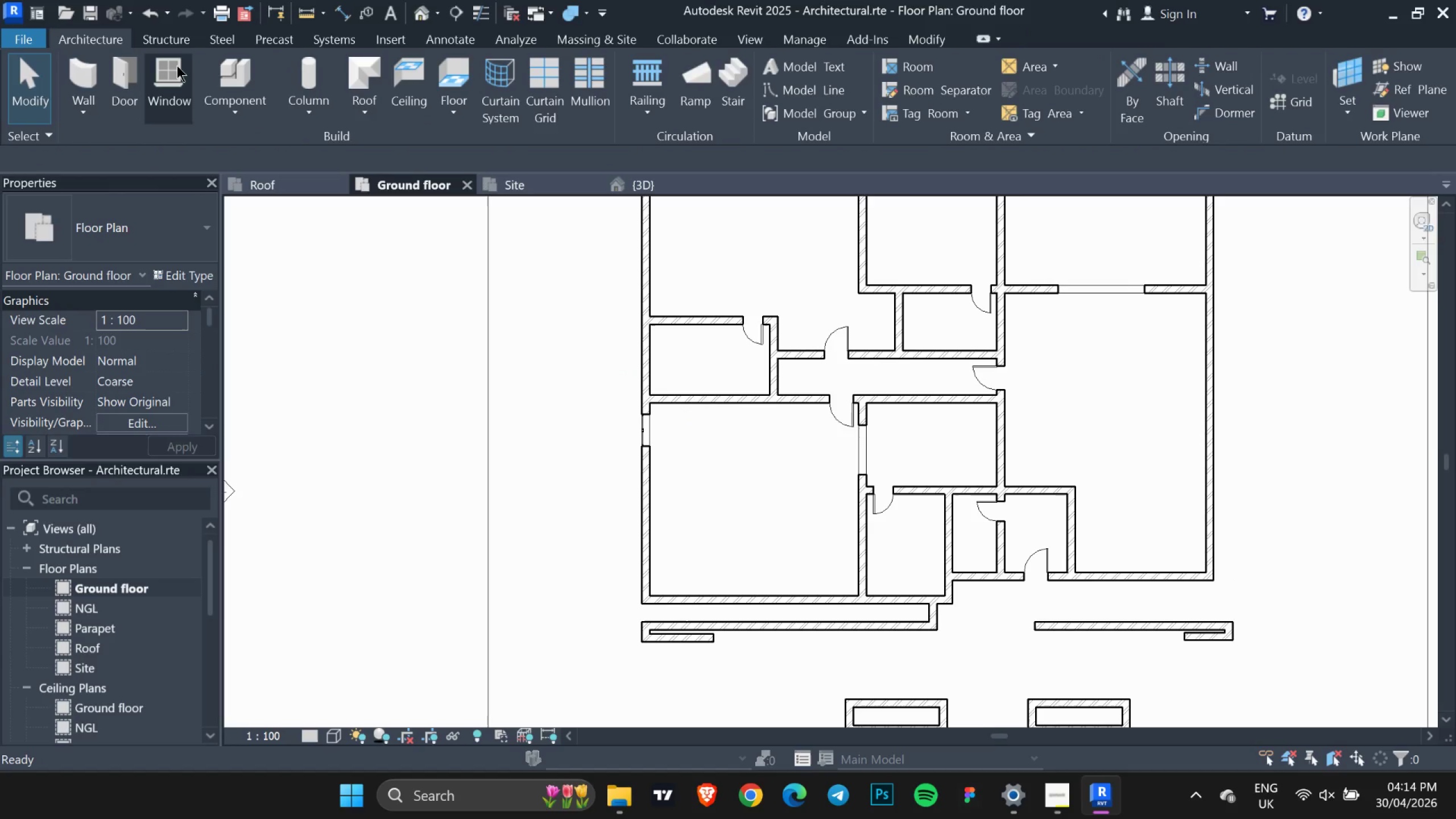 
left_click([178, 67])
 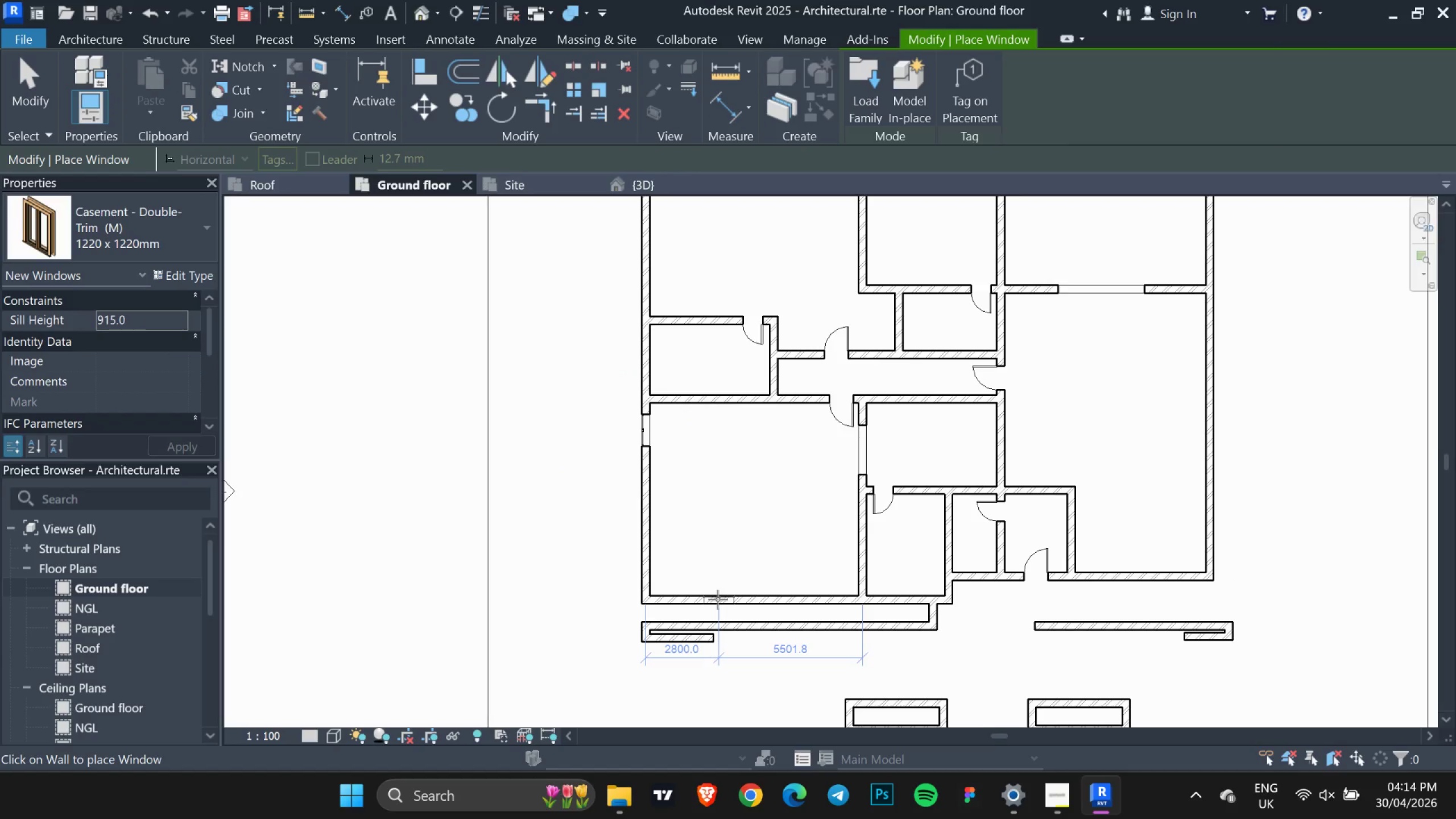 
mouse_move([181, 269])
 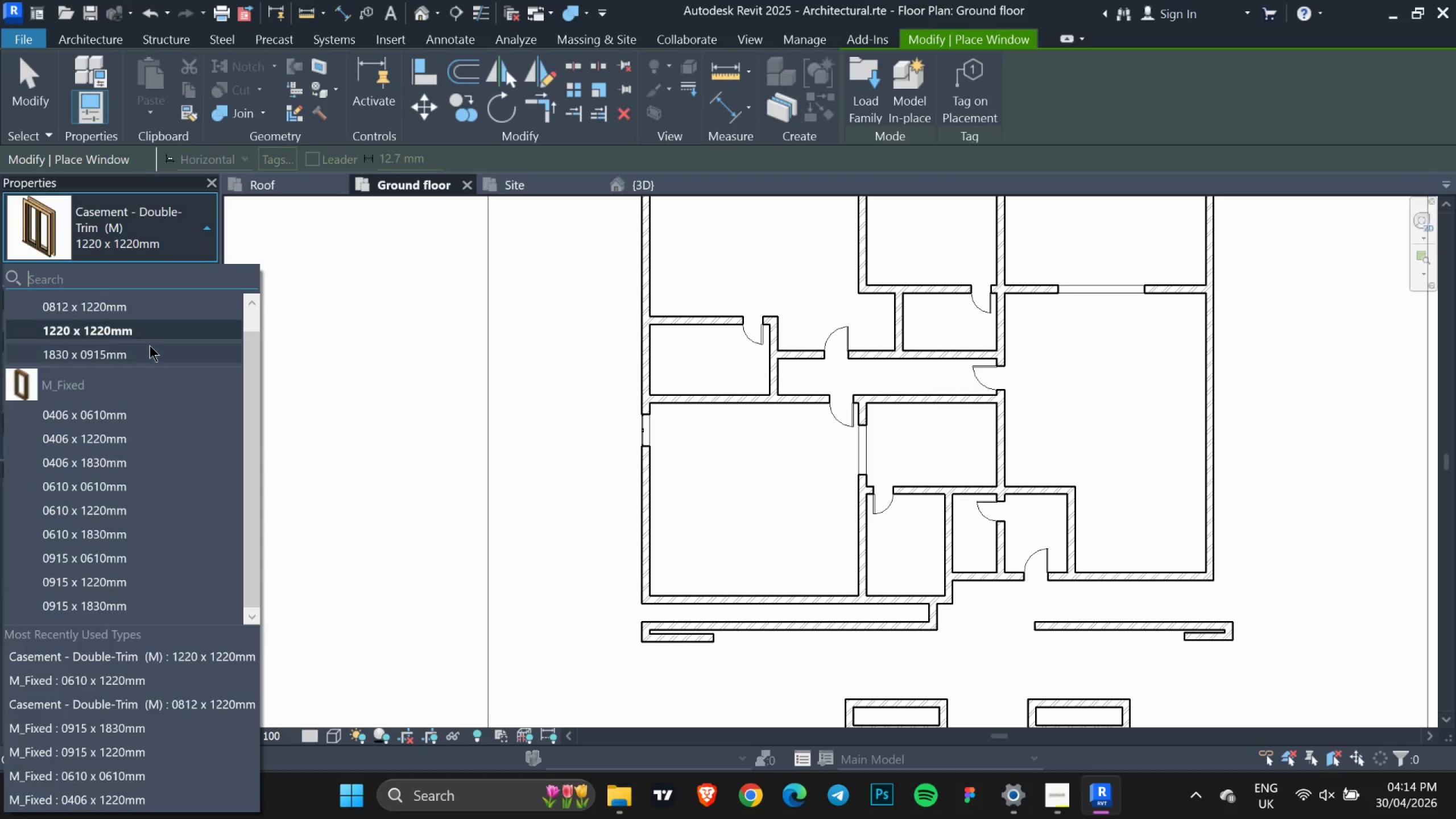 
left_click([150, 345])
 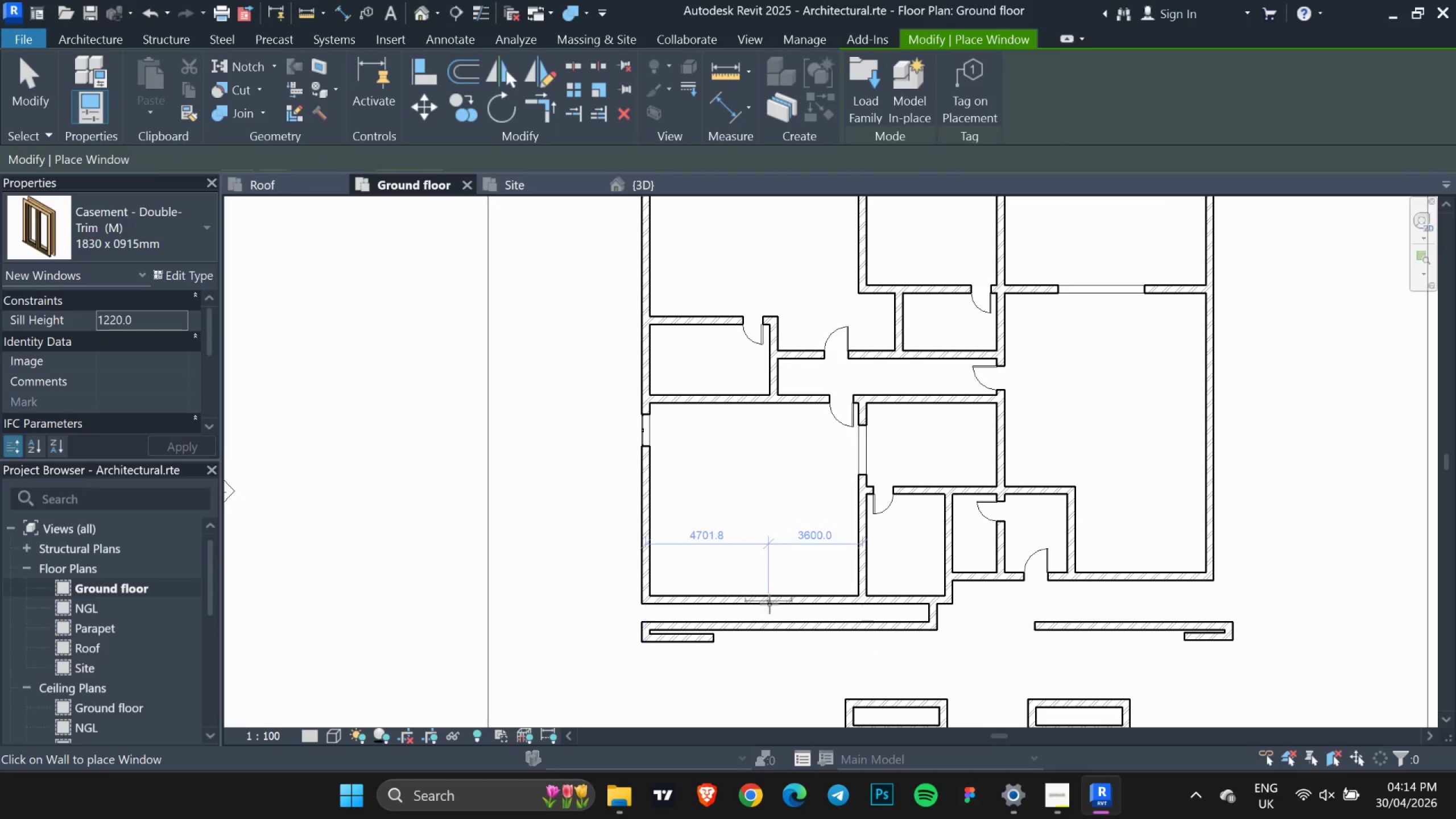 
scroll: coordinate [770, 604], scroll_direction: up, amount: 17.0
 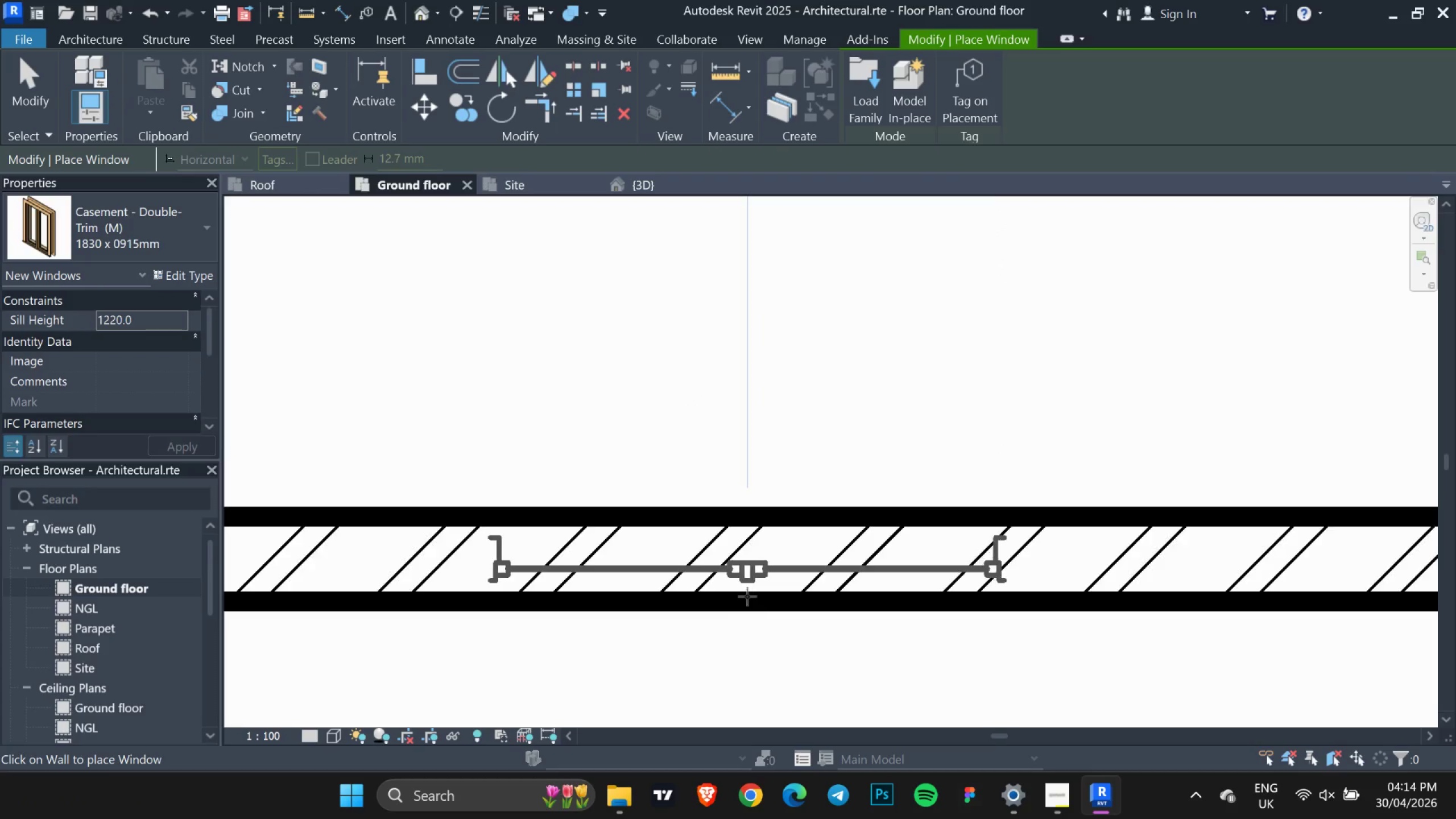 
scroll: coordinate [741, 594], scroll_direction: down, amount: 10.0
 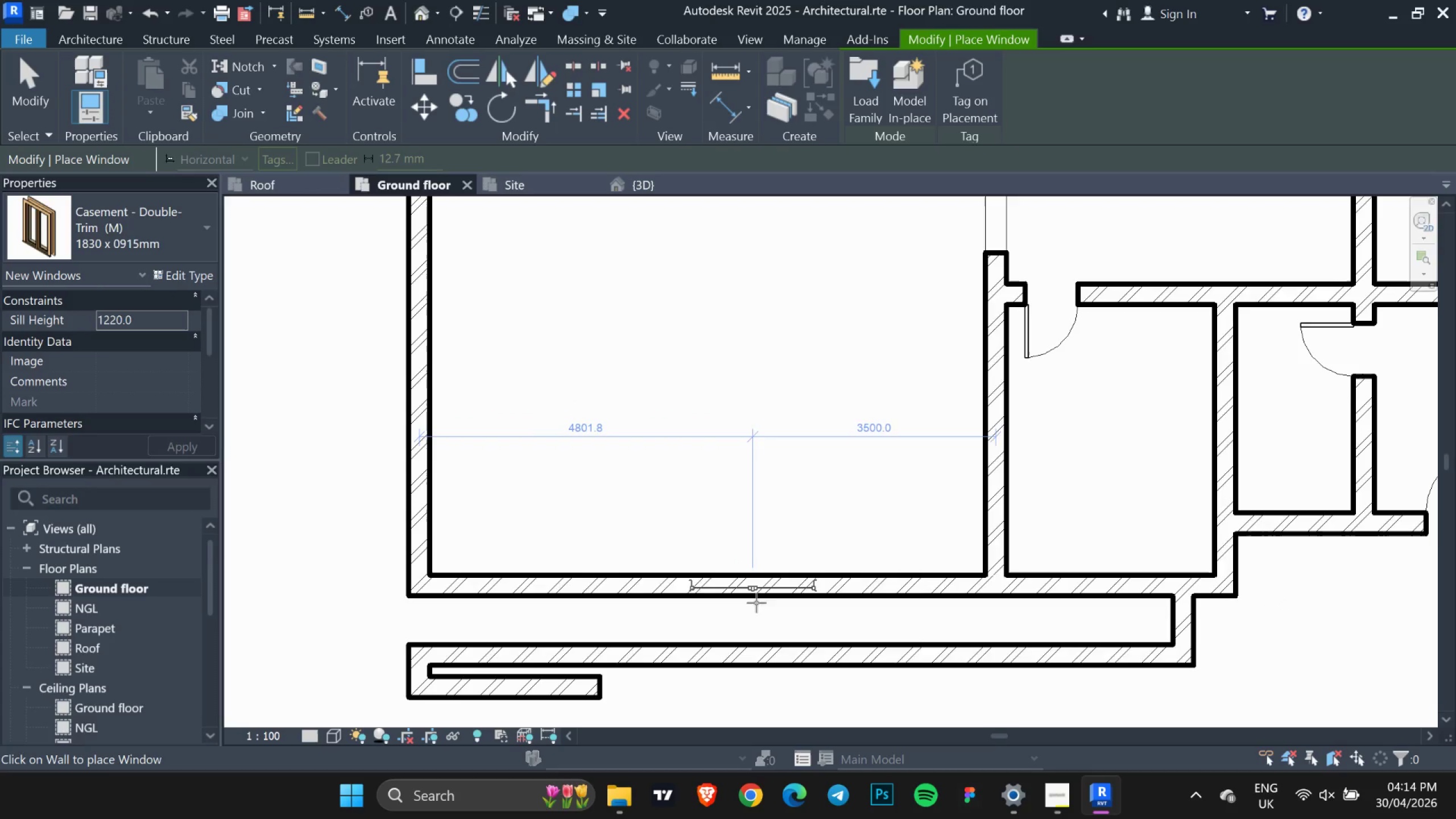 
left_click([746, 599])
 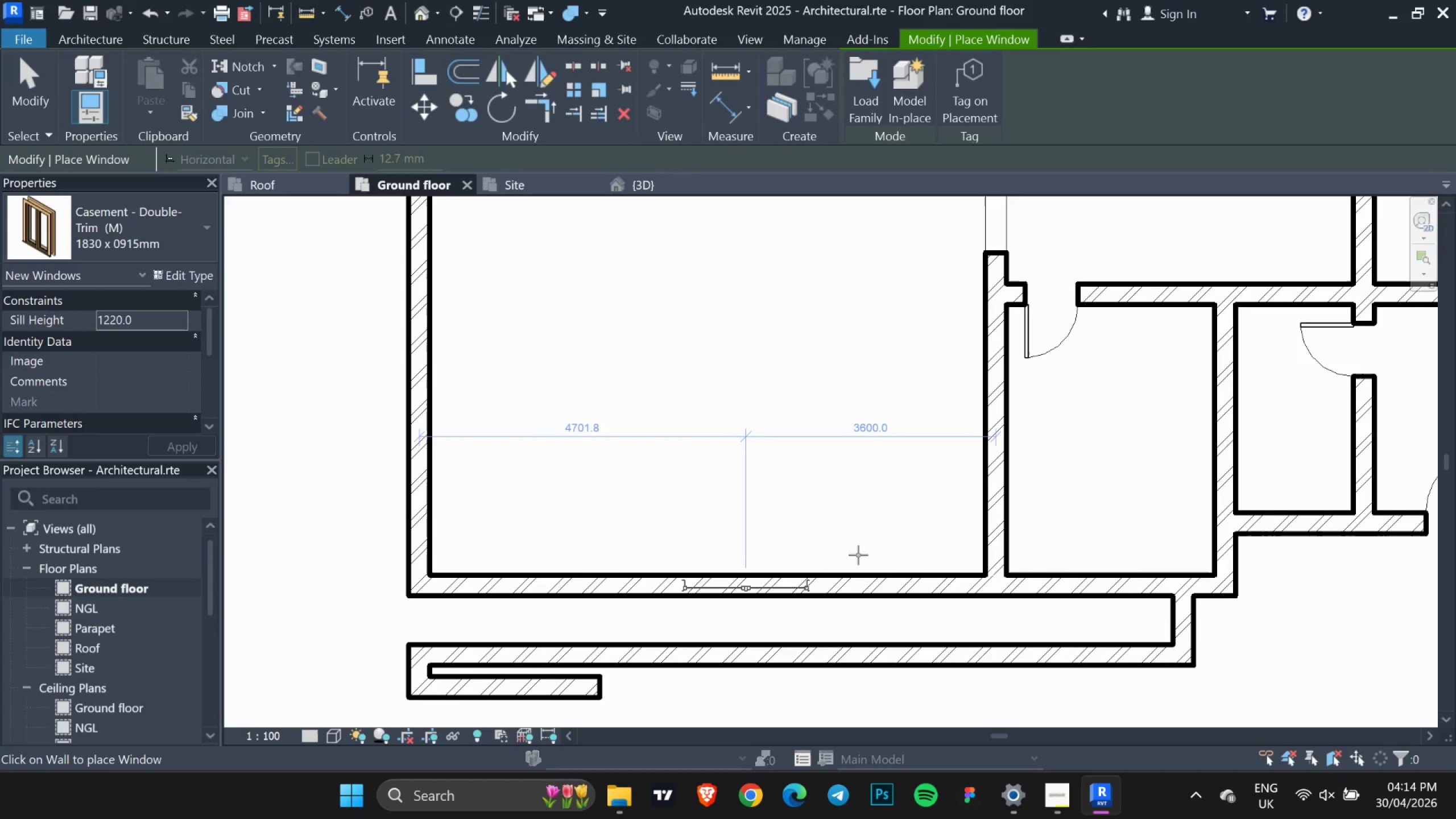 
key(Escape)
 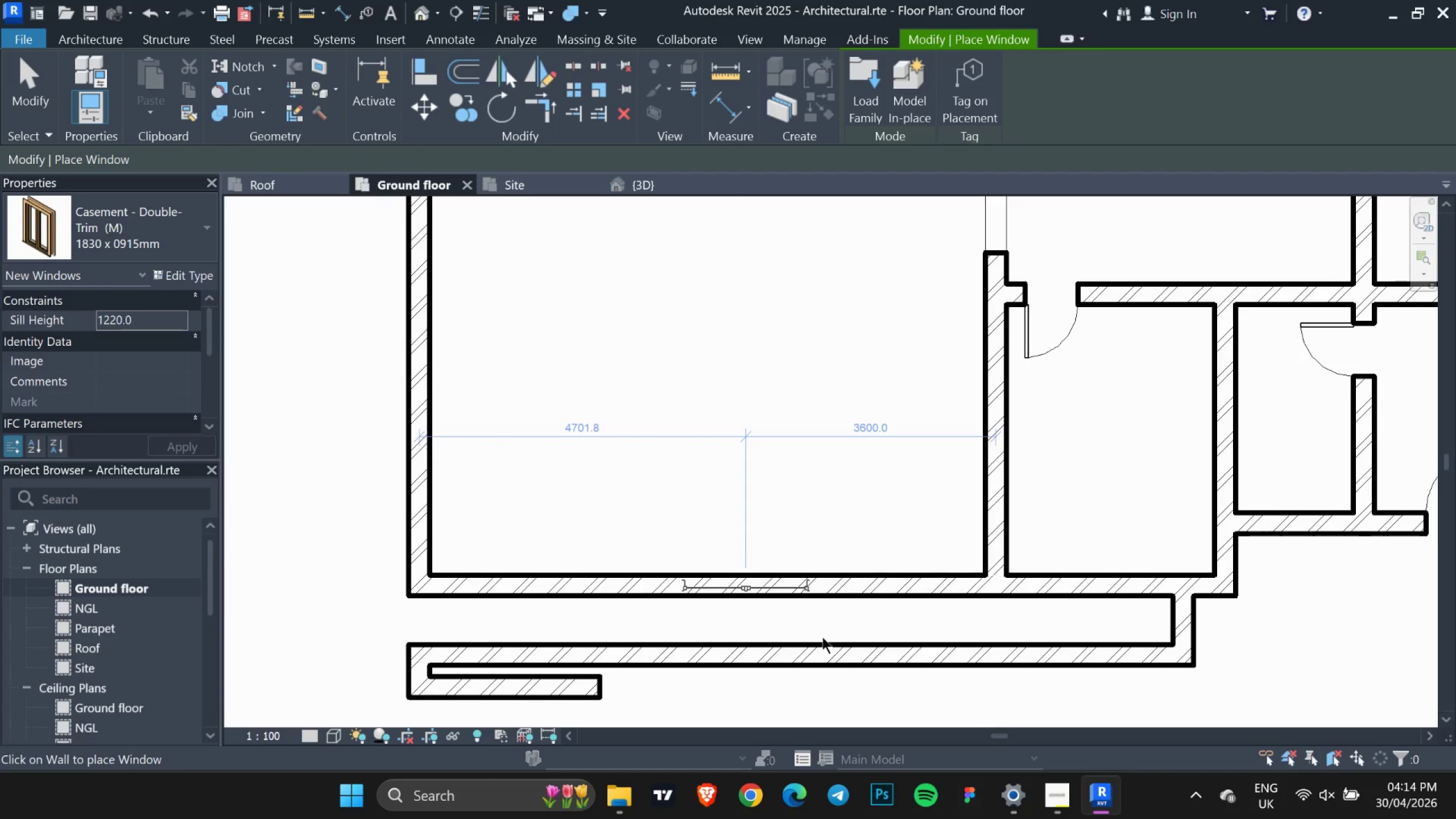 
key(Escape)
 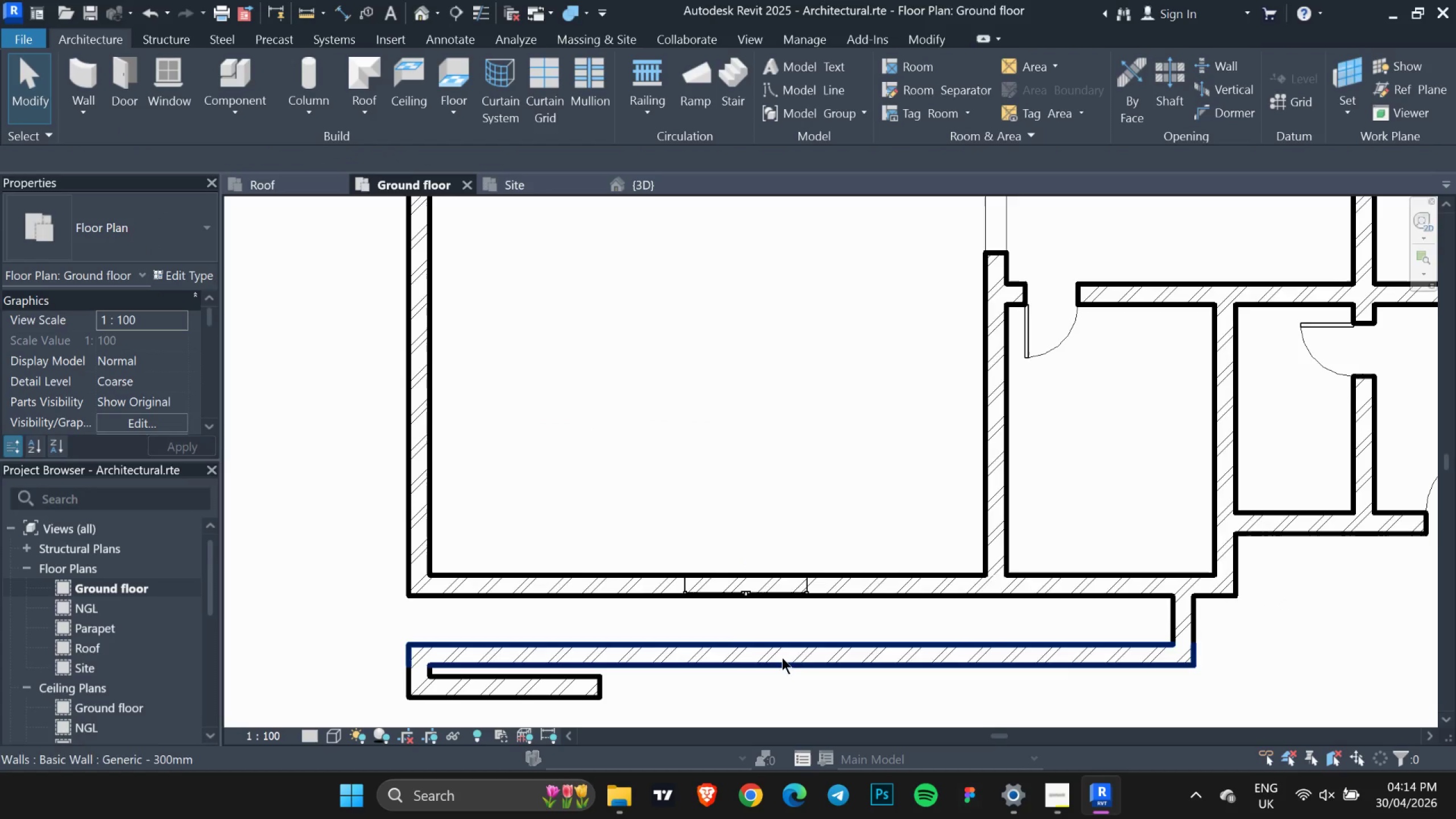 
key(Escape)
 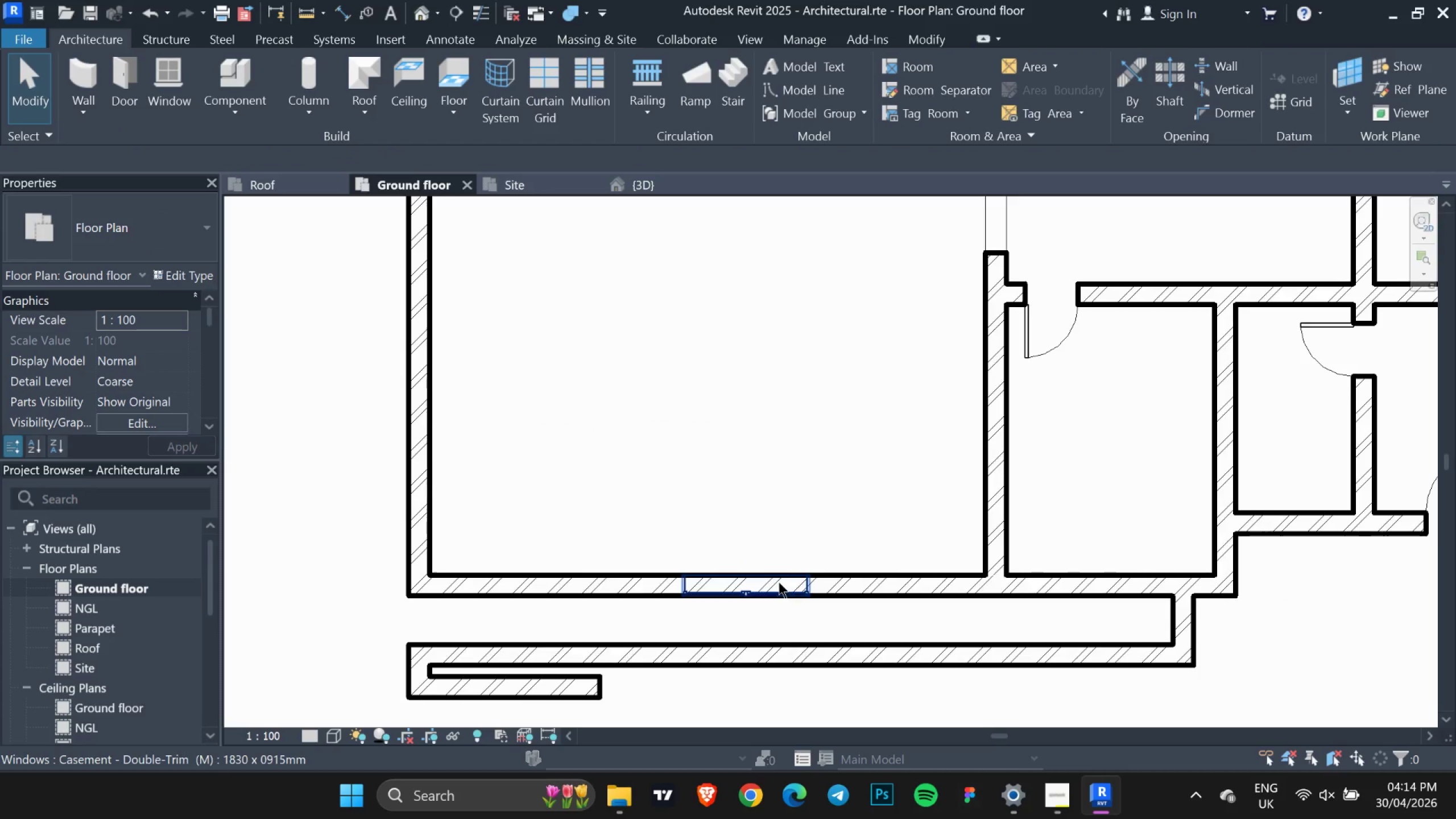 
left_click([779, 582])
 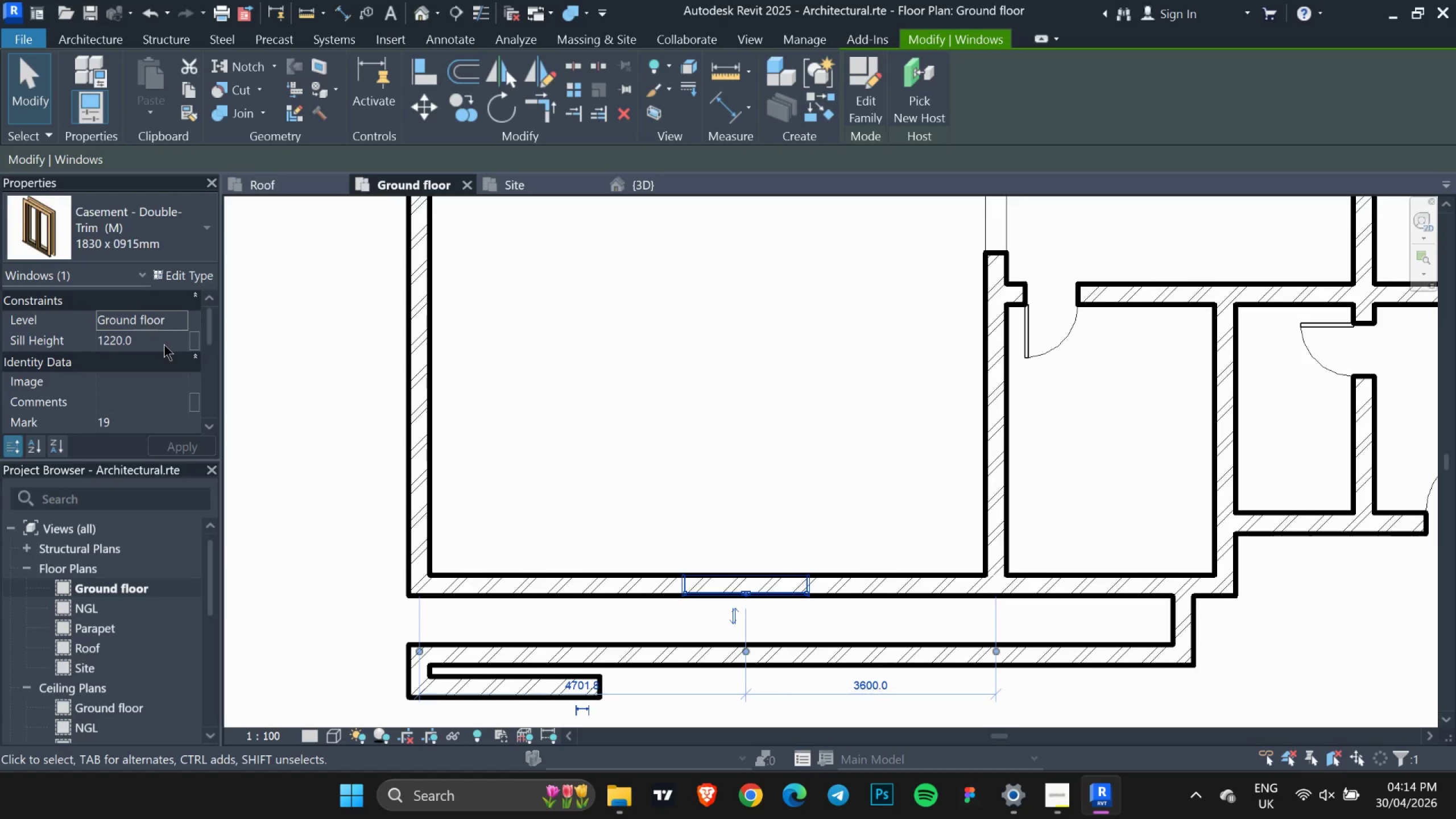 
scroll: coordinate [557, 402], scroll_direction: down, amount: 5.0
 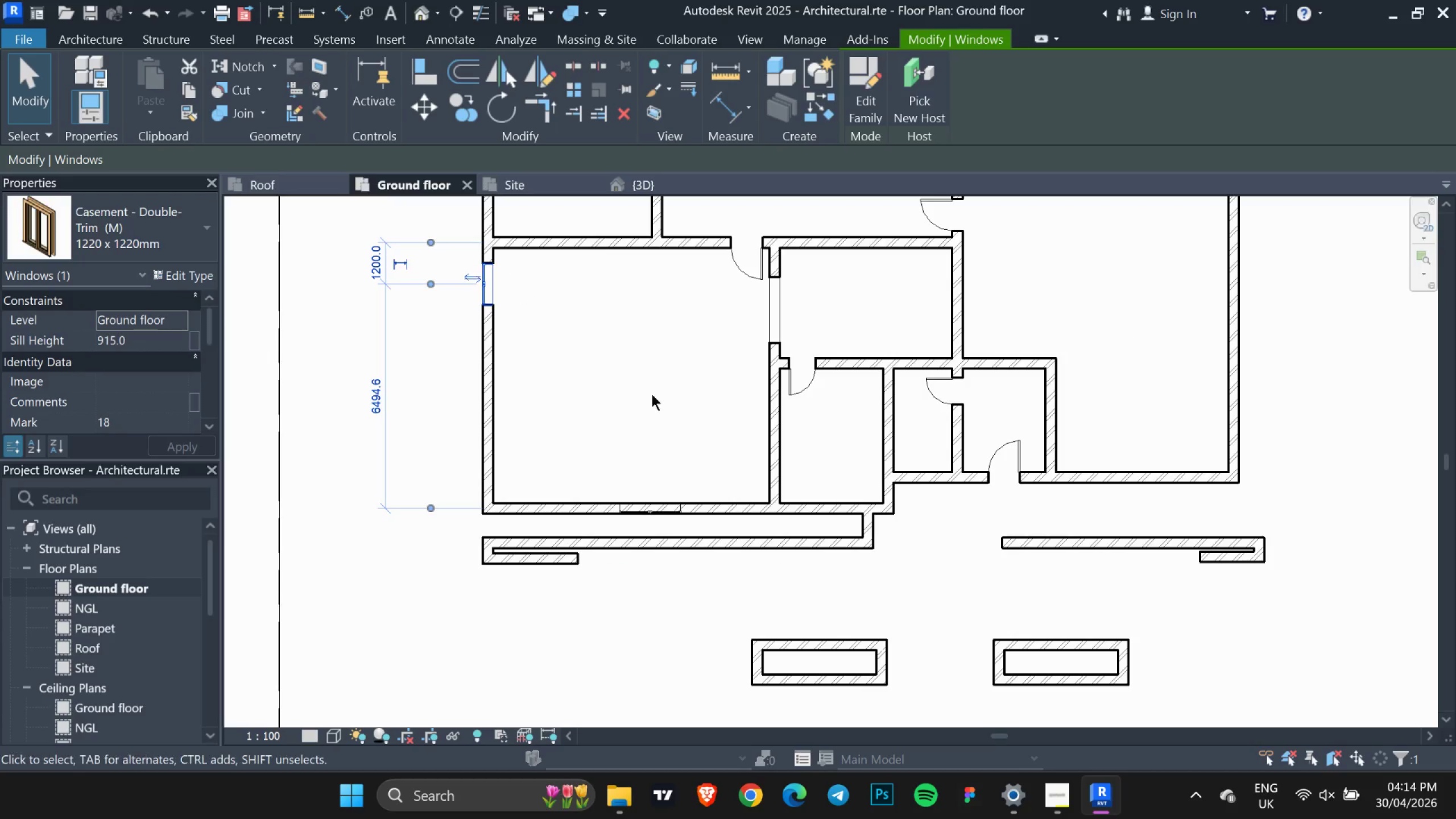 
left_click([668, 508])
 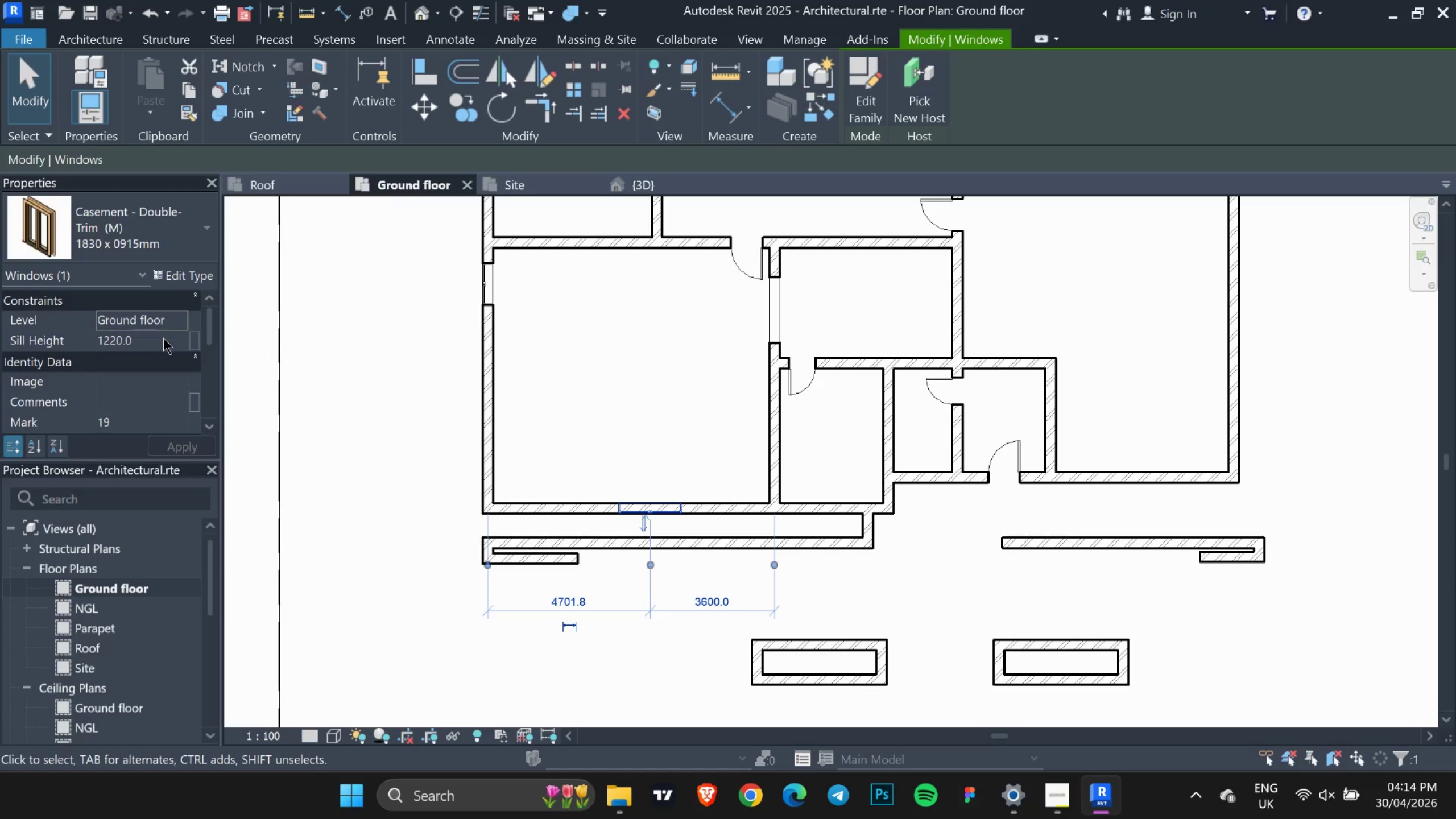 
left_click([163, 338])
 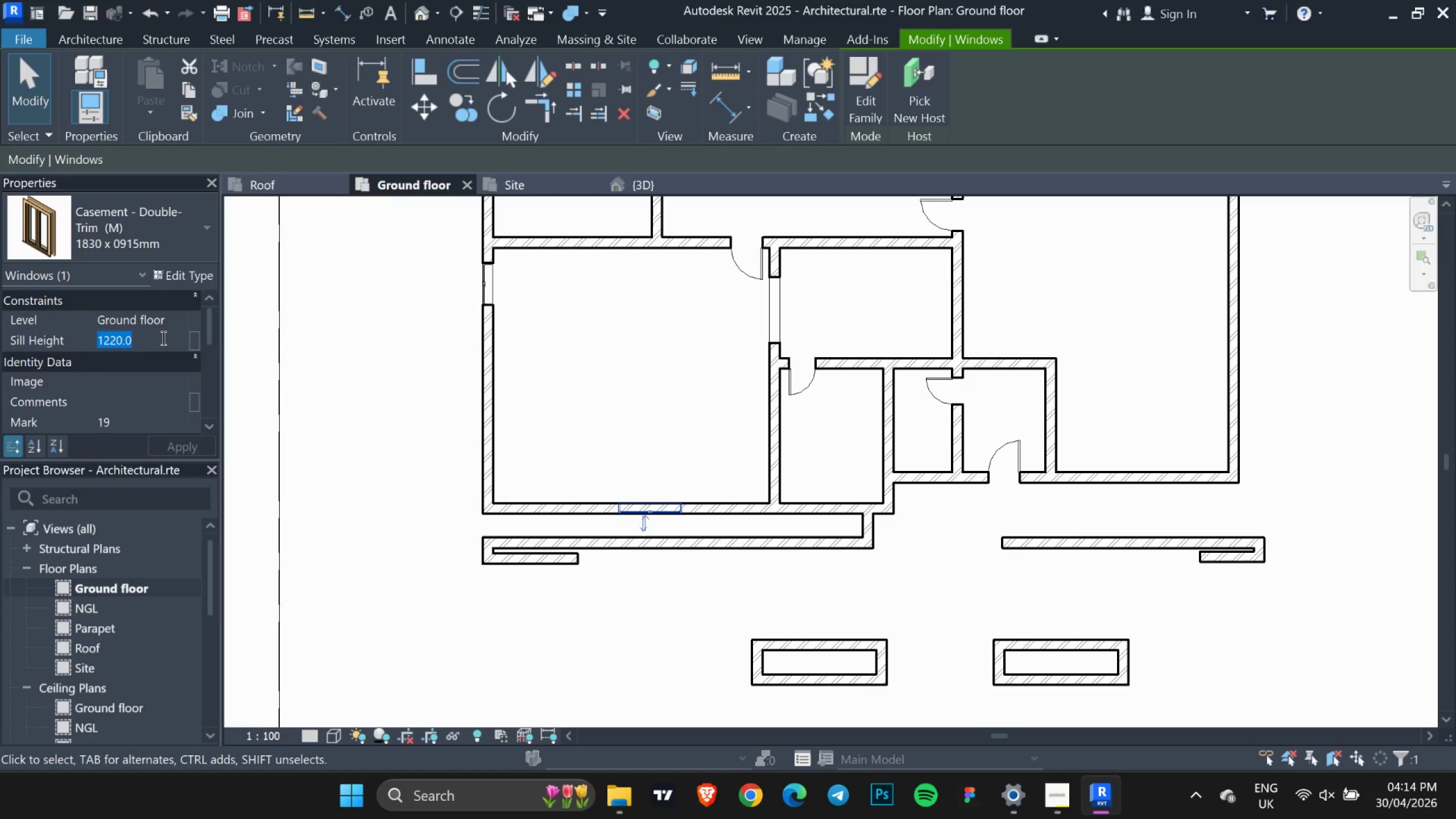 
type(900)
 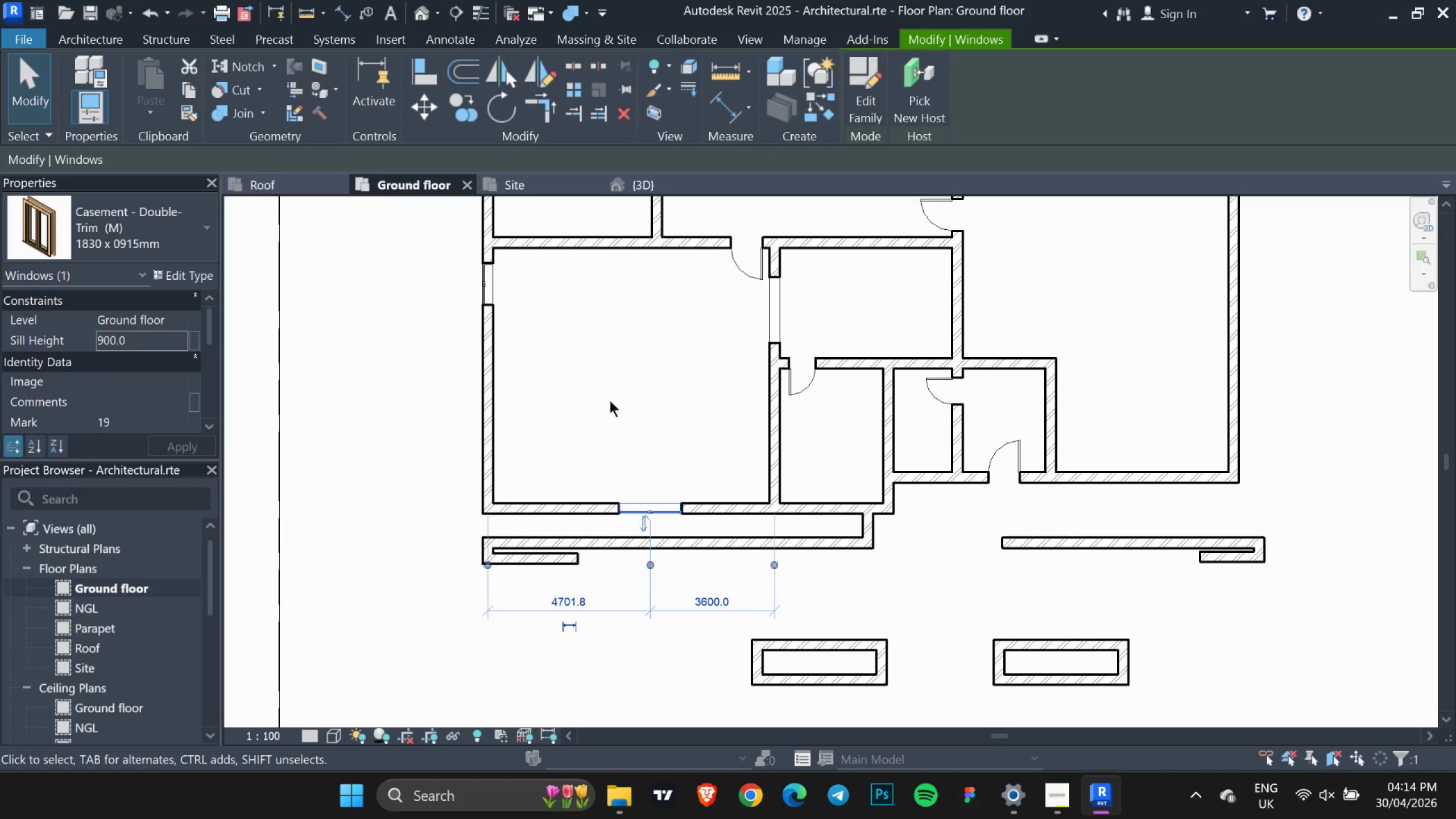 
left_click_drag(start_coordinate=[615, 408], to_coordinate=[618, 406])
 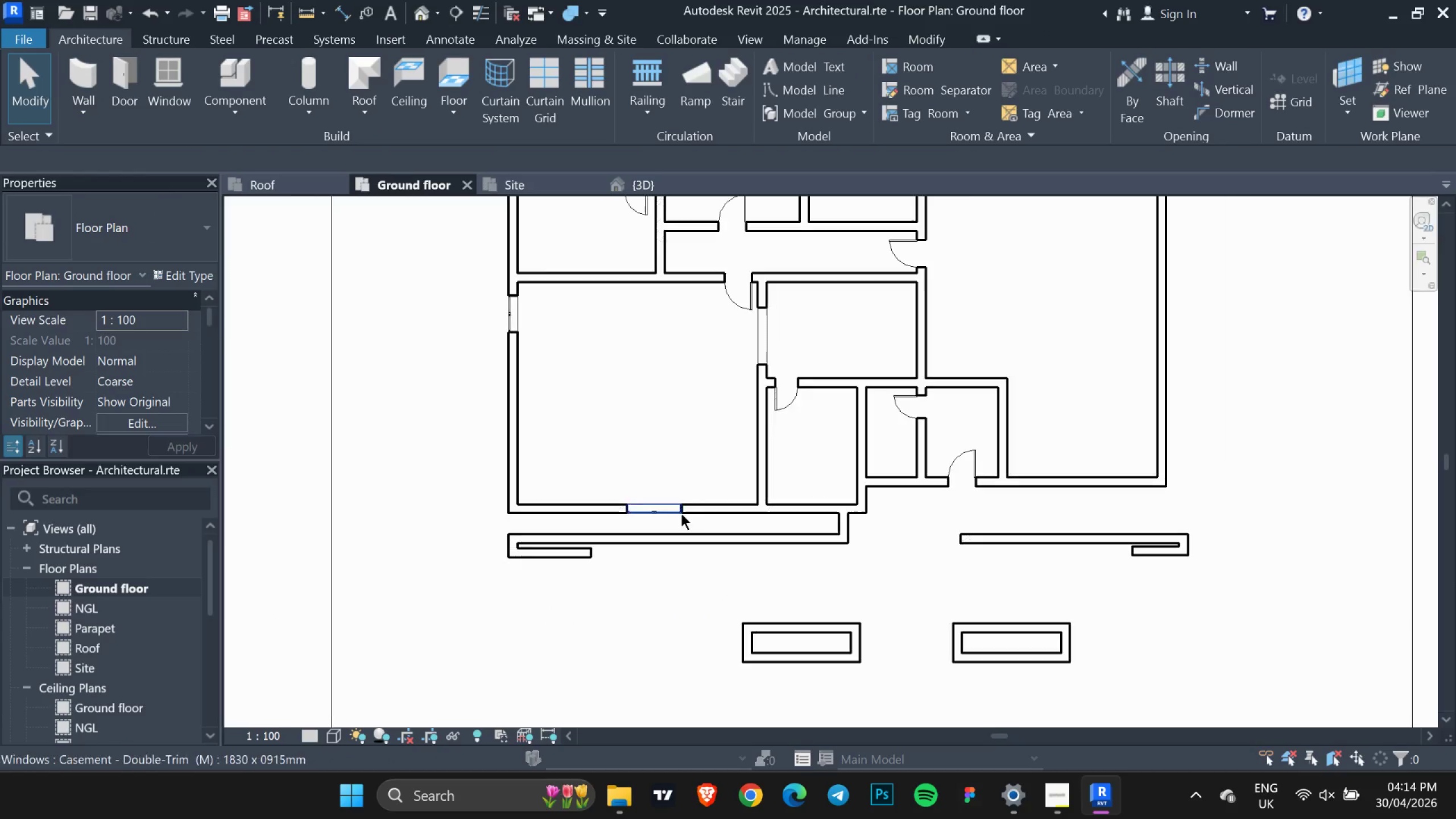 
scroll: coordinate [681, 512], scroll_direction: down, amount: 1.0
 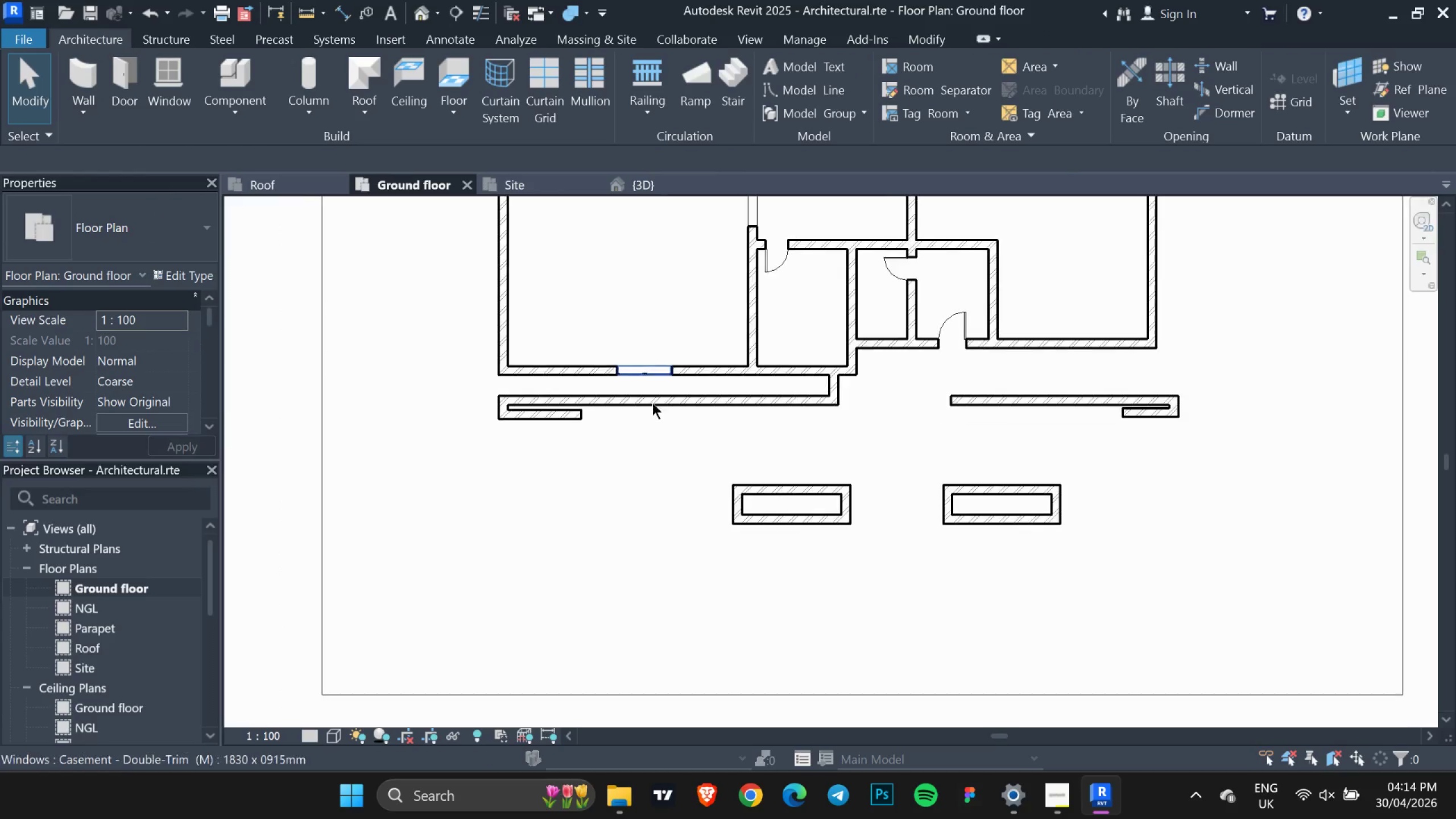 
left_click([644, 371])
 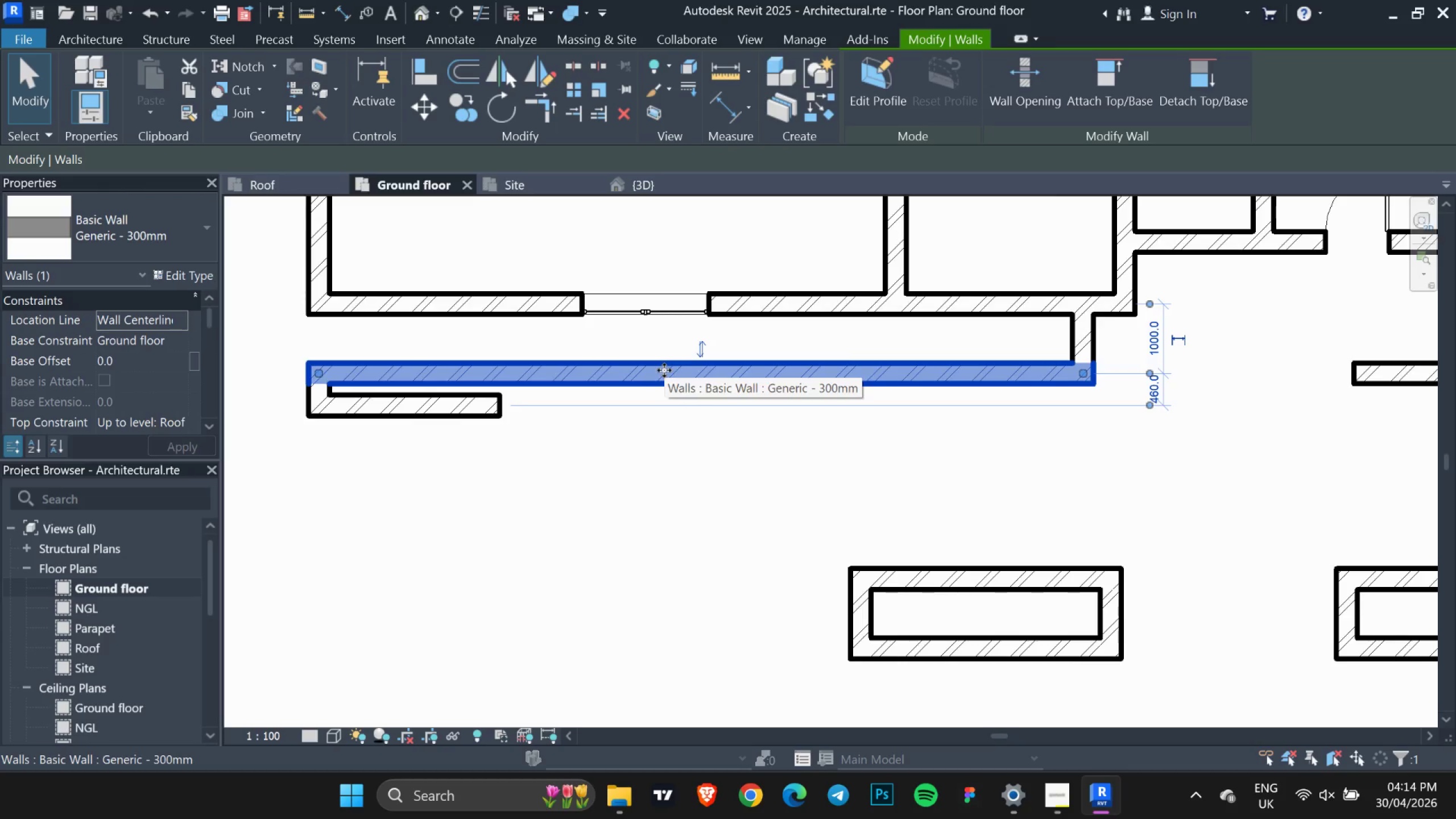 
scroll: coordinate [644, 421], scroll_direction: up, amount: 6.0
 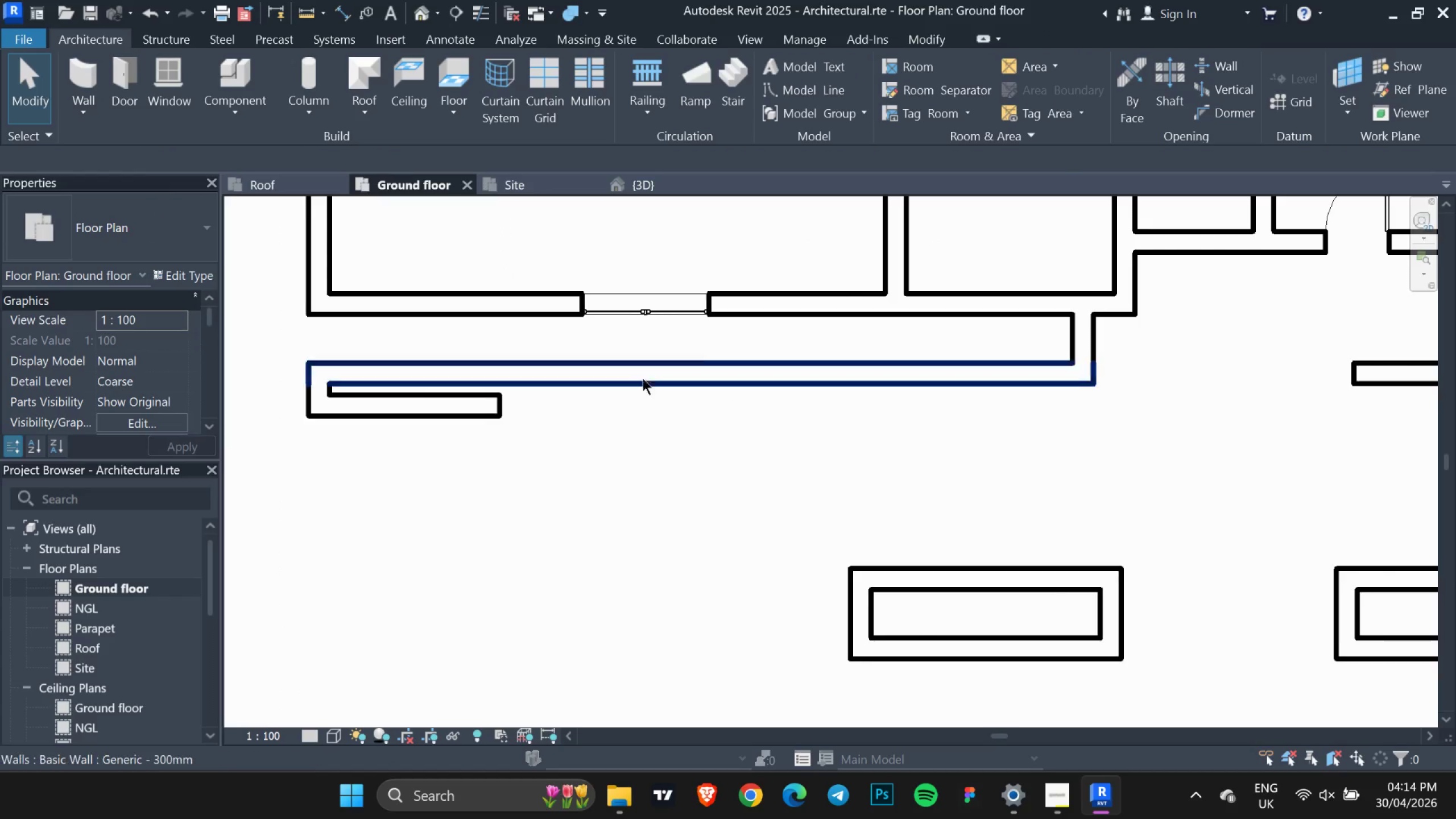 
hold_key(key=ControlLeft, duration=0.73)
left_click([411, 412])
 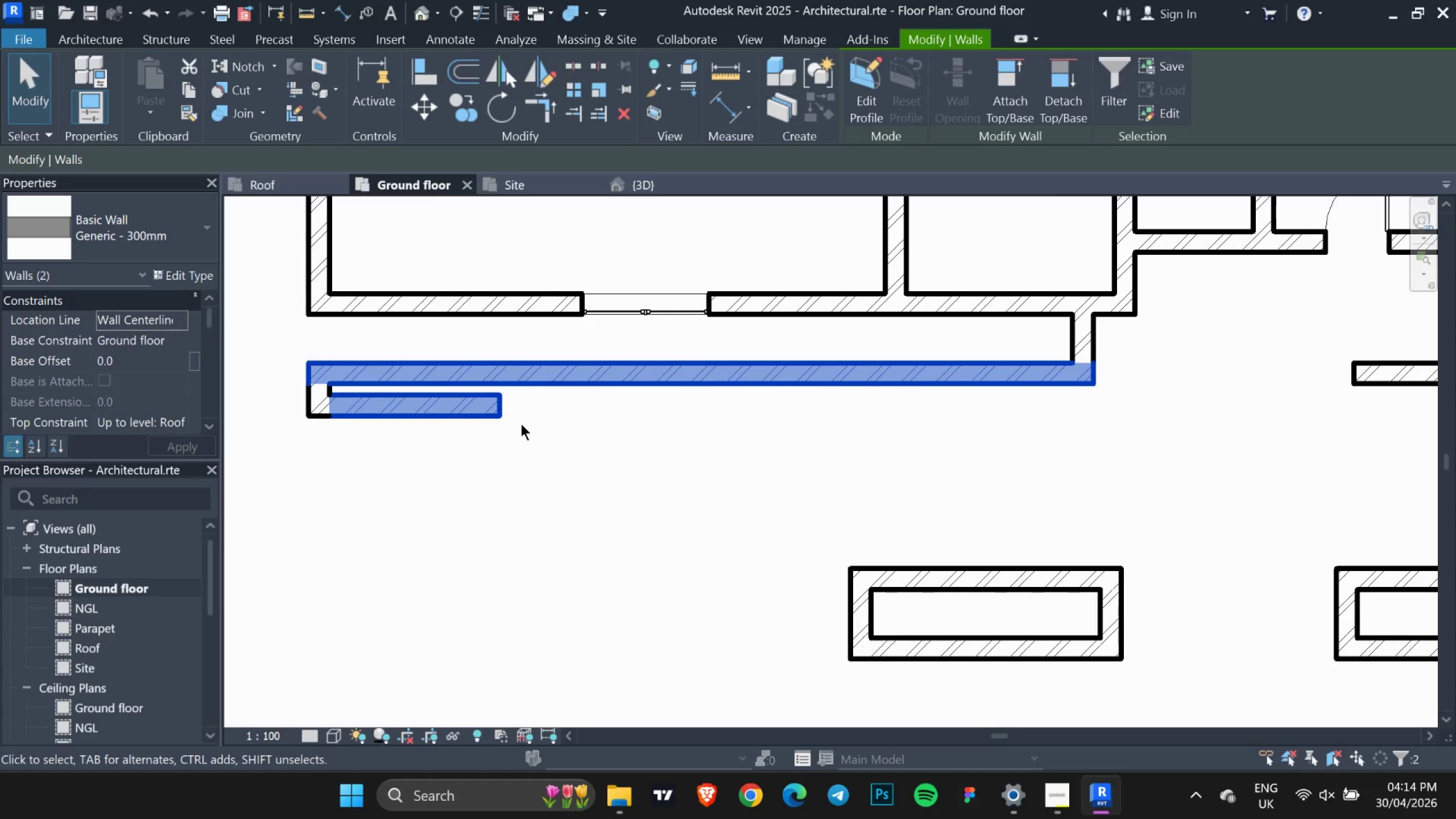 
key(ArrowDown)
 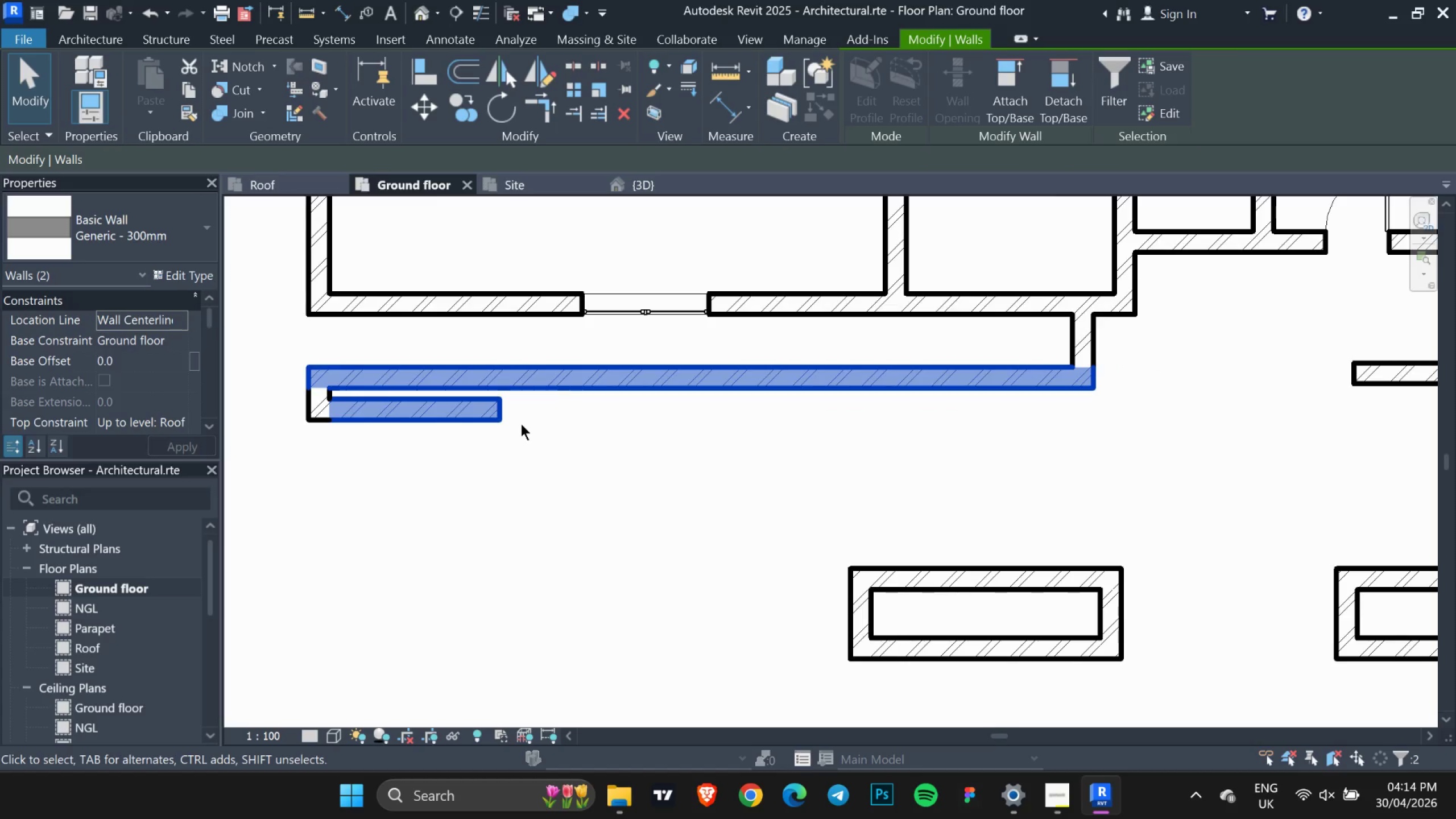 
key(ArrowDown)
 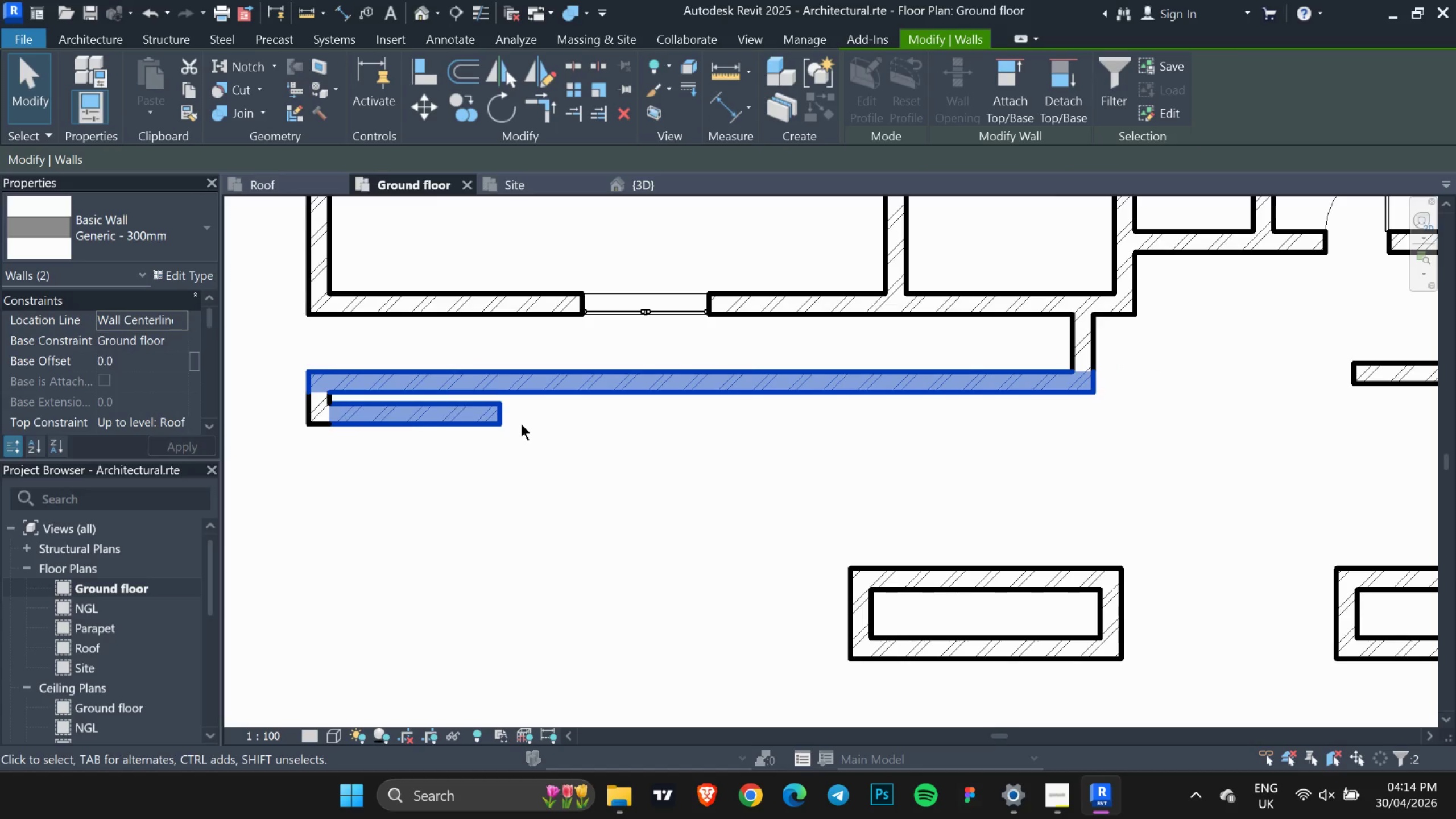 
key(ArrowDown)
 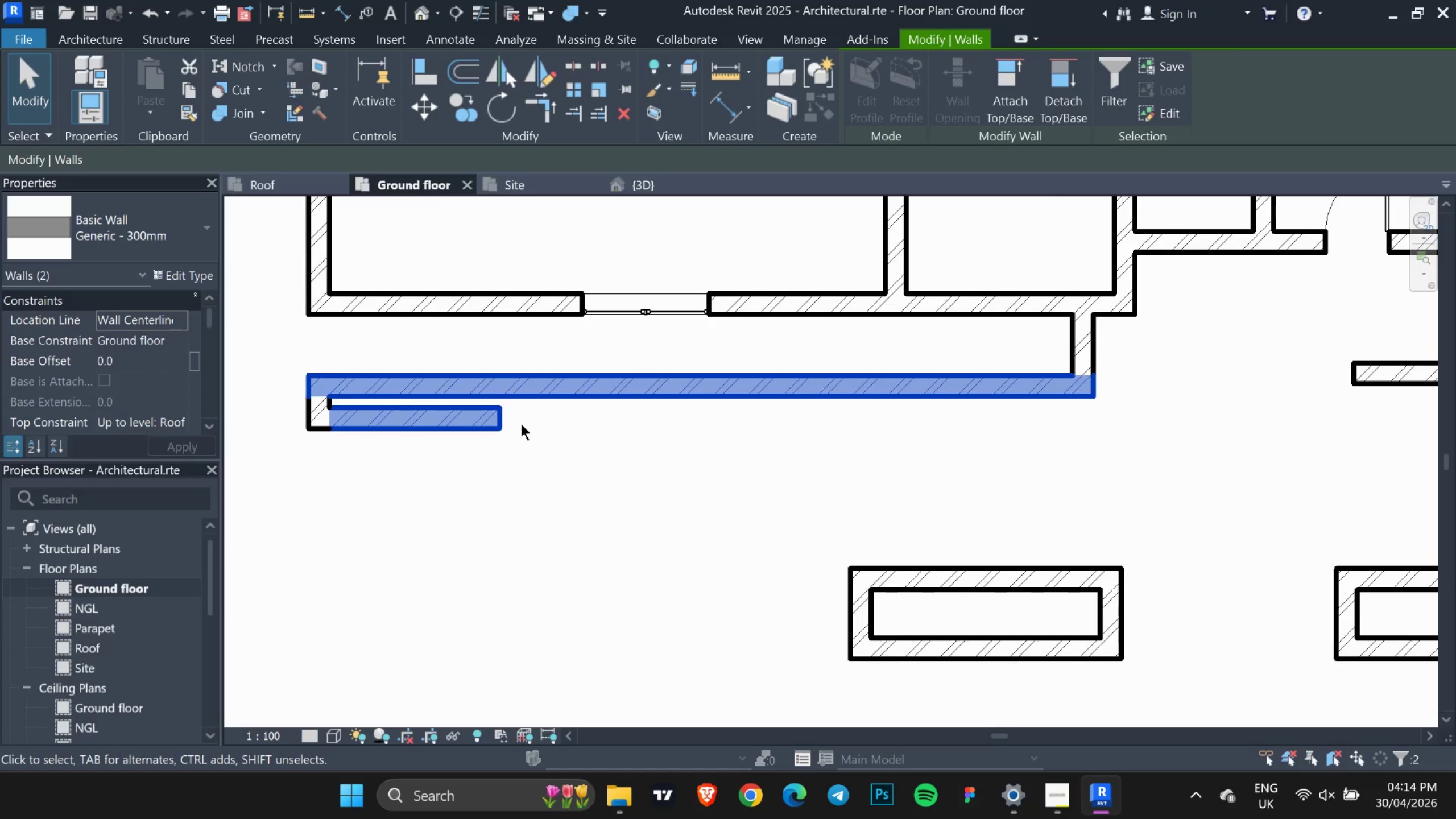 
key(ArrowDown)
 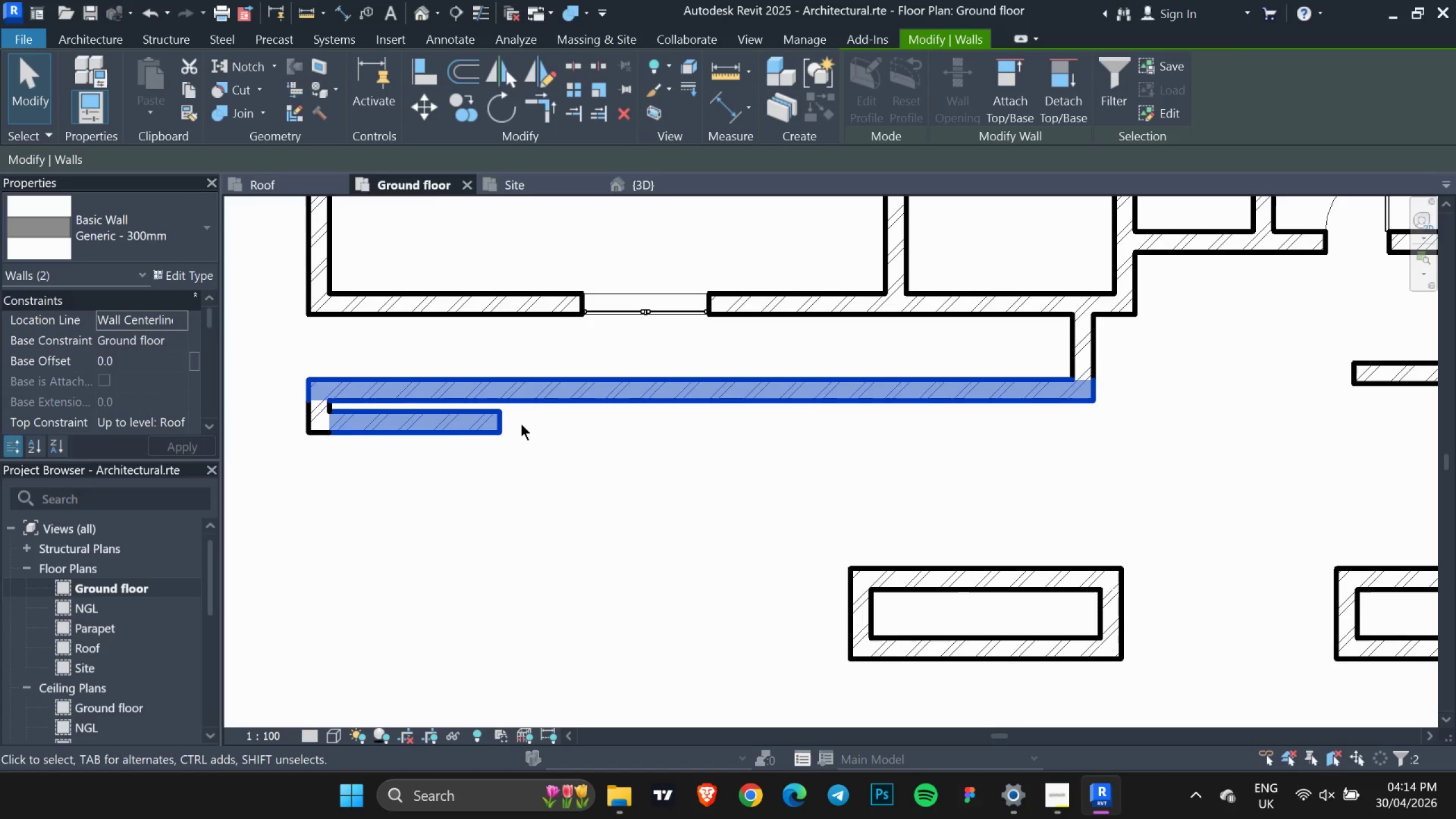 
key(ArrowDown)
 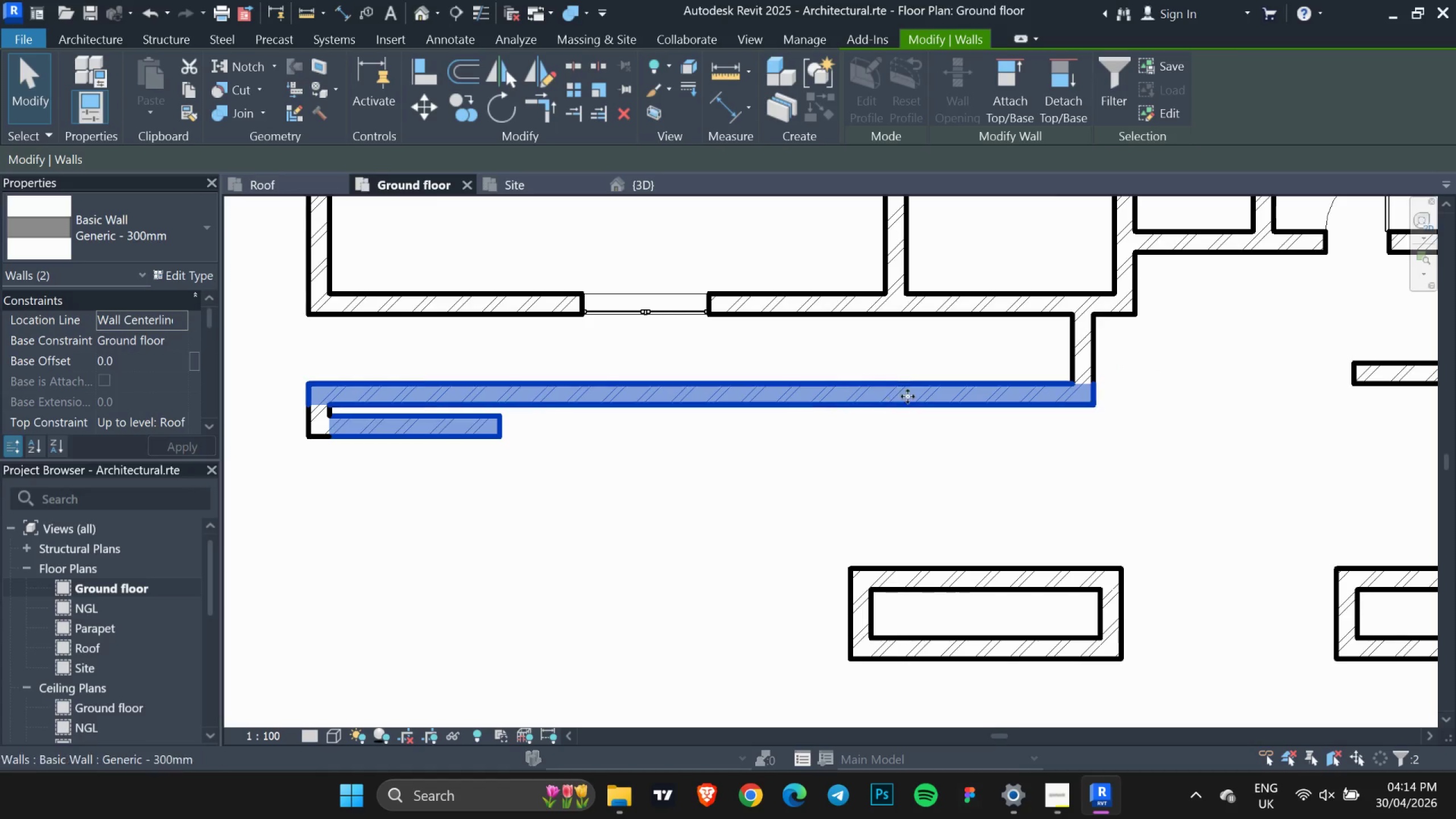 
left_click([1097, 351])
 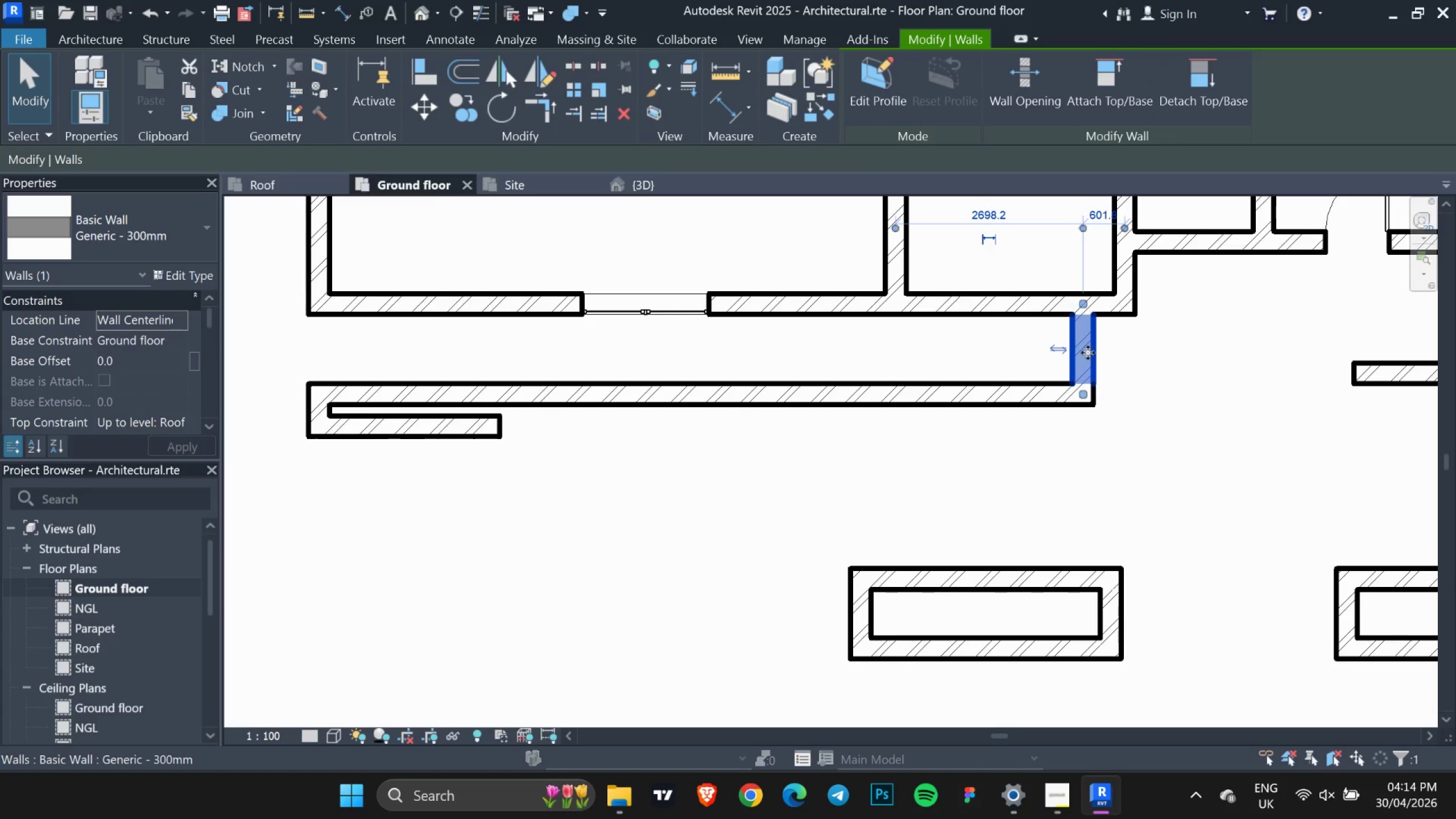 
left_click_drag(start_coordinate=[1090, 353], to_coordinate=[1128, 348])
 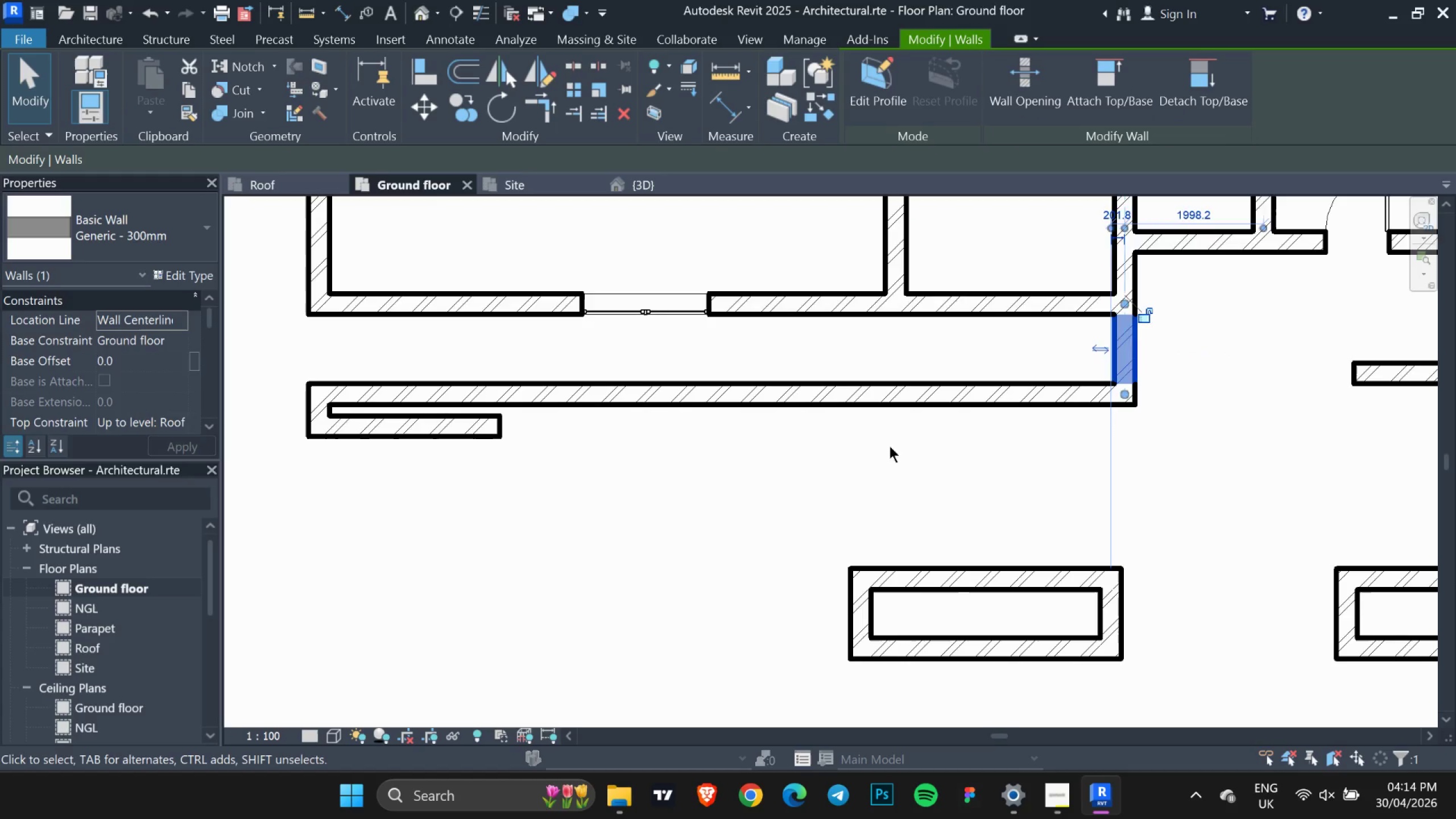 
left_click([913, 460])
 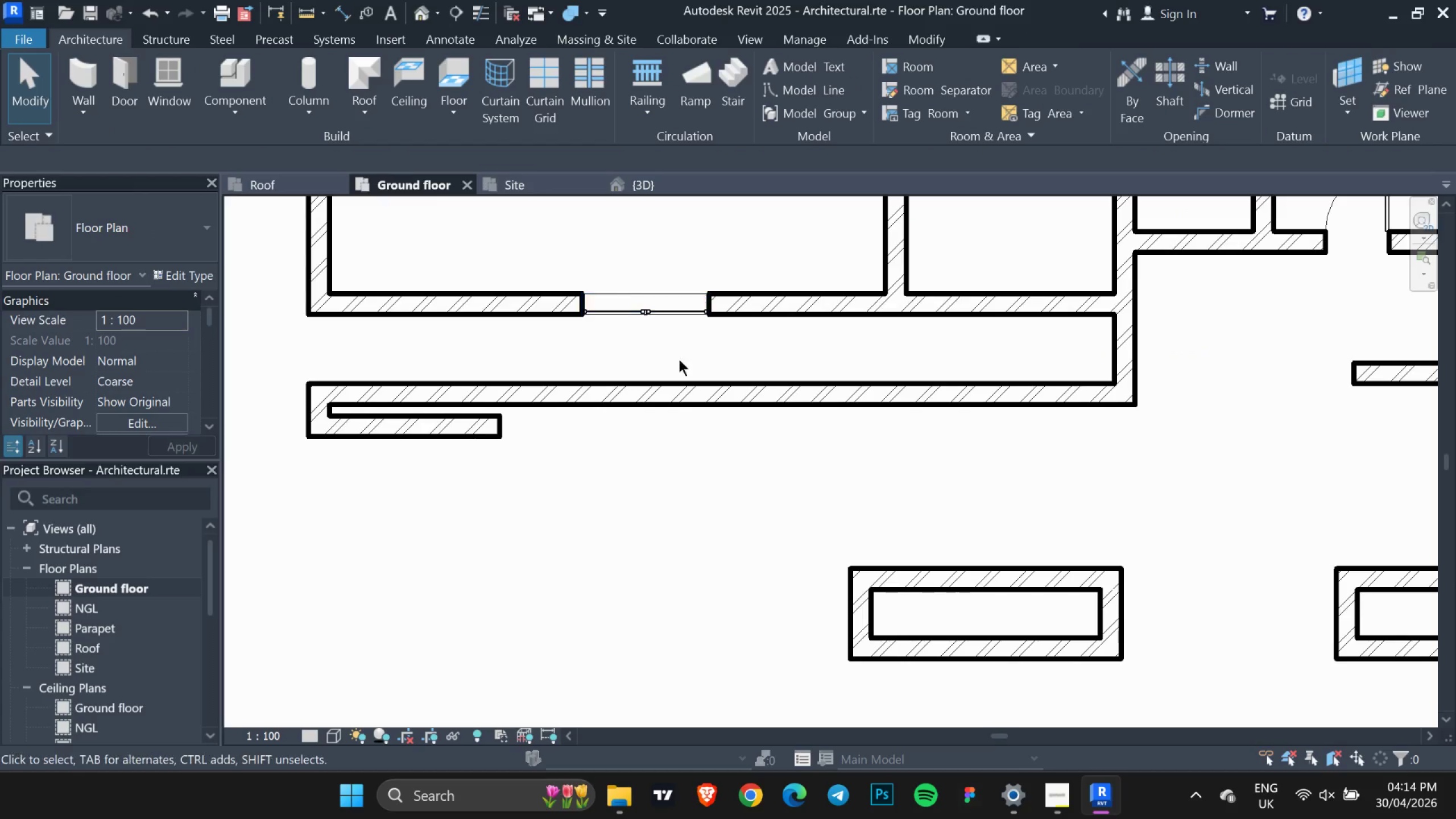 
left_click([643, 388])
 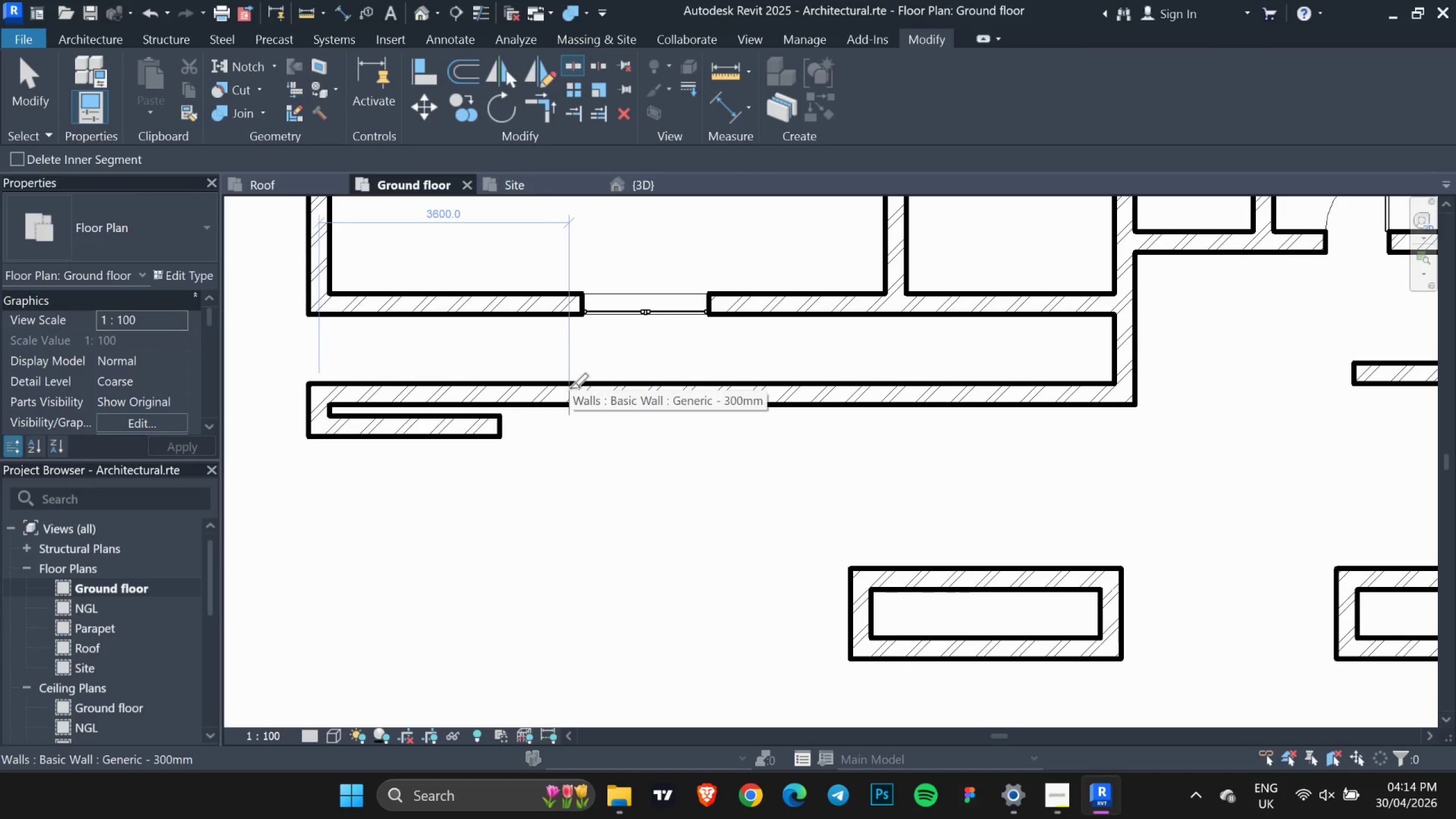 
mouse_move([551, 394])
 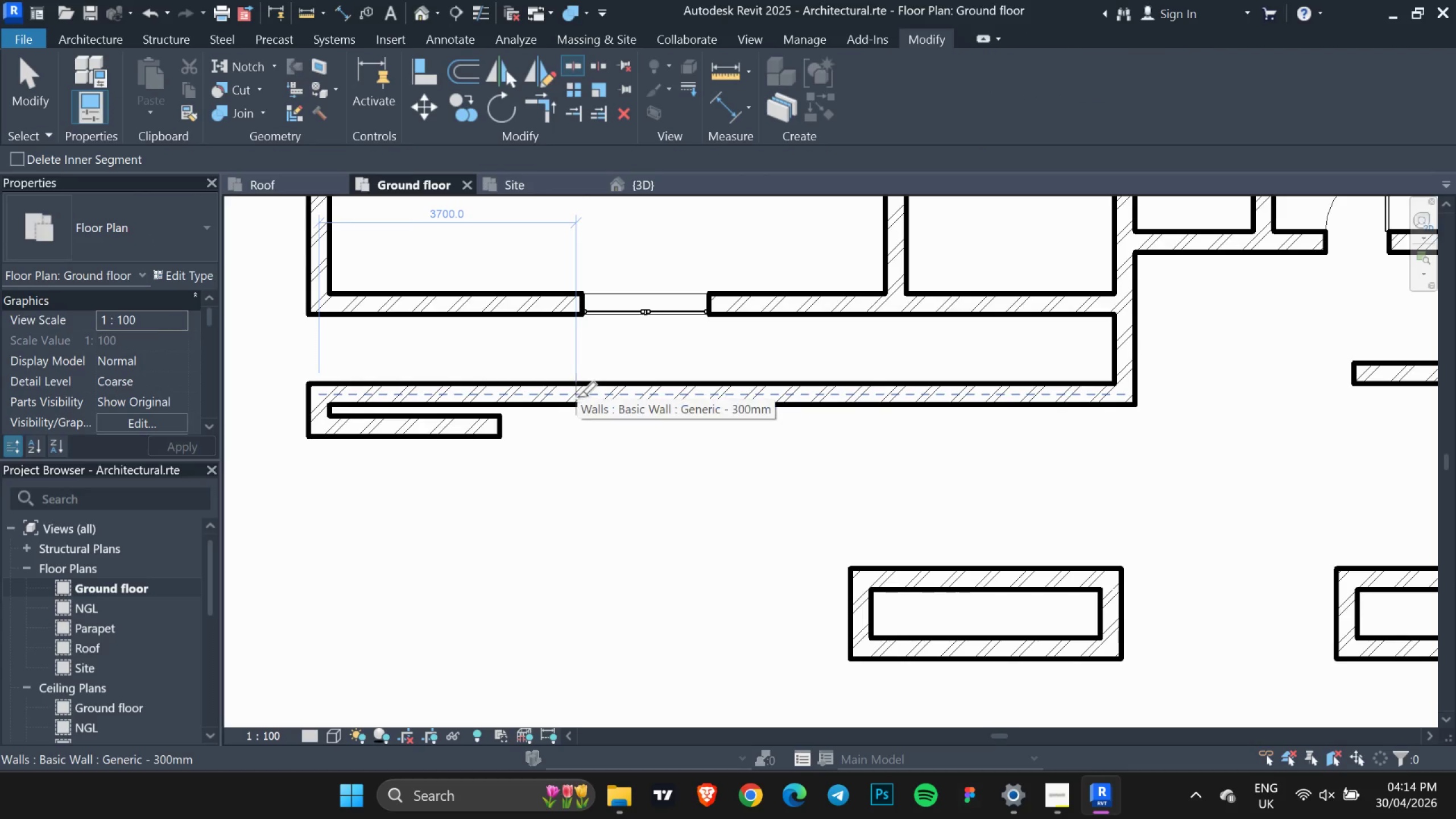 
key(Escape)
 